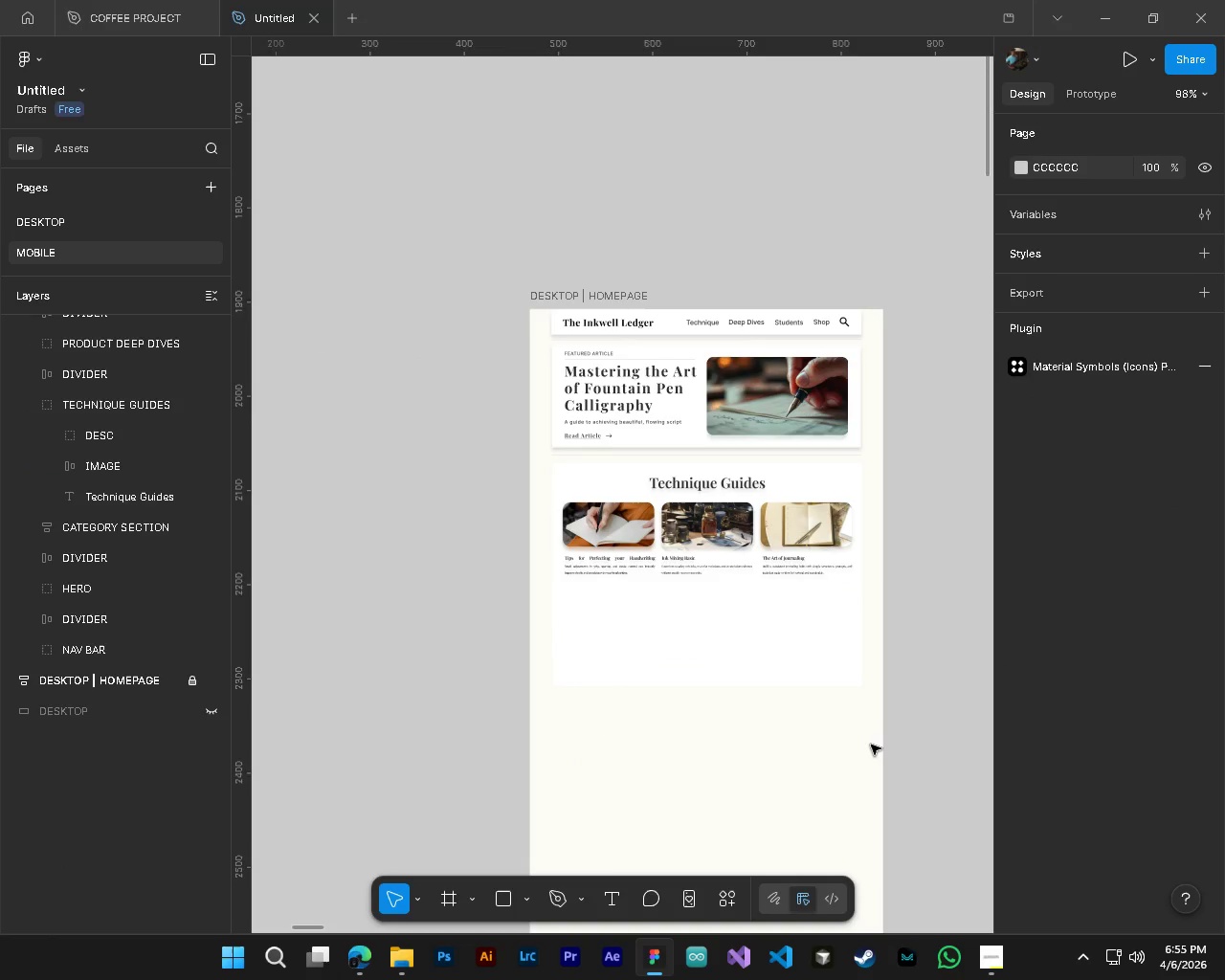 
wait(12.1)
 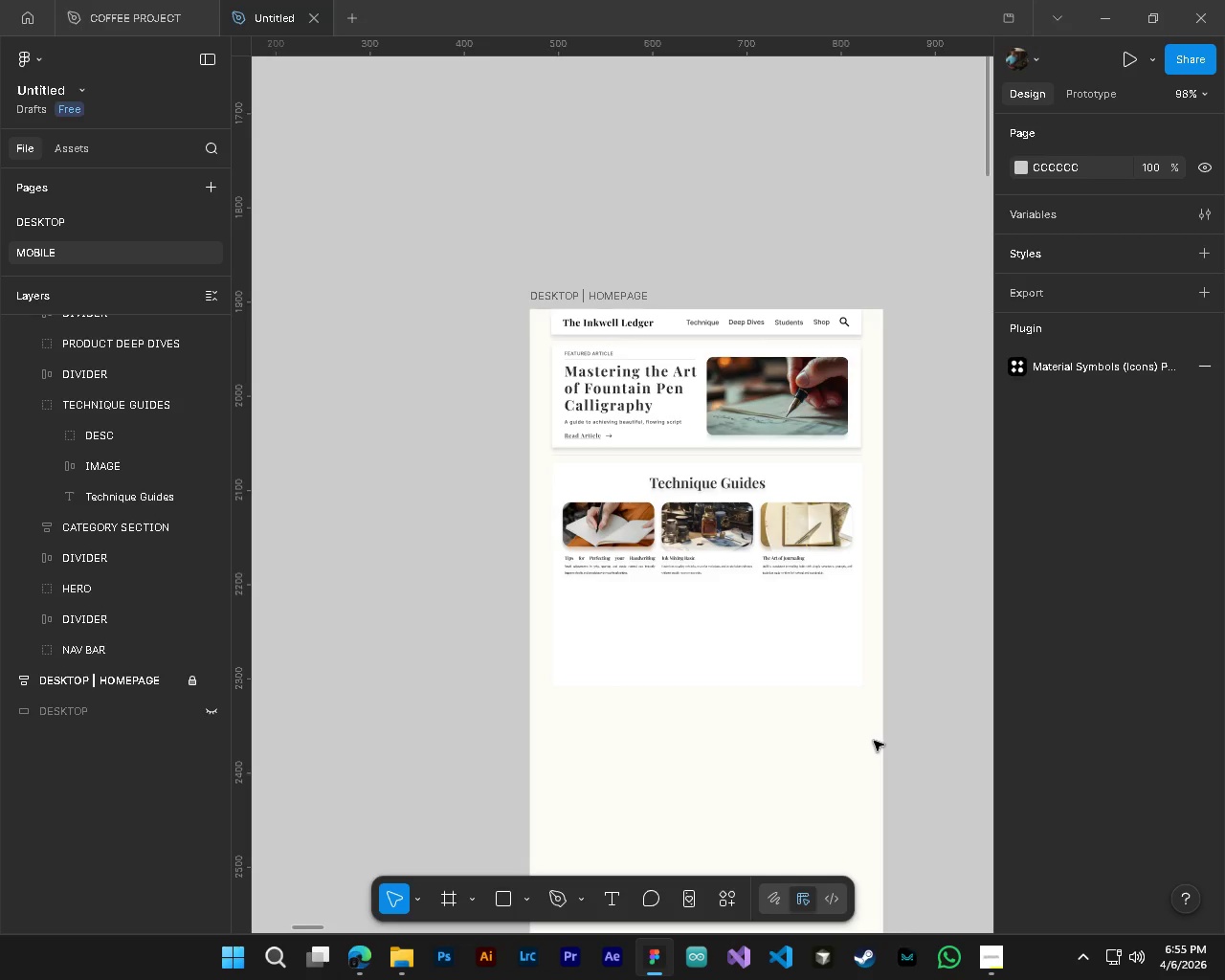 
hold_key(key=AltLeft, duration=0.36)
 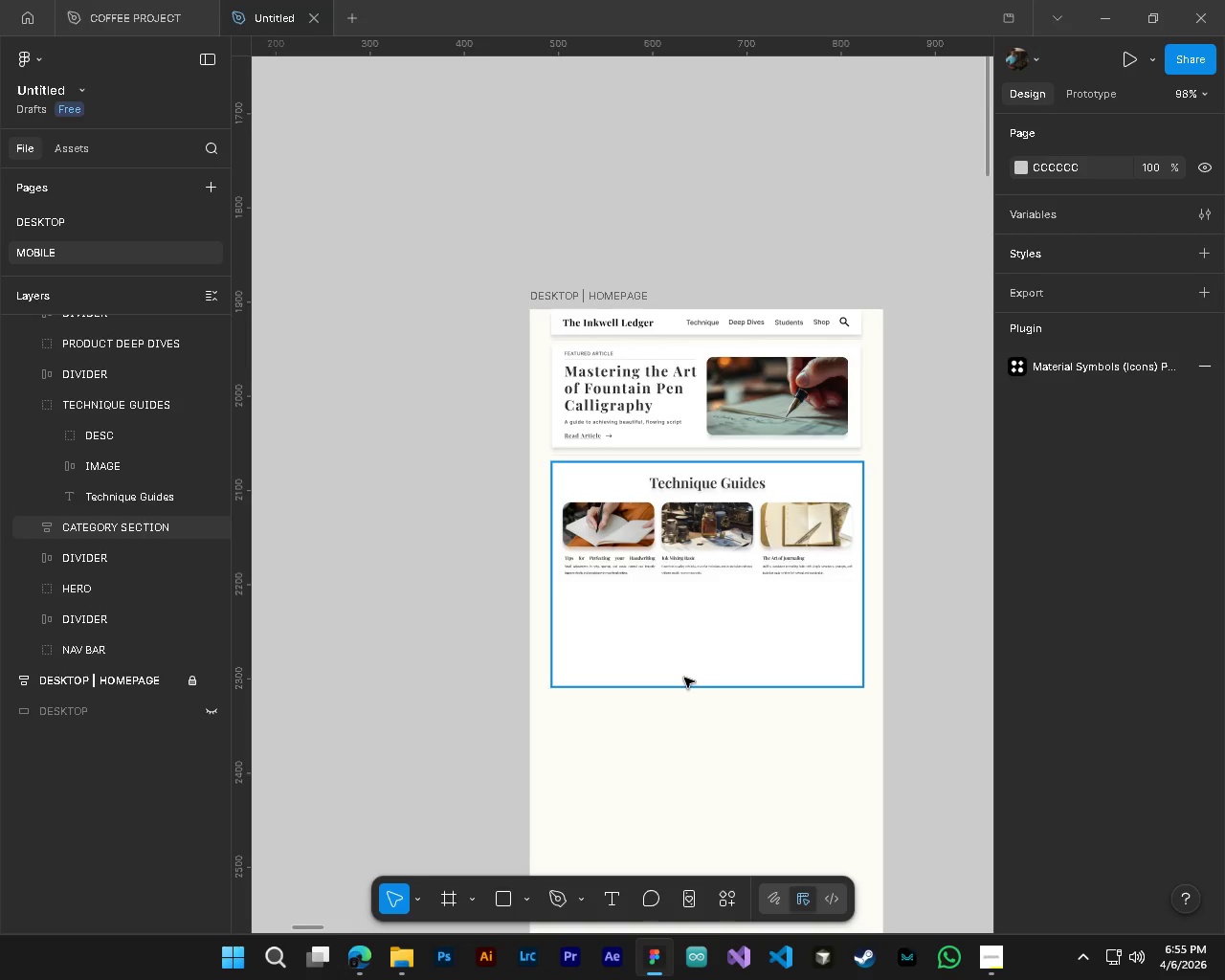 
hold_key(key=ControlLeft, duration=0.44)
 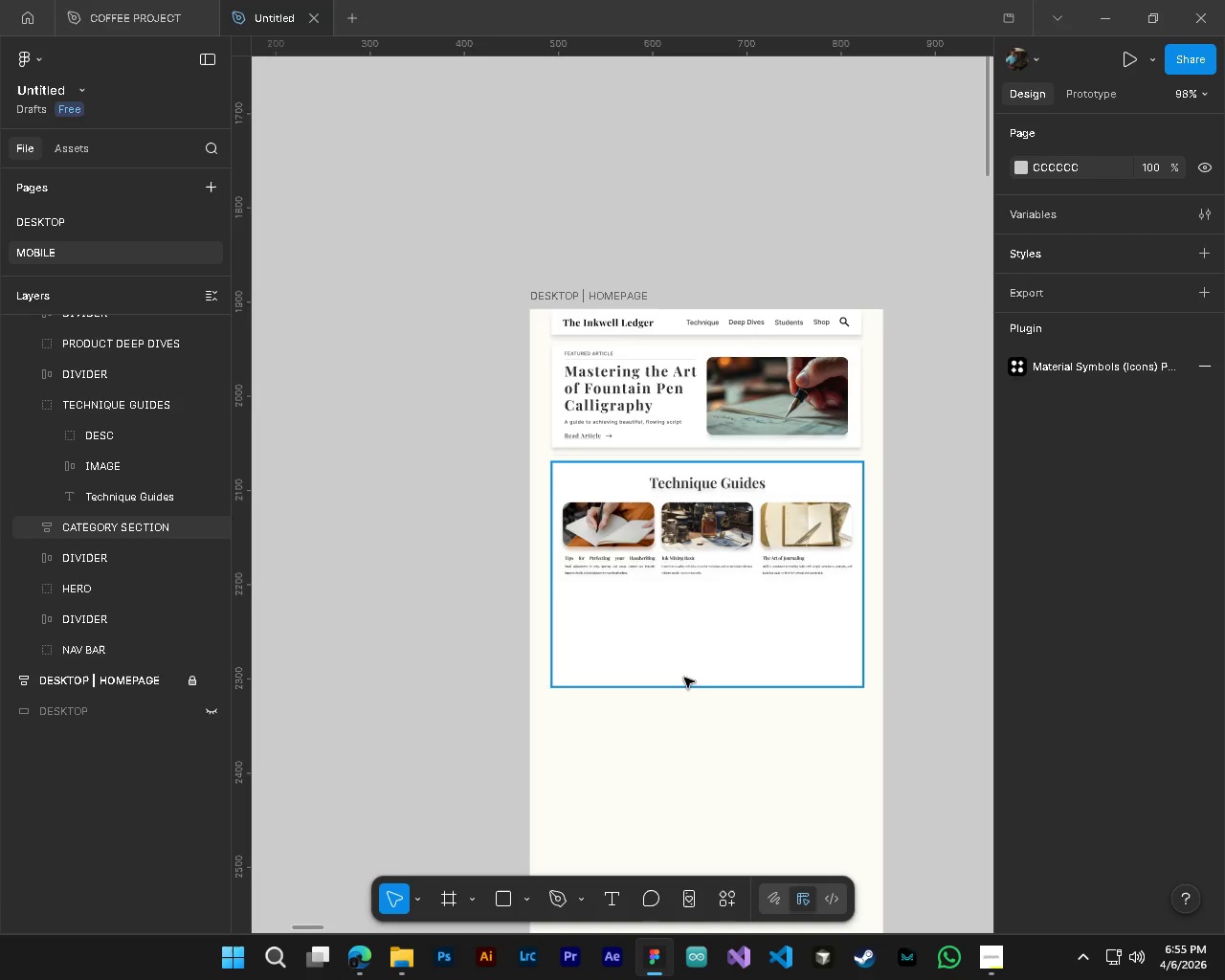 
key(Alt+Control+AltLeft)
 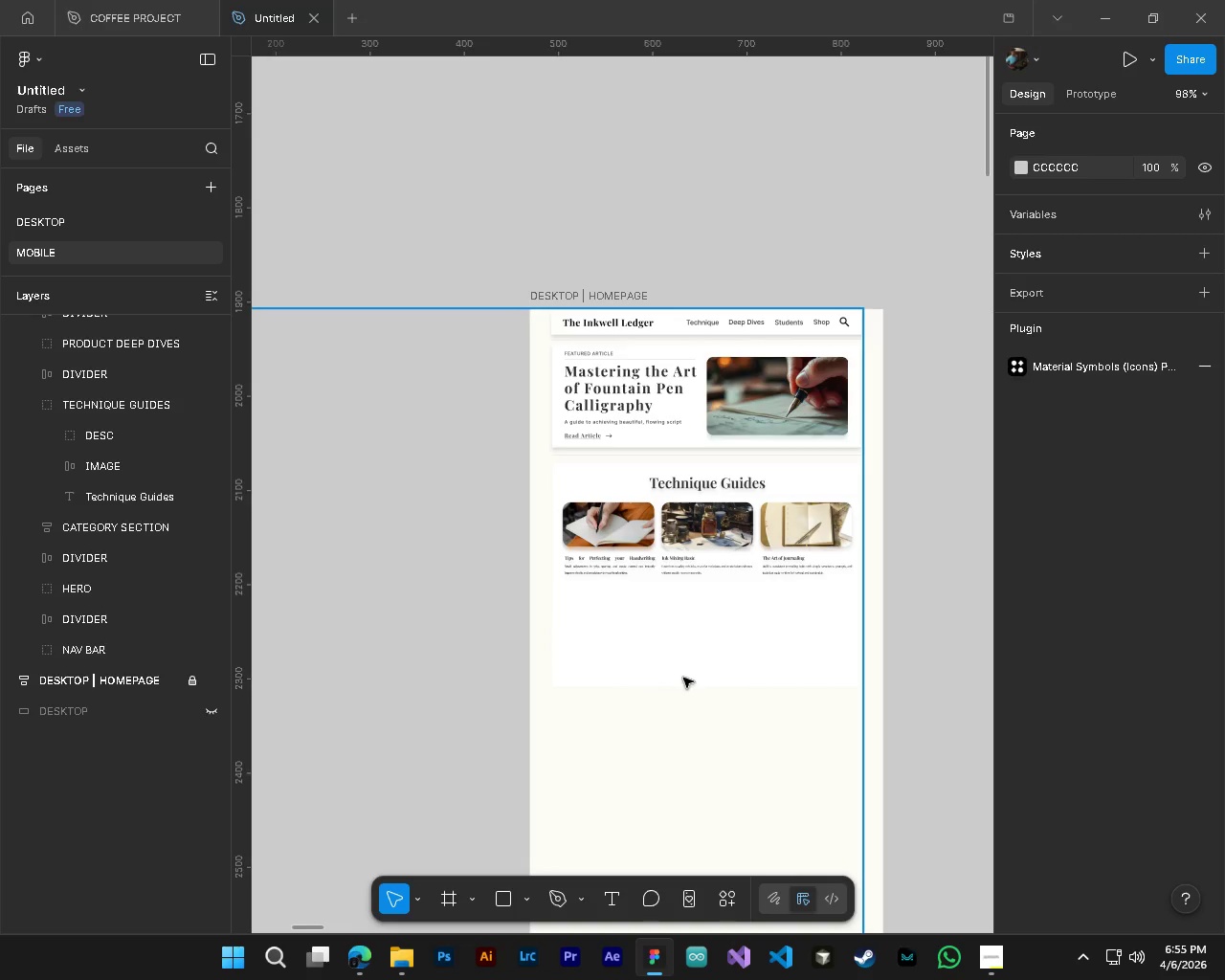 
hold_key(key=ControlLeft, duration=0.77)
left_click([684, 678])
 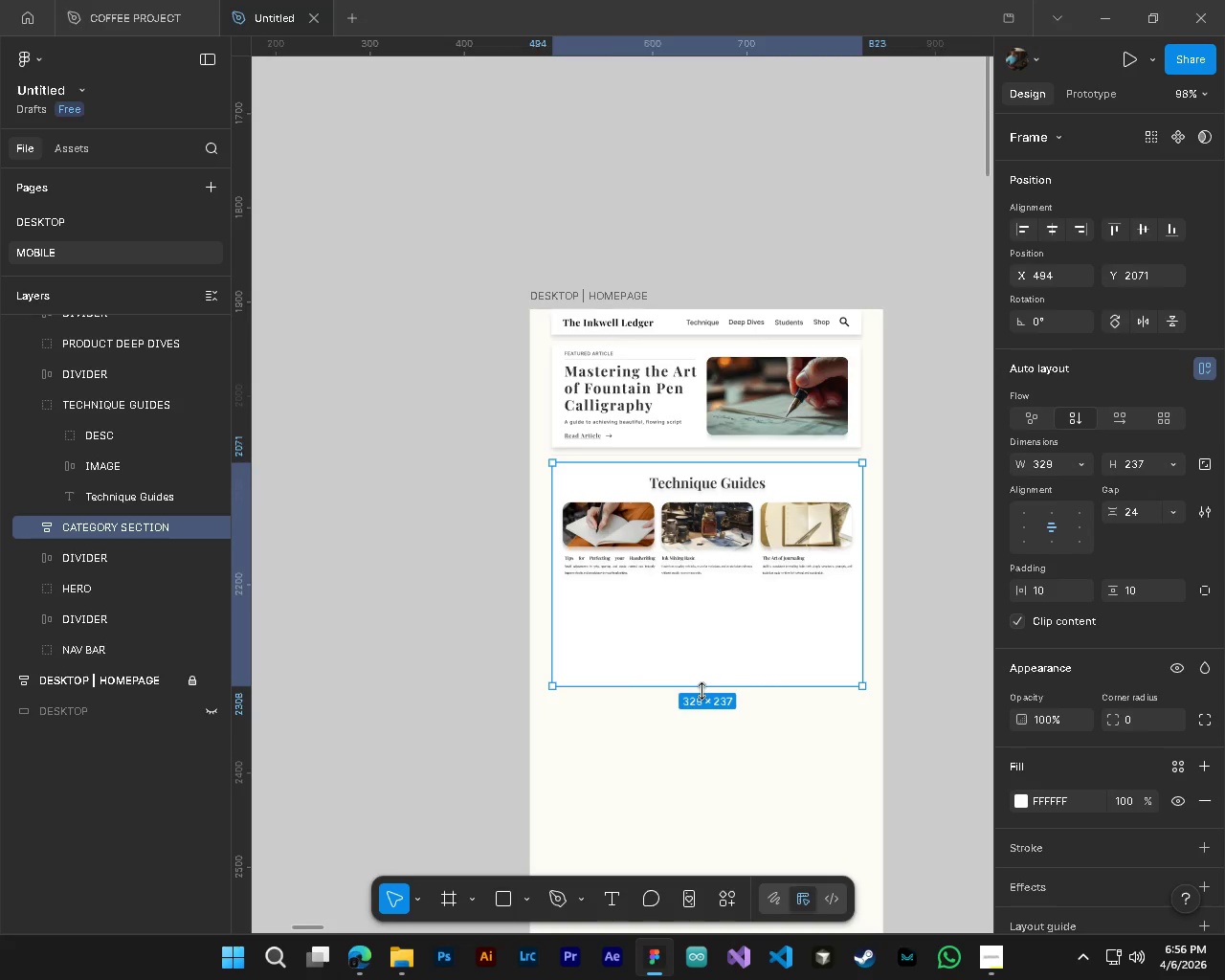 
left_click_drag(start_coordinate=[702, 691], to_coordinate=[725, 595])
 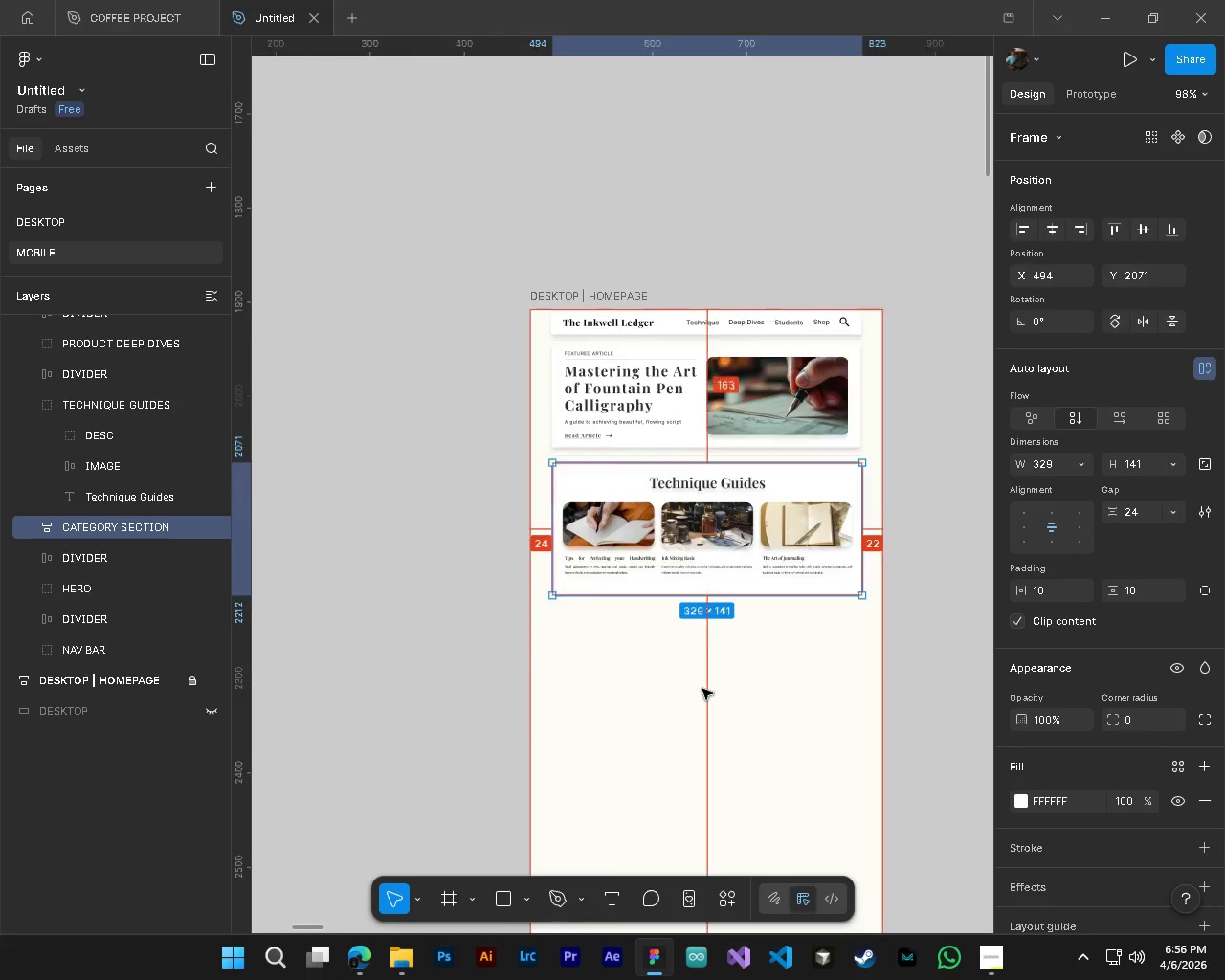 
hold_key(key=ControlLeft, duration=0.39)
 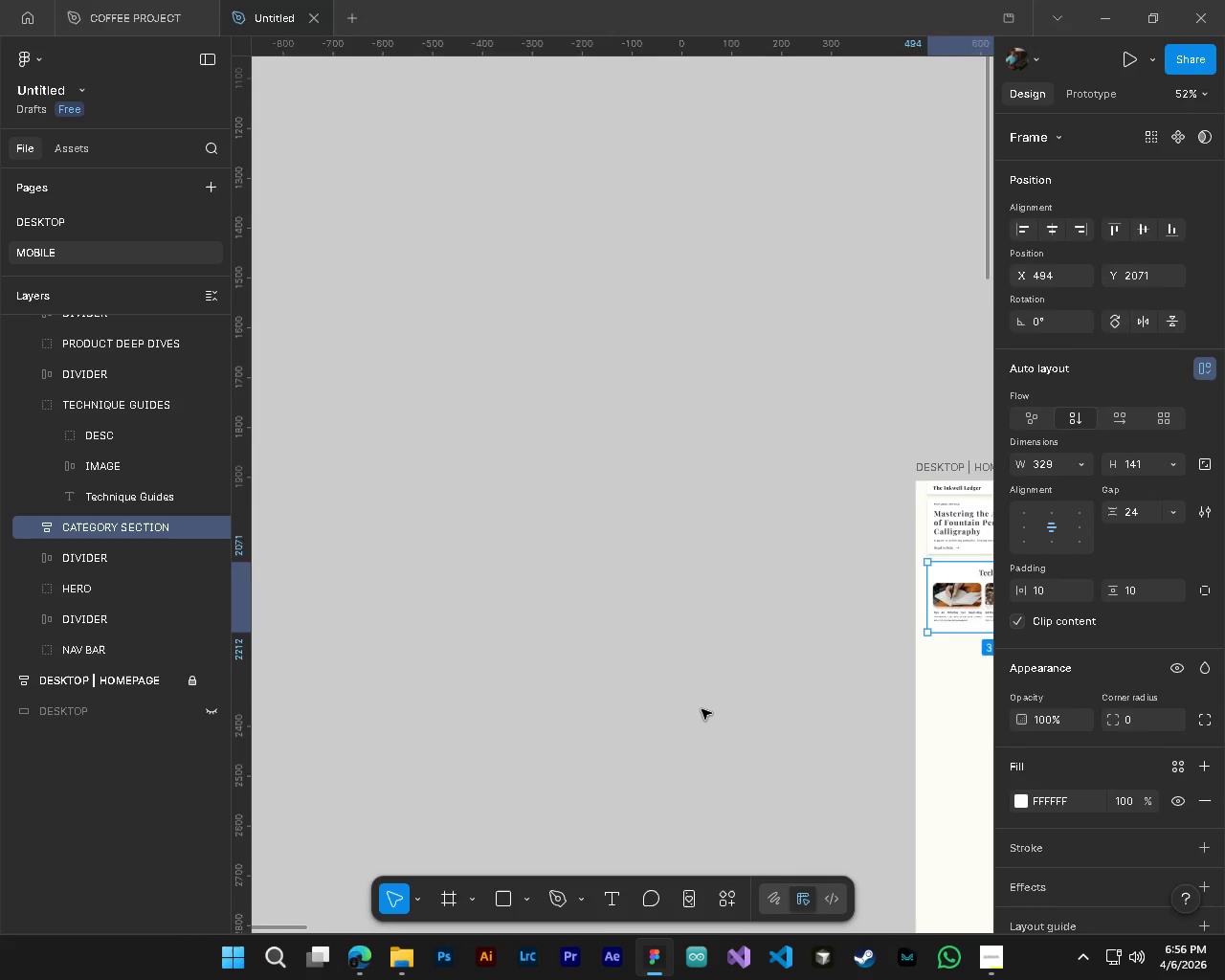 
hold_key(key=AltLeft, duration=0.38)
 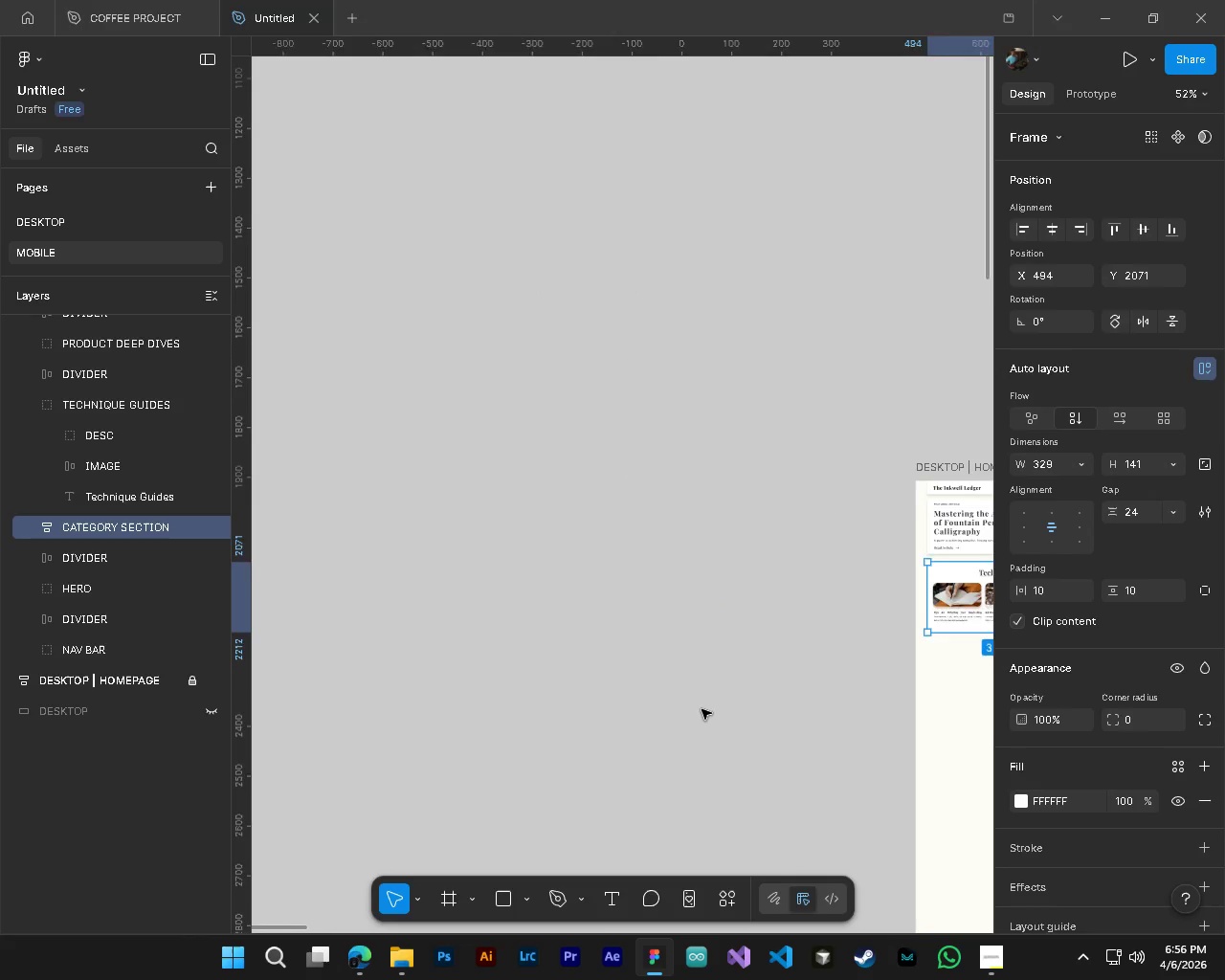 
key(Shift+ShiftLeft)
 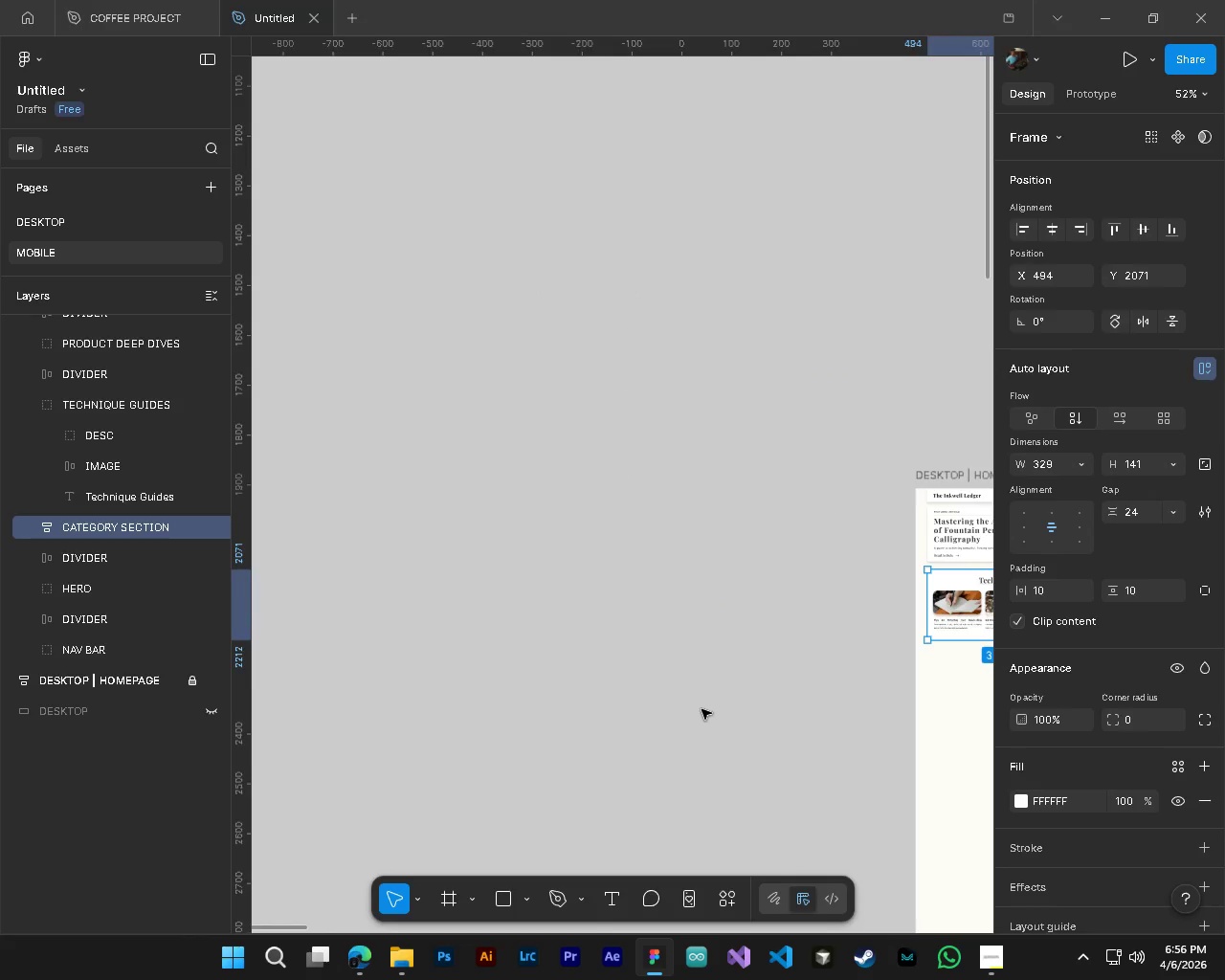 
hold_key(key=AltLeft, duration=0.33)
 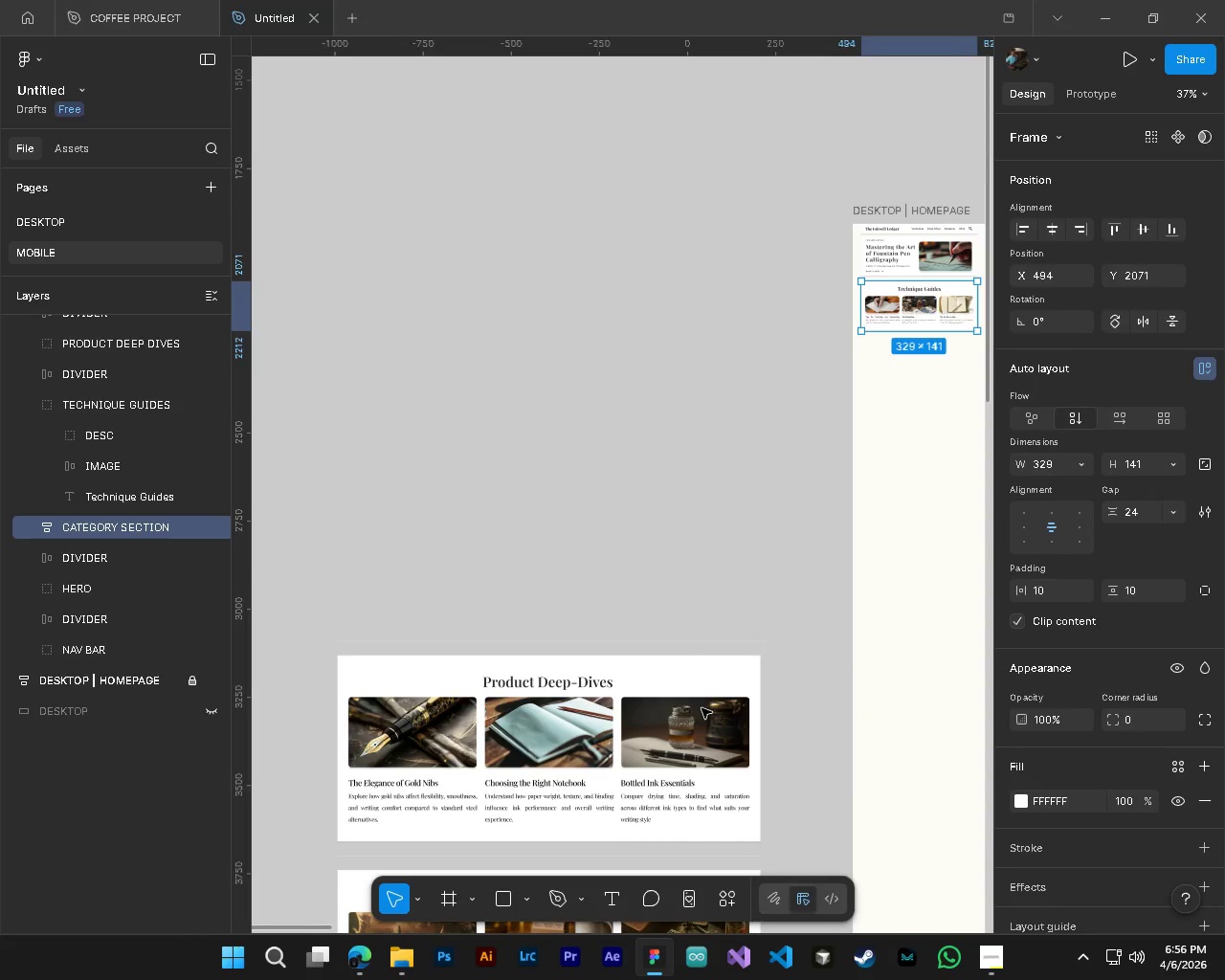 
hold_key(key=ControlLeft, duration=0.33)
 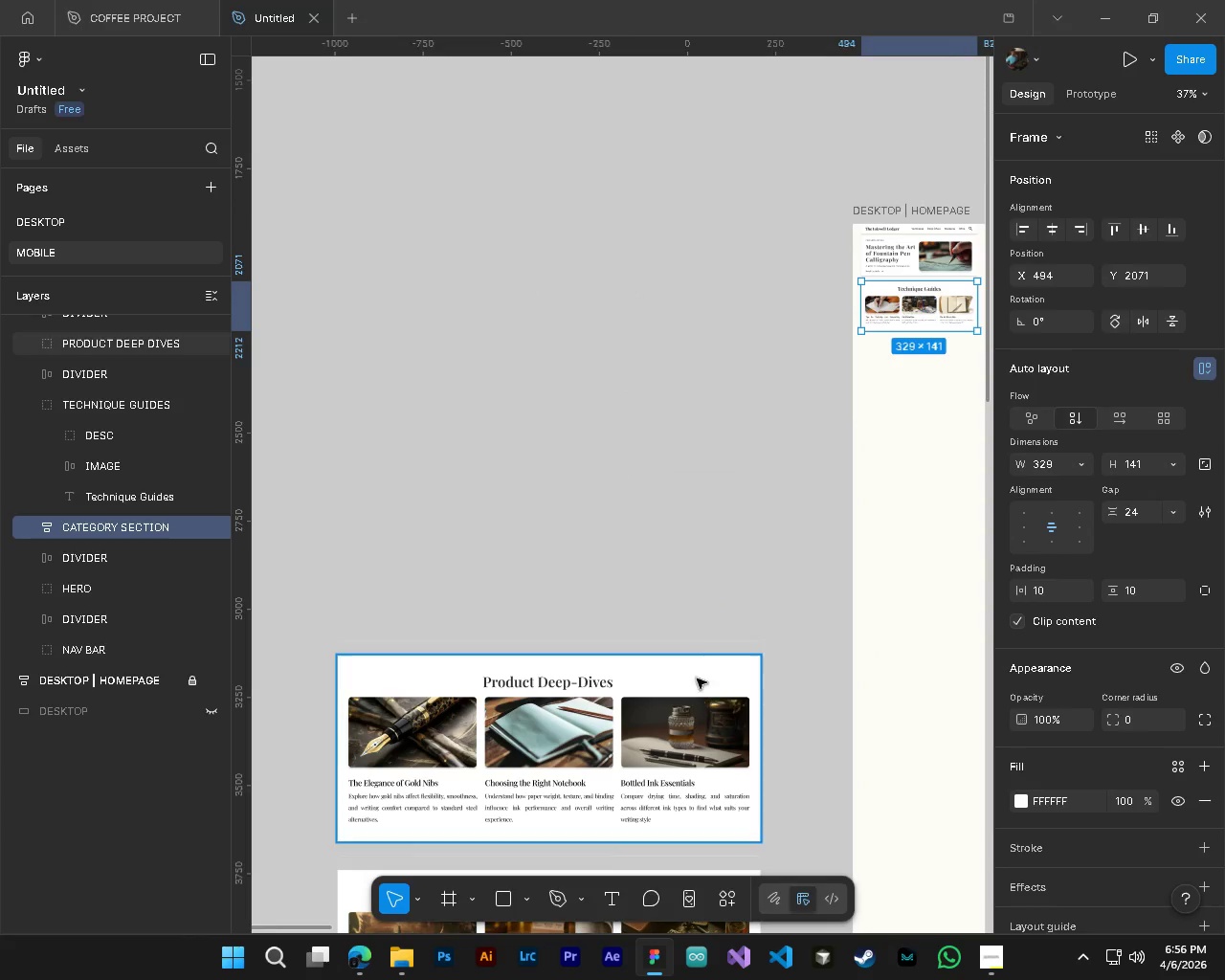 
hold_key(key=ShiftLeft, duration=0.64)
 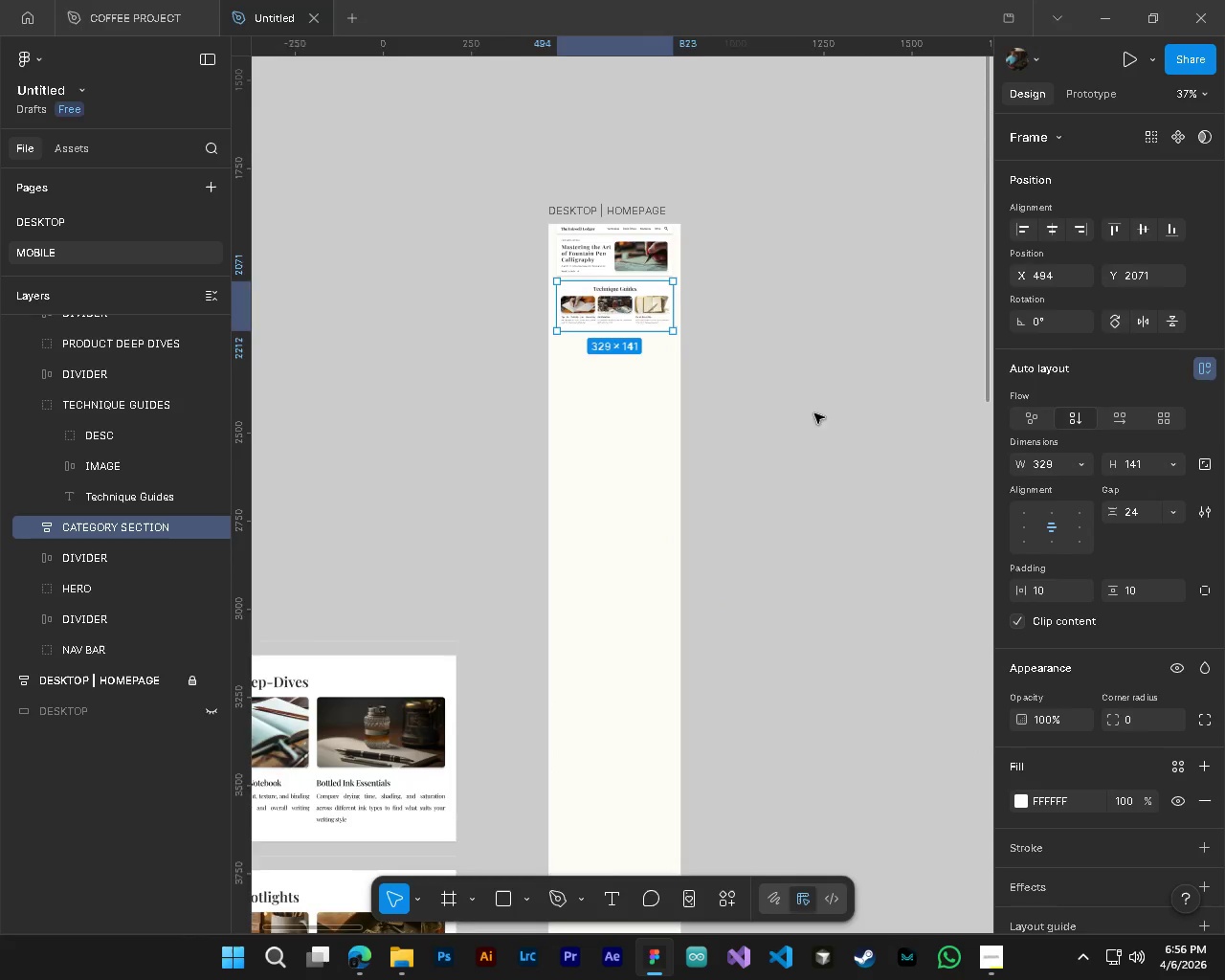 
scroll: coordinate [705, 606], scroll_direction: down, amount: 17.0
 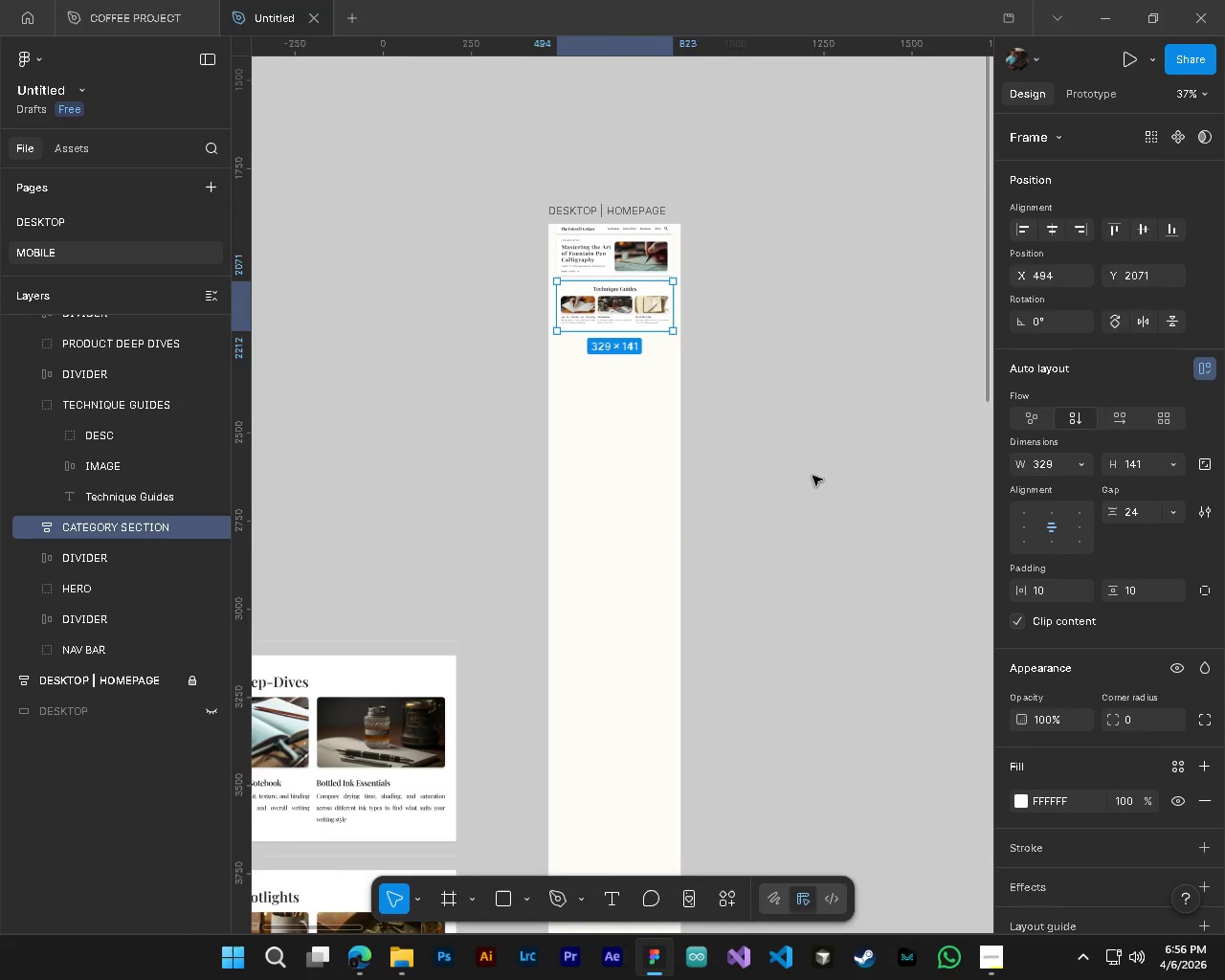 
hold_key(key=AltLeft, duration=1.94)
hold_key(key=ControlLeft, duration=1.53)
scroll: coordinate [831, 394], scroll_direction: up, amount: 8.0
 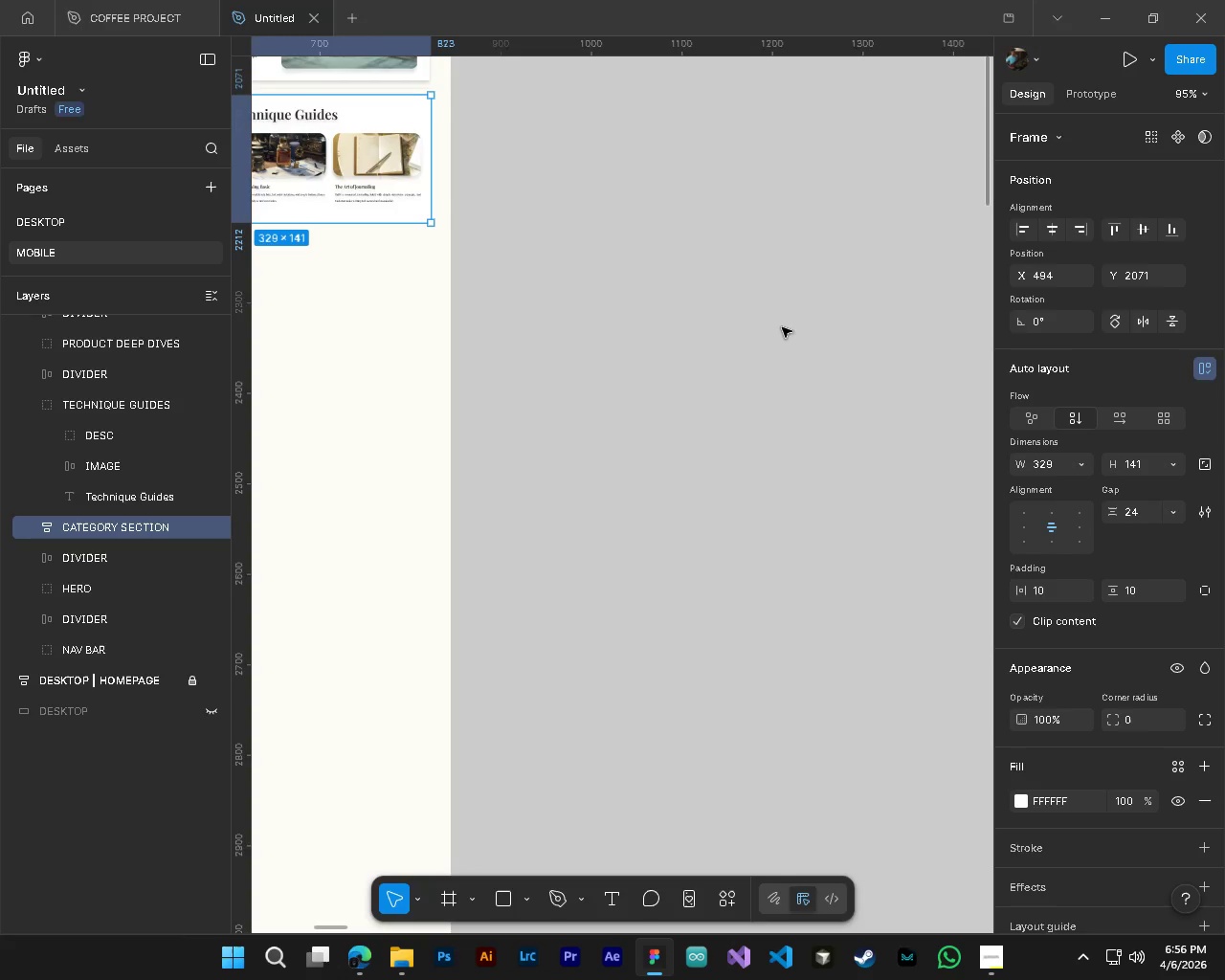 
hold_key(key=ControlLeft, duration=0.38)
 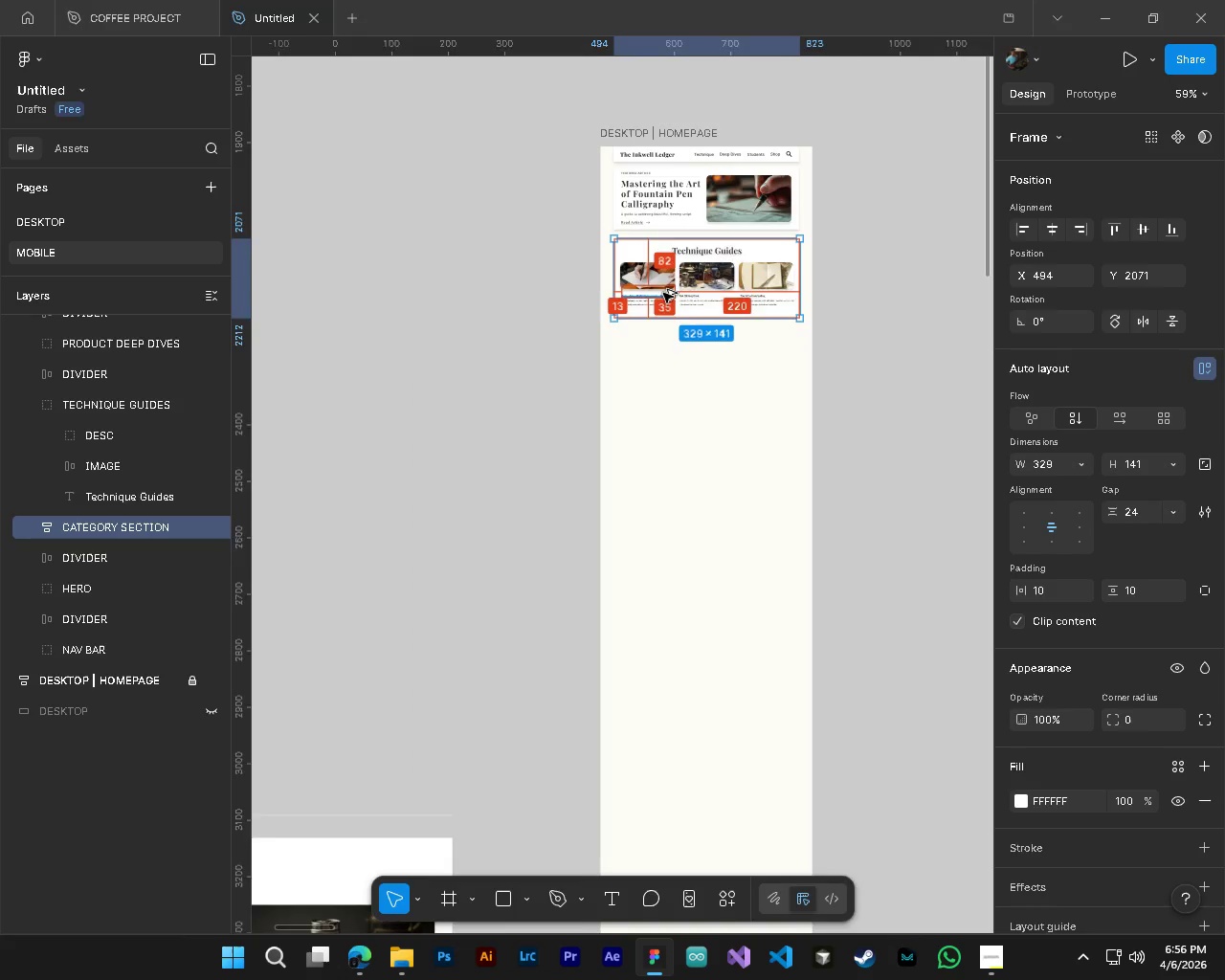 
key(Shift+ShiftLeft)
 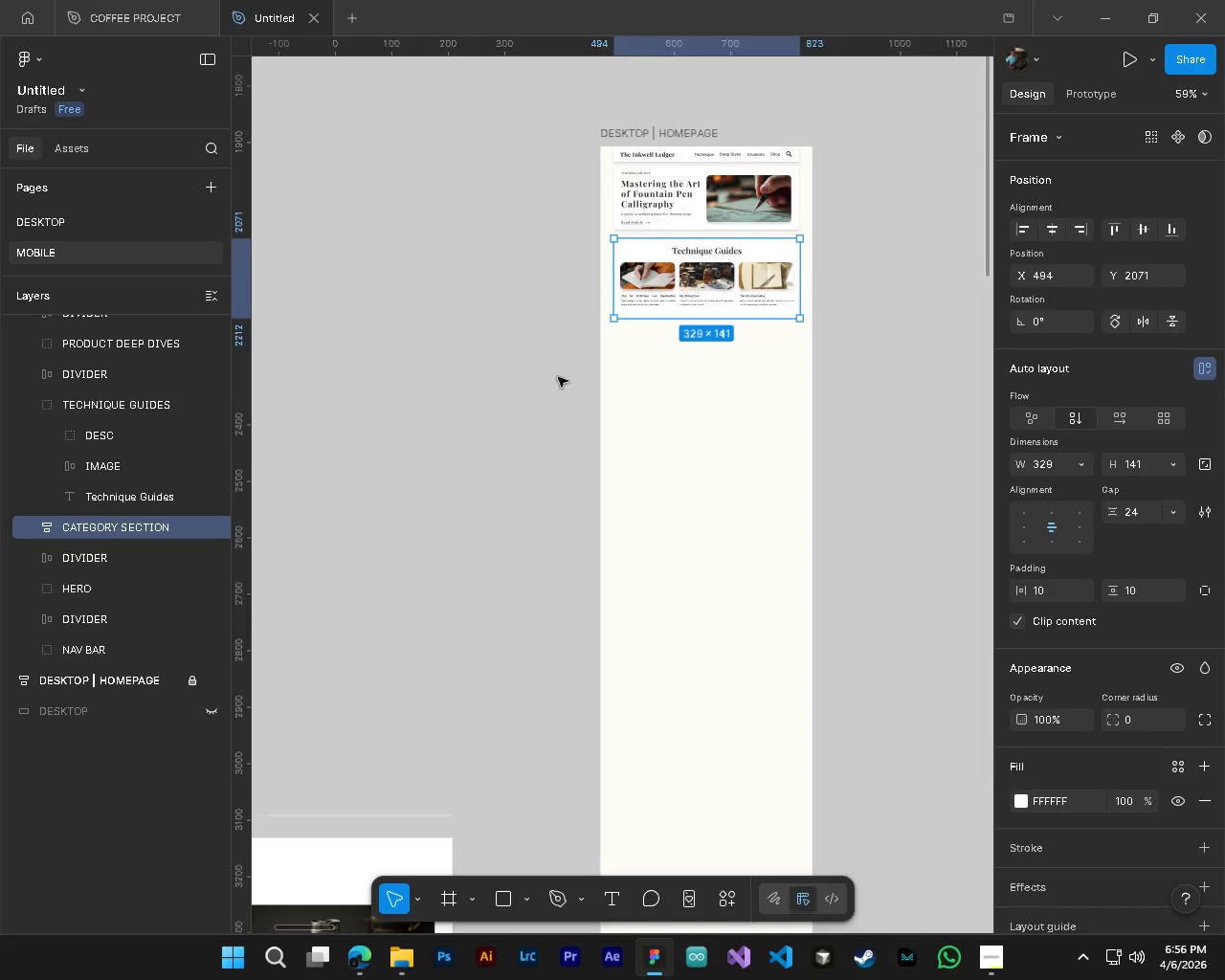 
hold_key(key=ControlLeft, duration=1.5)
hold_key(key=AltLeft, duration=1.49)
scroll: coordinate [710, 420], scroll_direction: up, amount: 18.0
 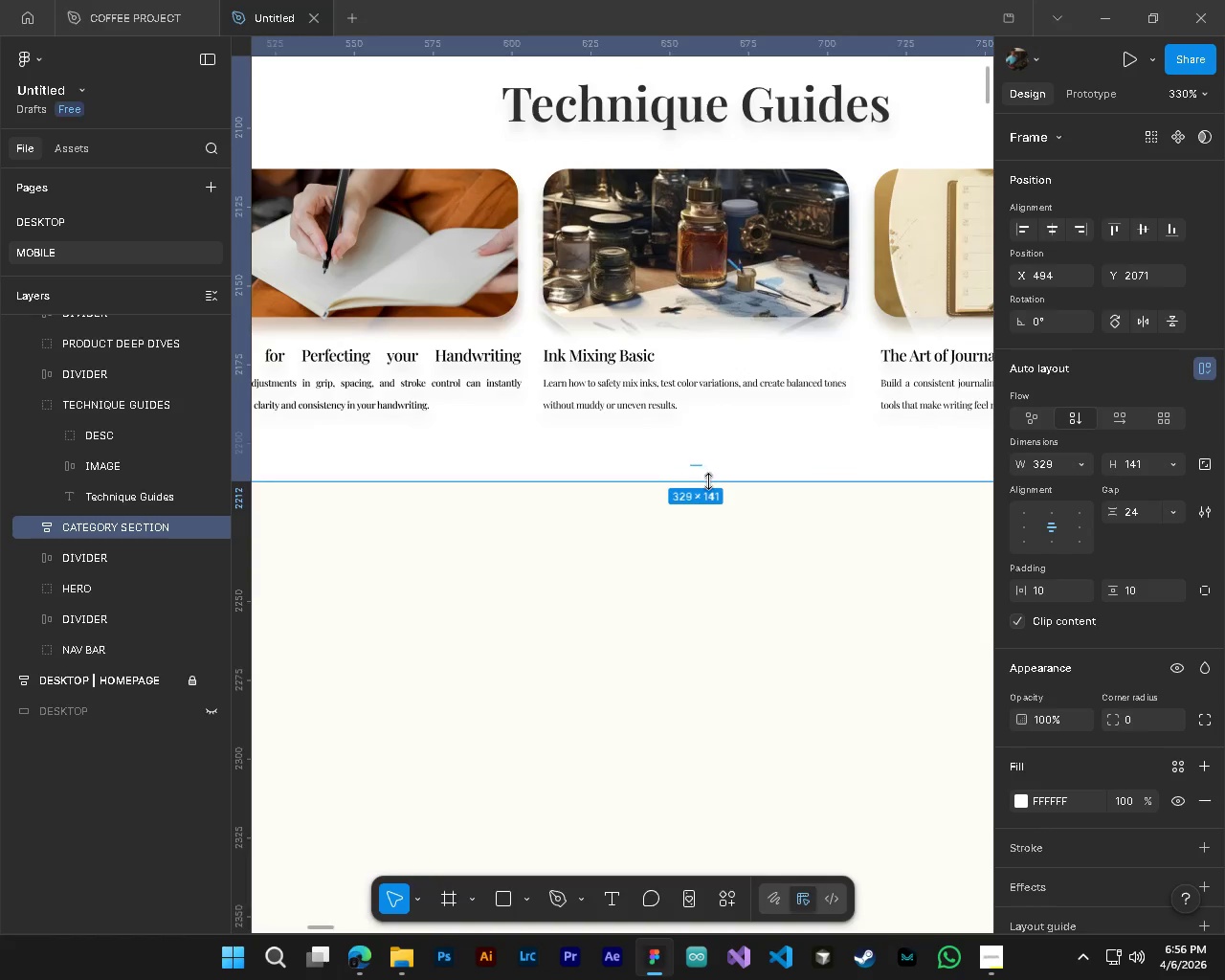 
left_click_drag(start_coordinate=[708, 481], to_coordinate=[725, 438])
 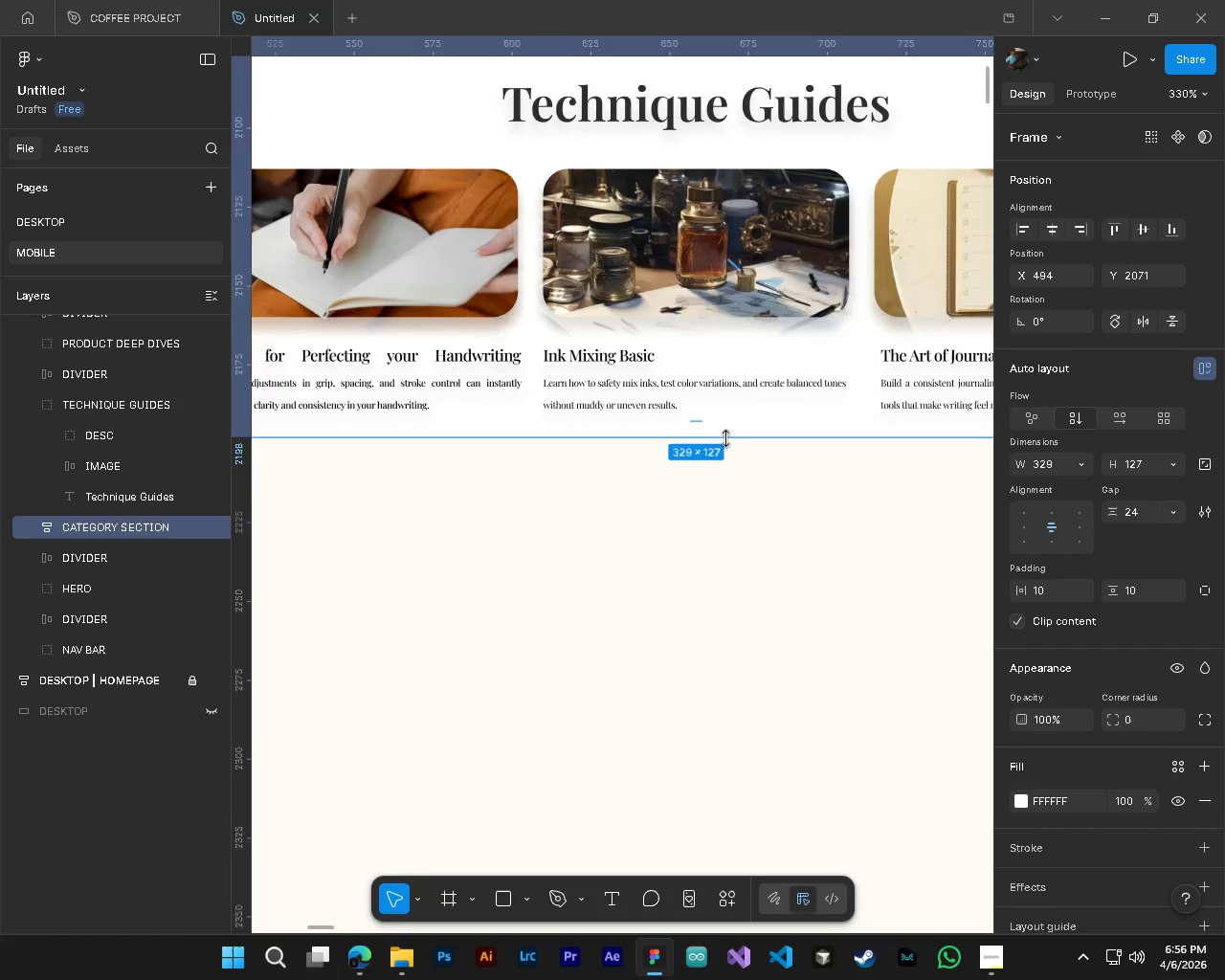 
hold_key(key=ControlLeft, duration=0.8)
hold_key(key=AltLeft, duration=0.72)
scroll: coordinate [724, 493], scroll_direction: down, amount: 10.0
 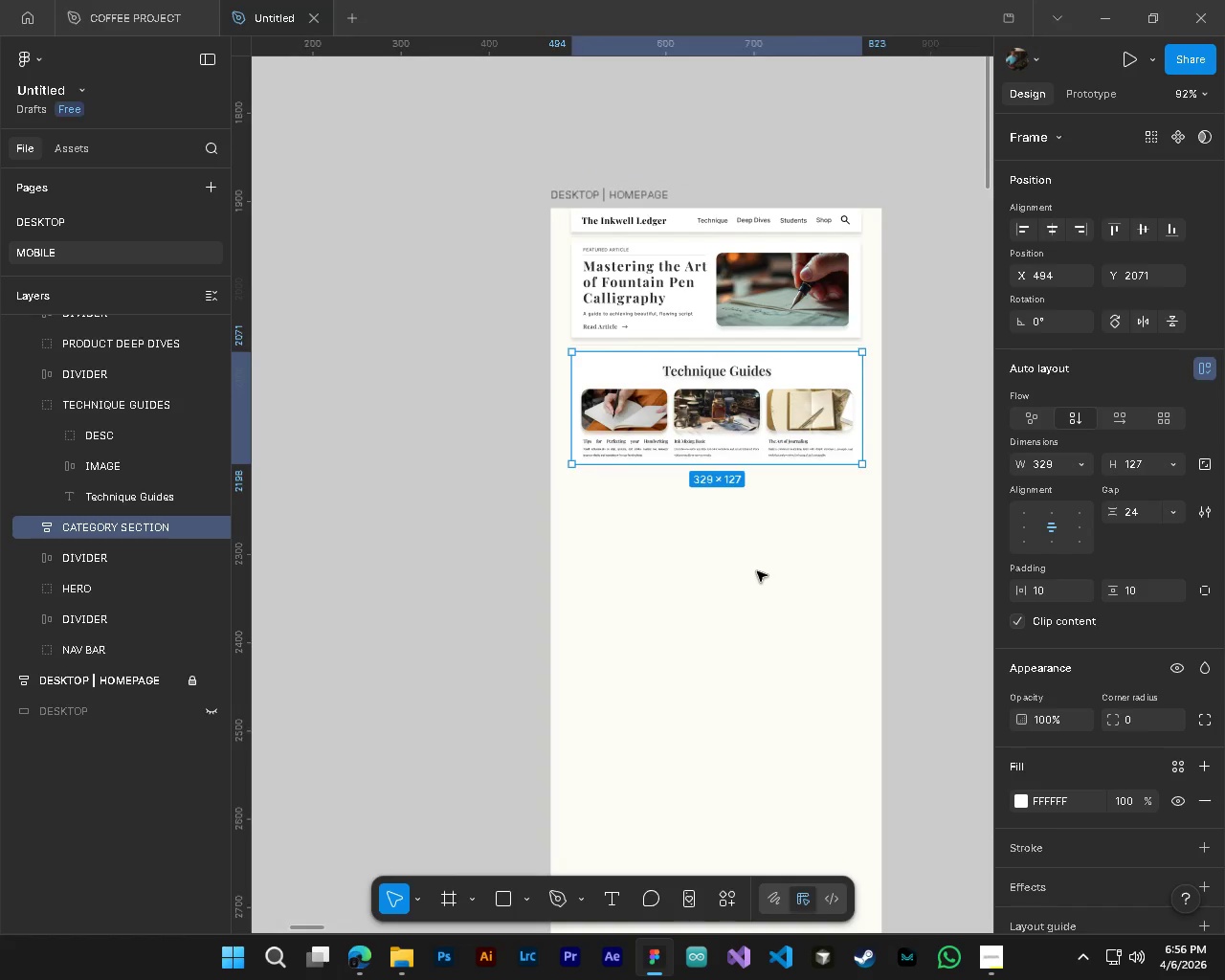 
hold_key(key=AltLeft, duration=1.12)
 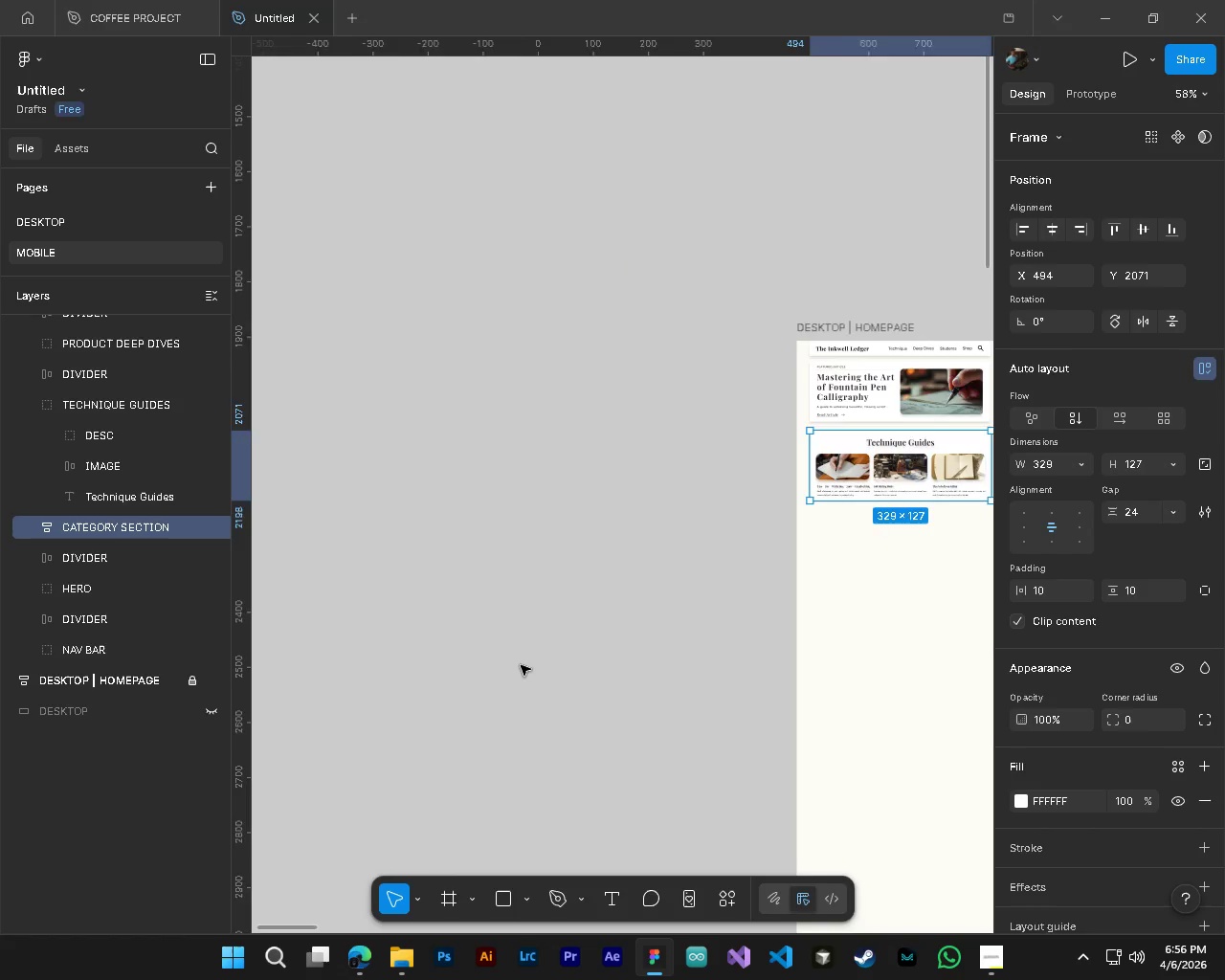 
hold_key(key=ControlLeft, duration=1.16)
 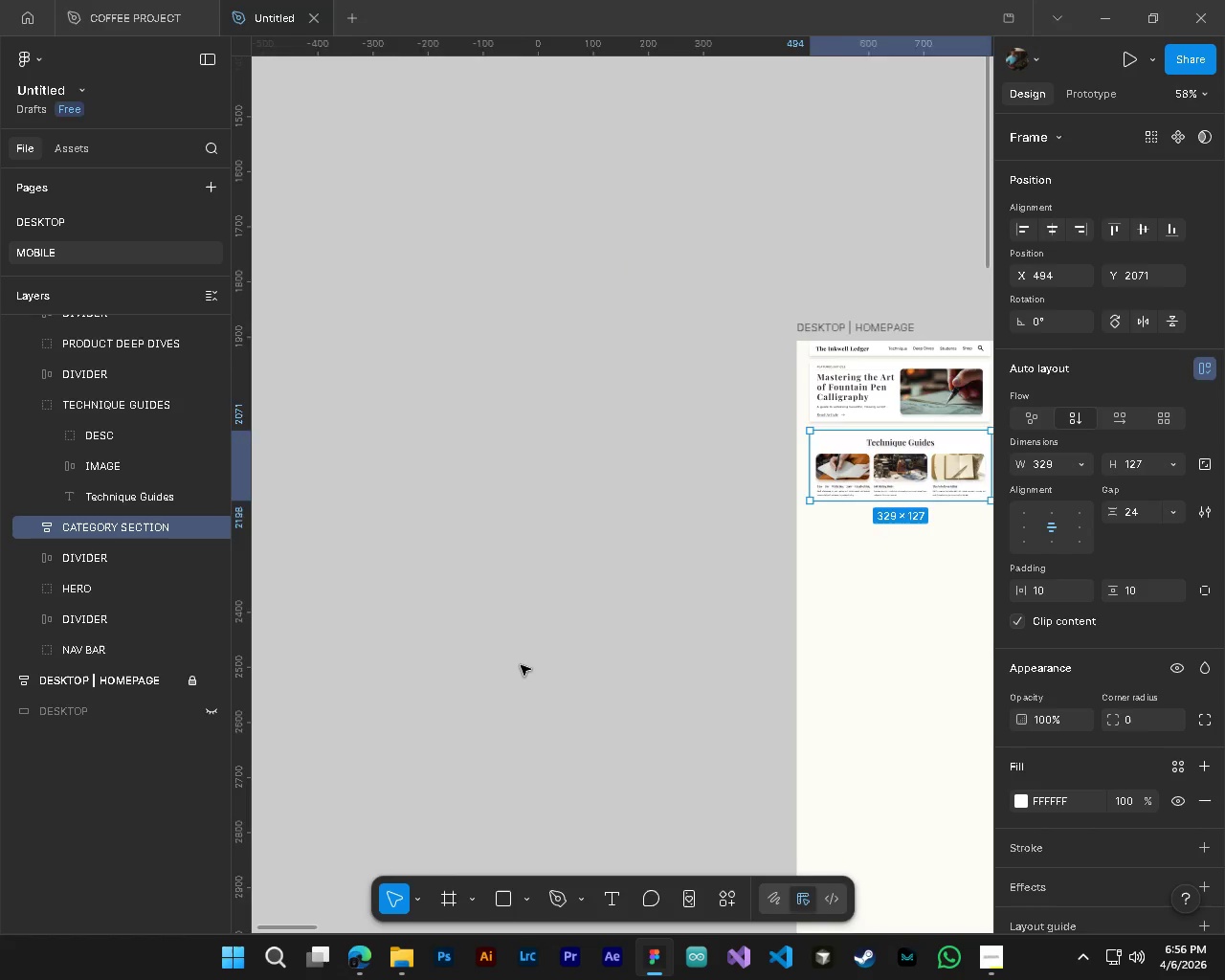 
hold_key(key=ShiftLeft, duration=0.38)
 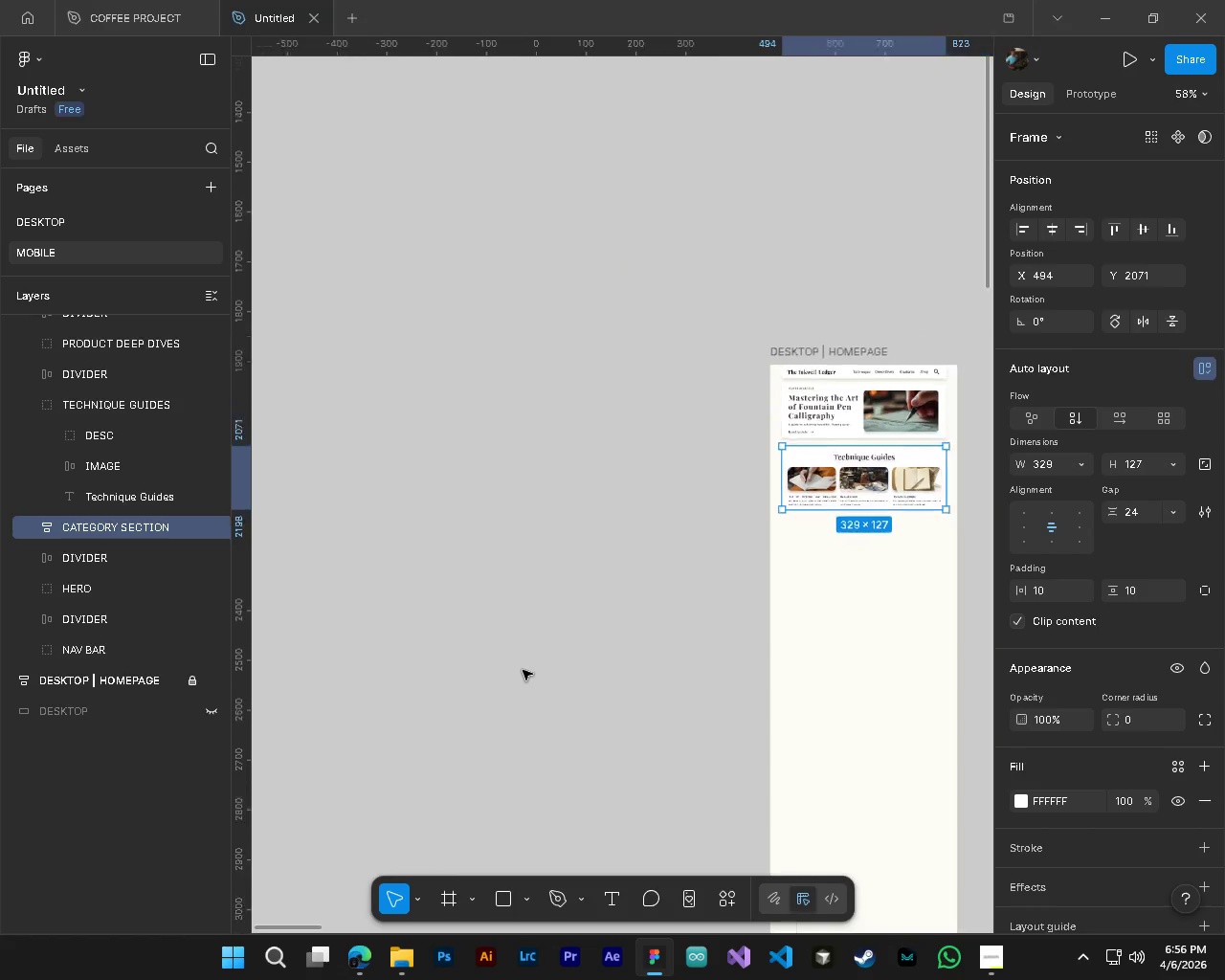 
key(Control+ControlLeft)
 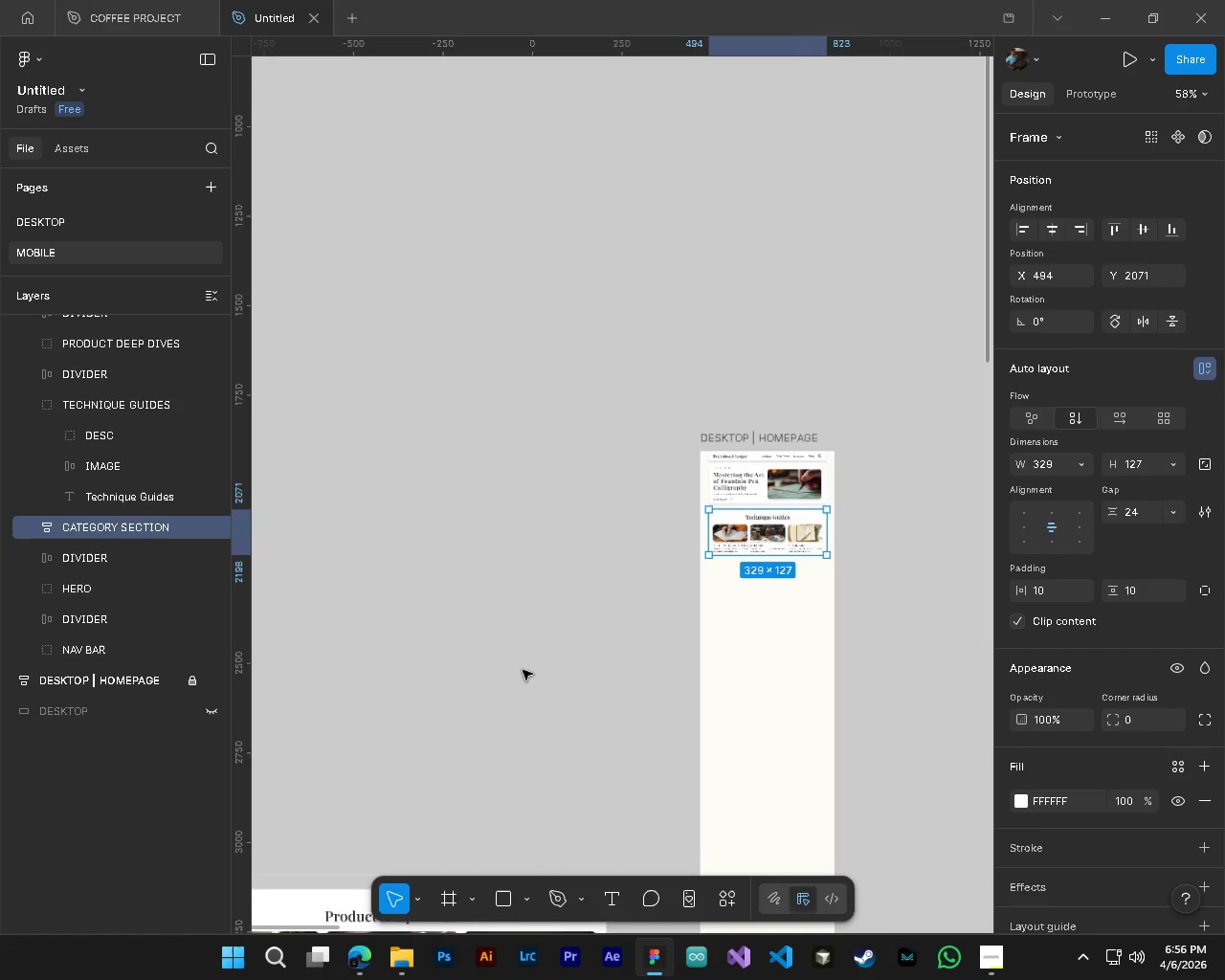 
key(Alt+Control+AltLeft)
 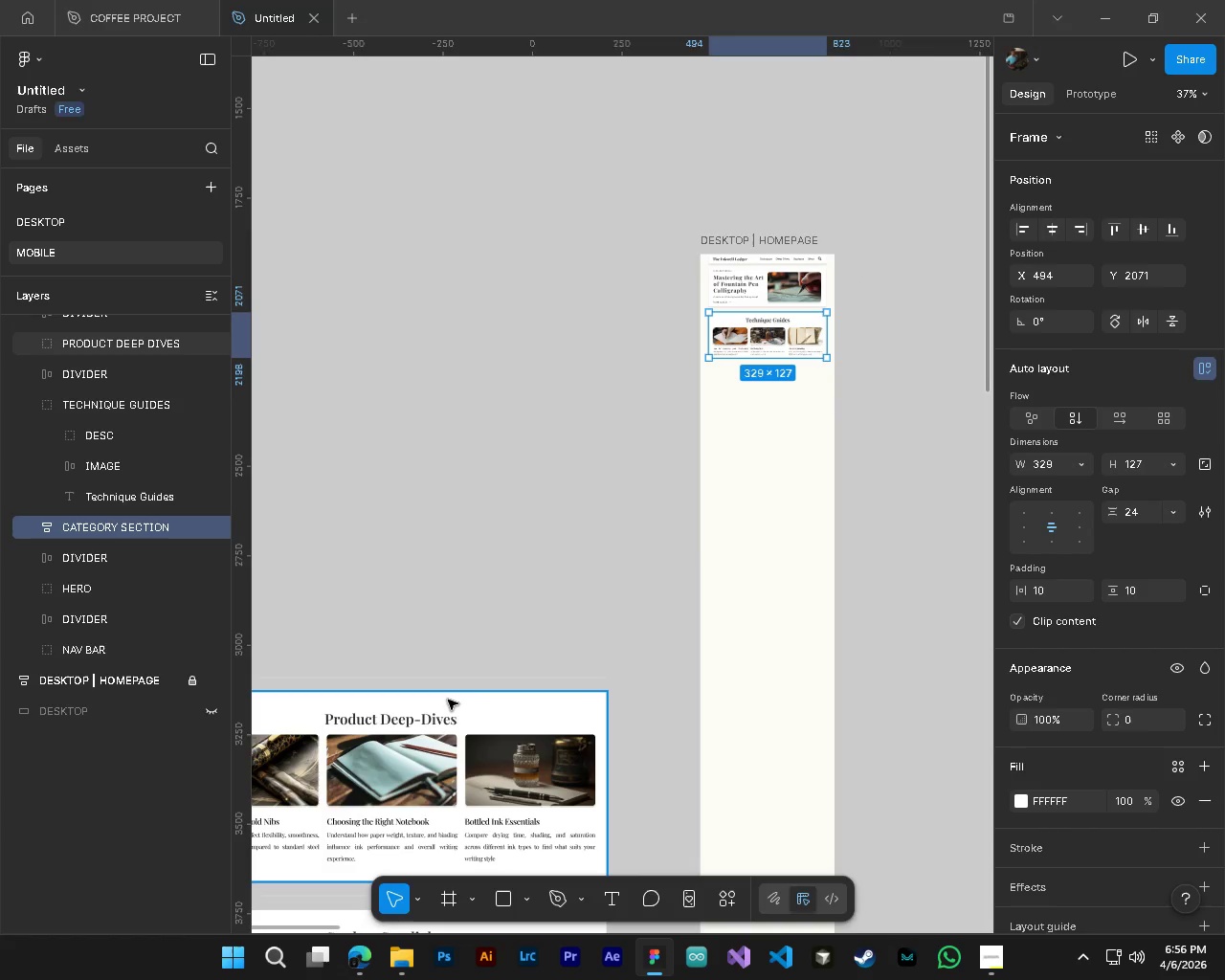 
scroll: coordinate [523, 670], scroll_direction: down, amount: 10.0
 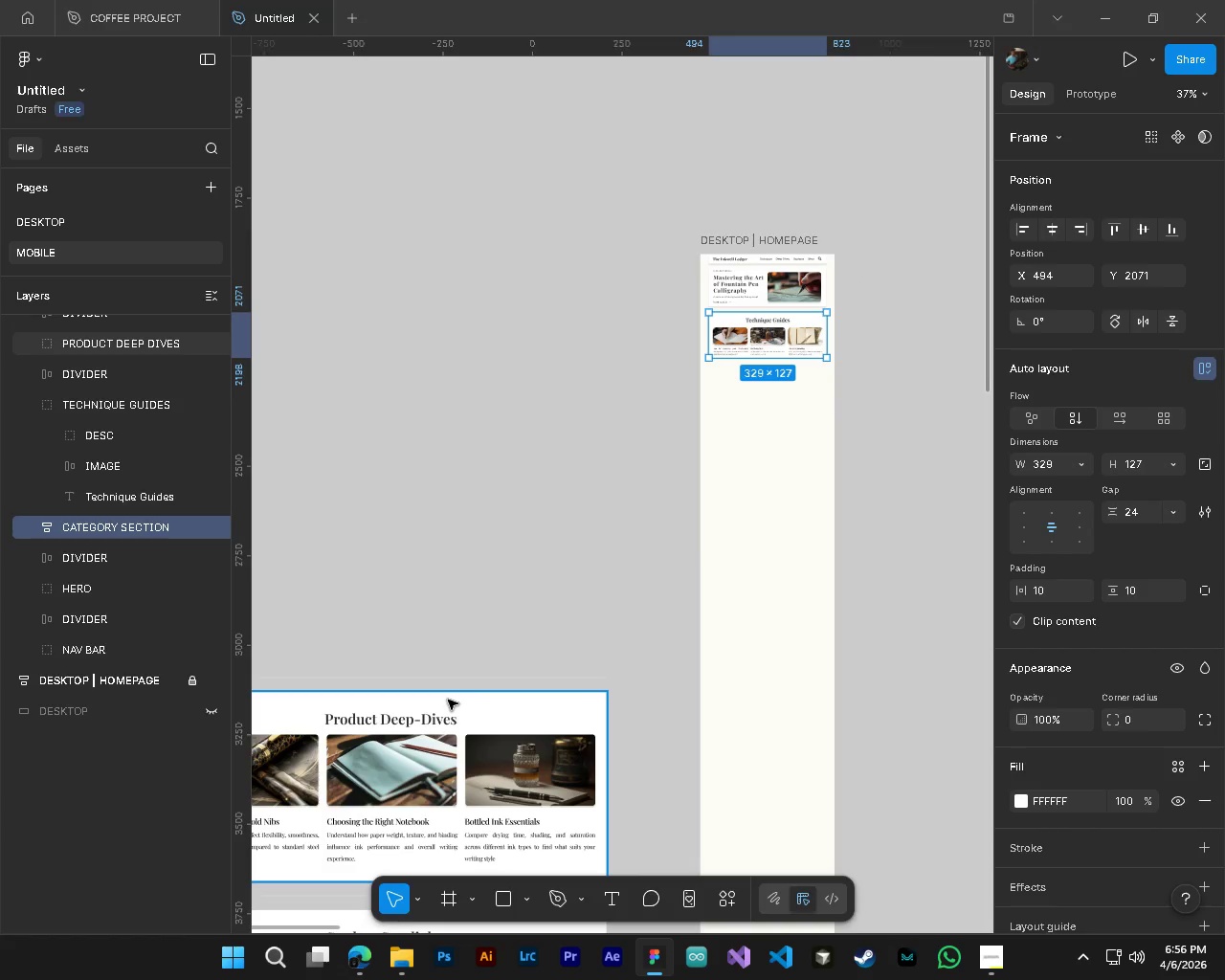 
hold_key(key=ControlLeft, duration=0.95)
left_click([449, 679])
 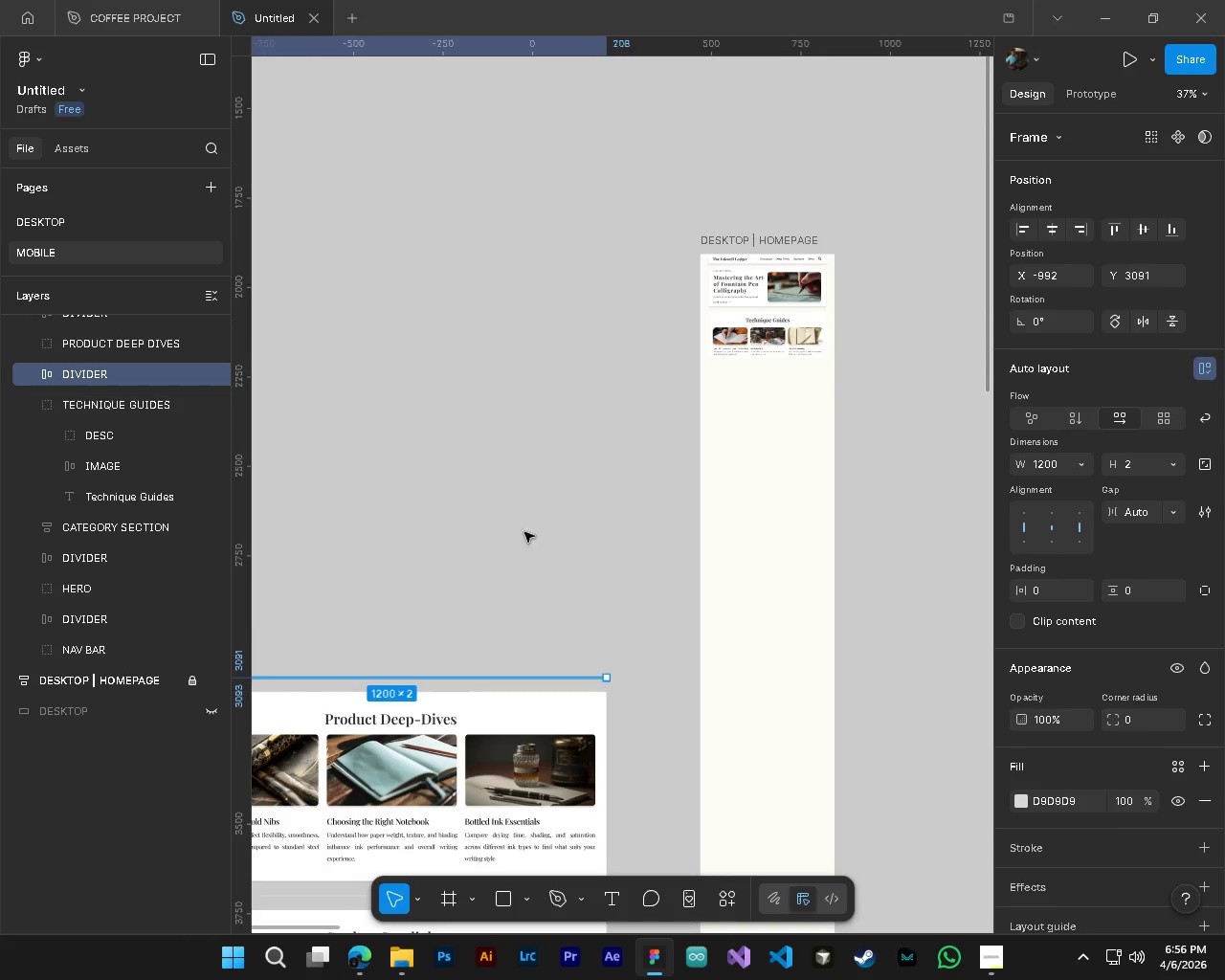 
hold_key(key=ControlLeft, duration=1.5)
hold_key(key=AltLeft, duration=0.89)
scroll: coordinate [765, 317], scroll_direction: up, amount: 13.0
 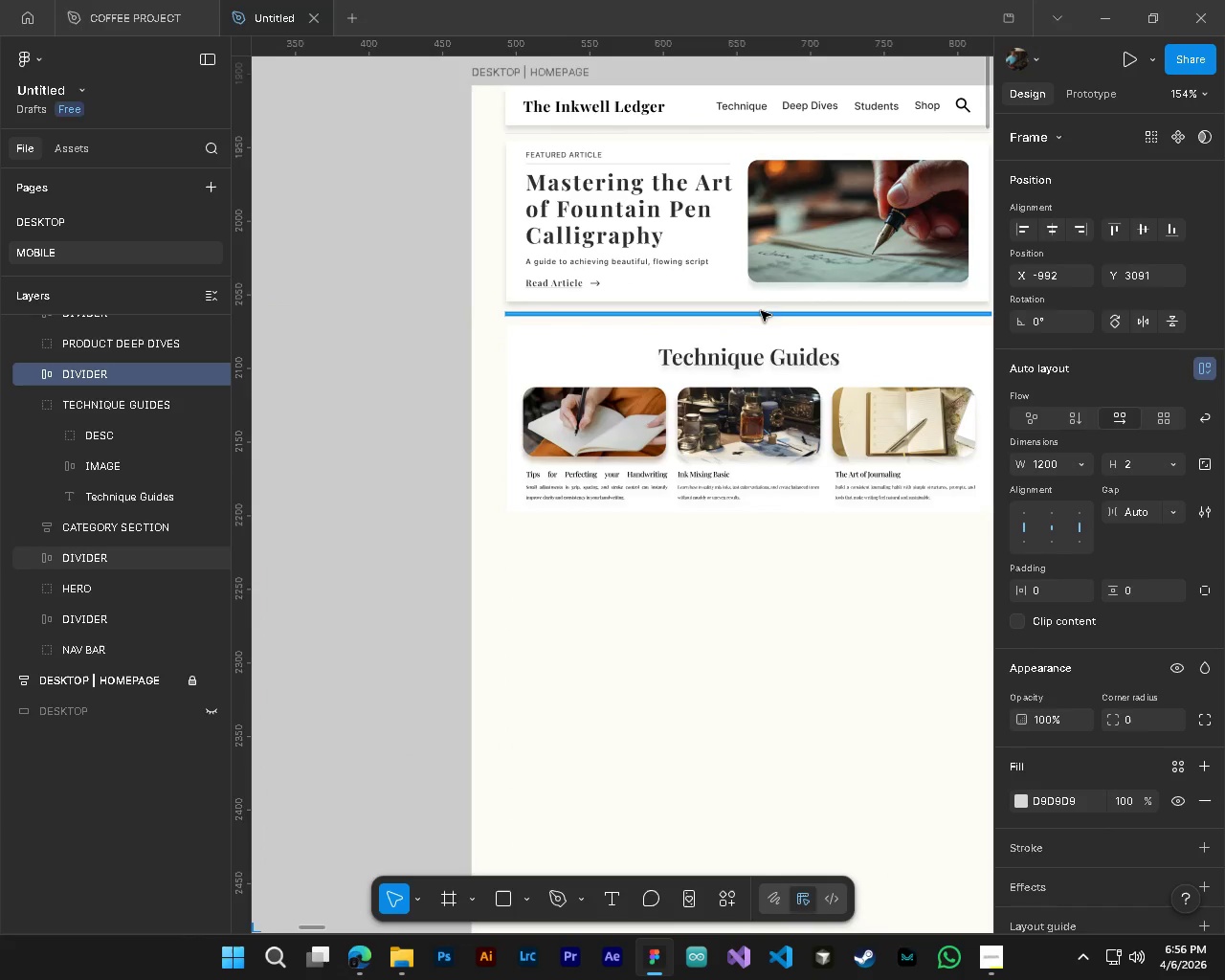 
hold_key(key=ControlLeft, duration=1.06)
left_click([763, 317])
 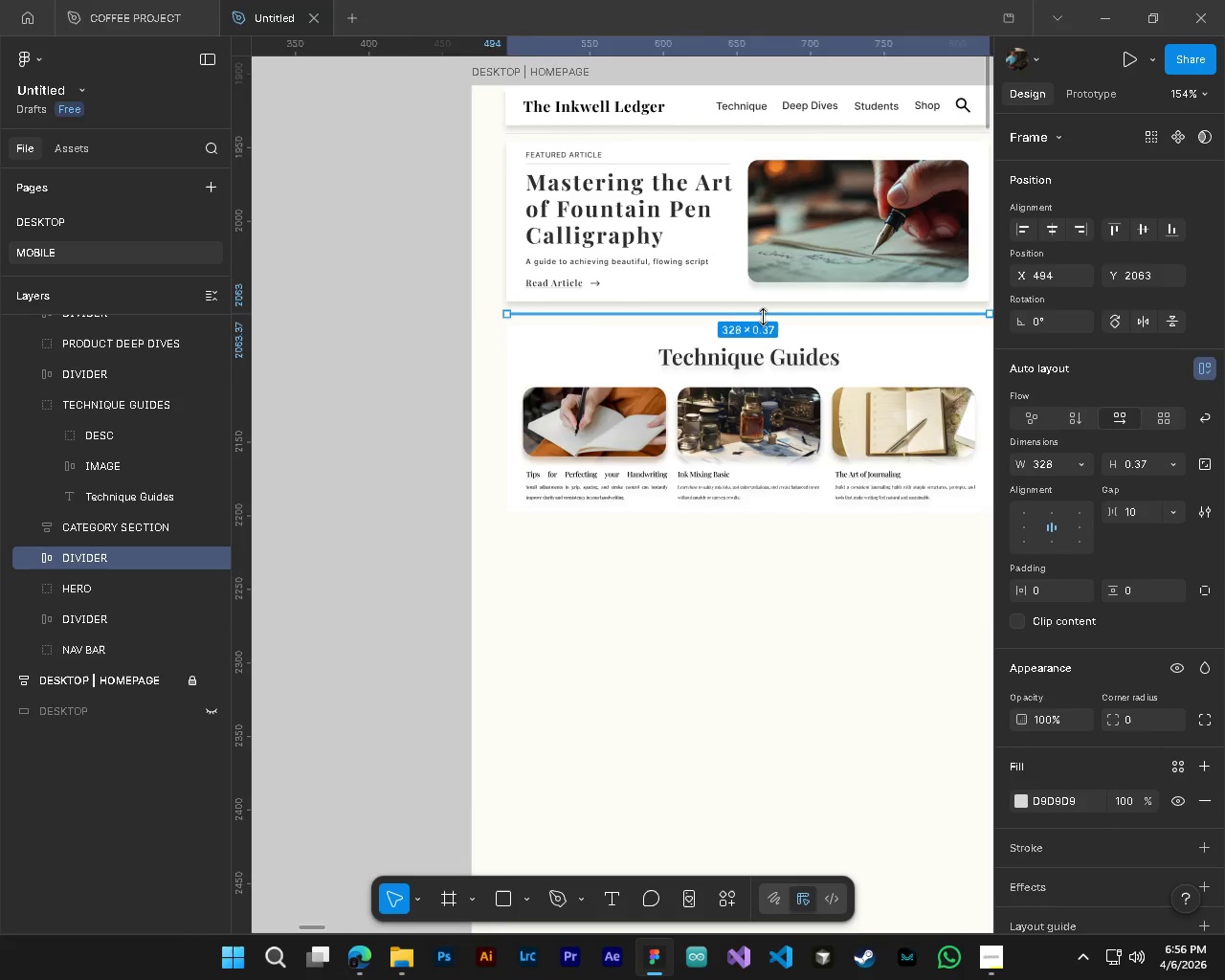 
key(Alt+Control+AltLeft)
 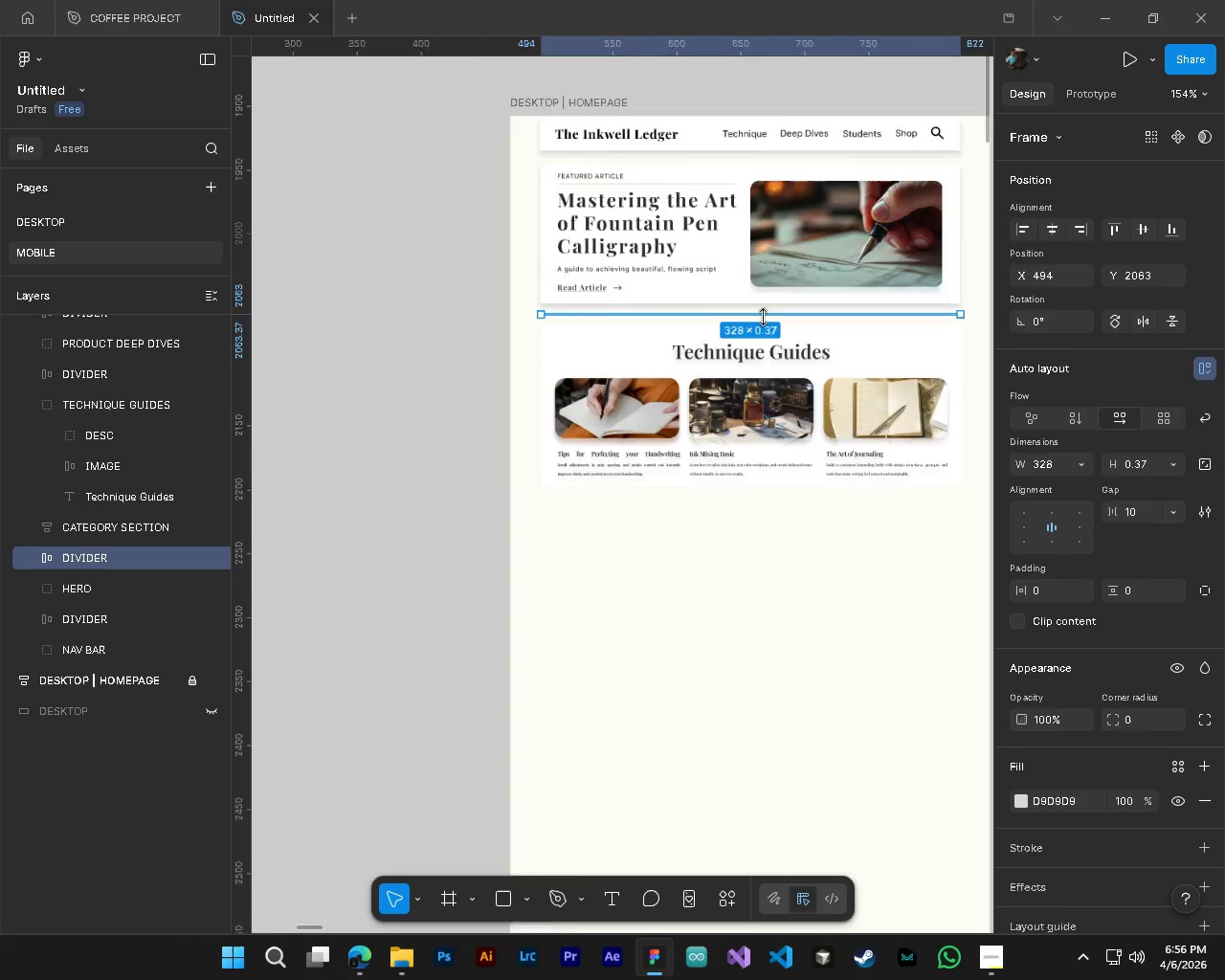 
key(Shift+ShiftLeft)
 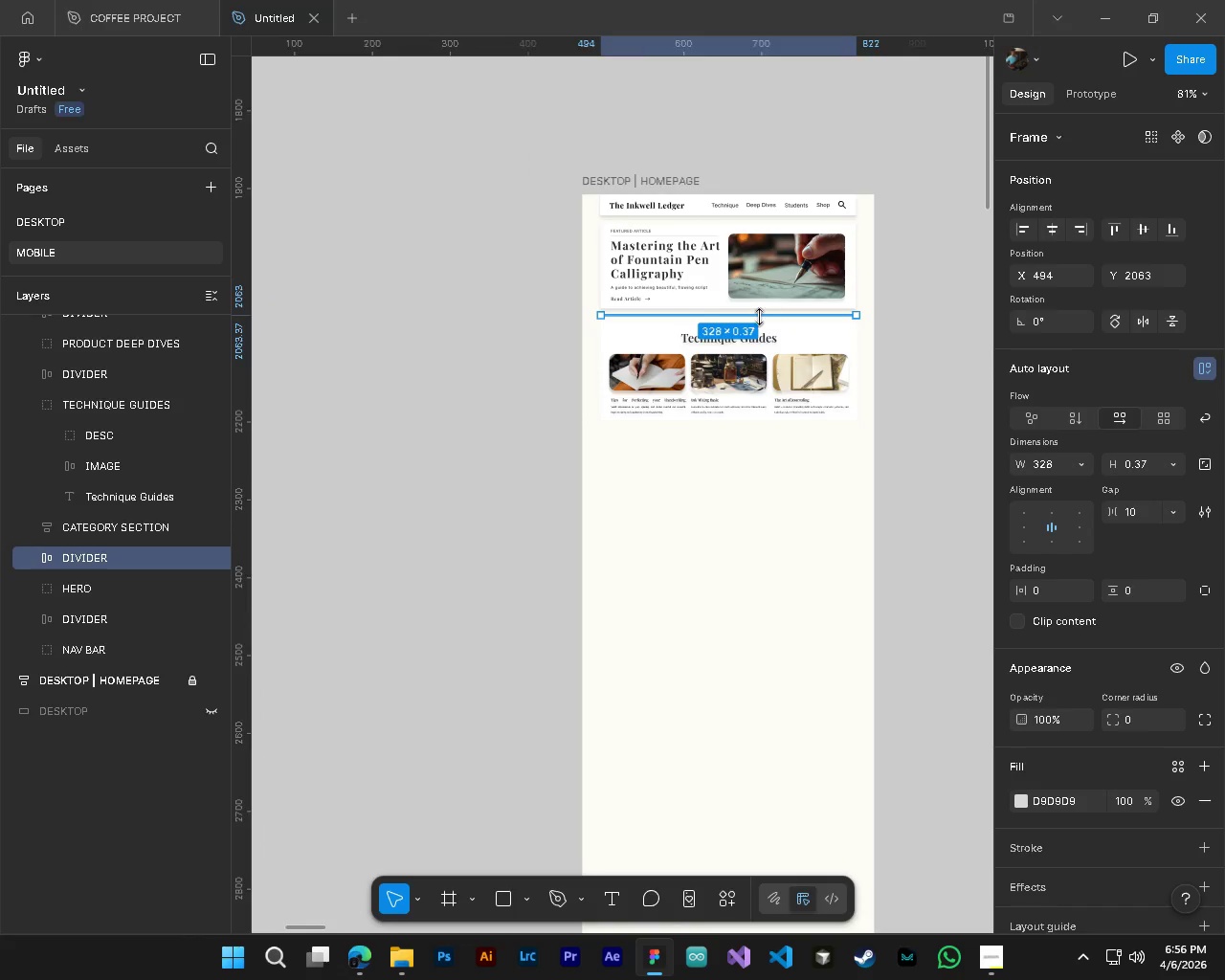 
hold_key(key=AltLeft, duration=11.22)
 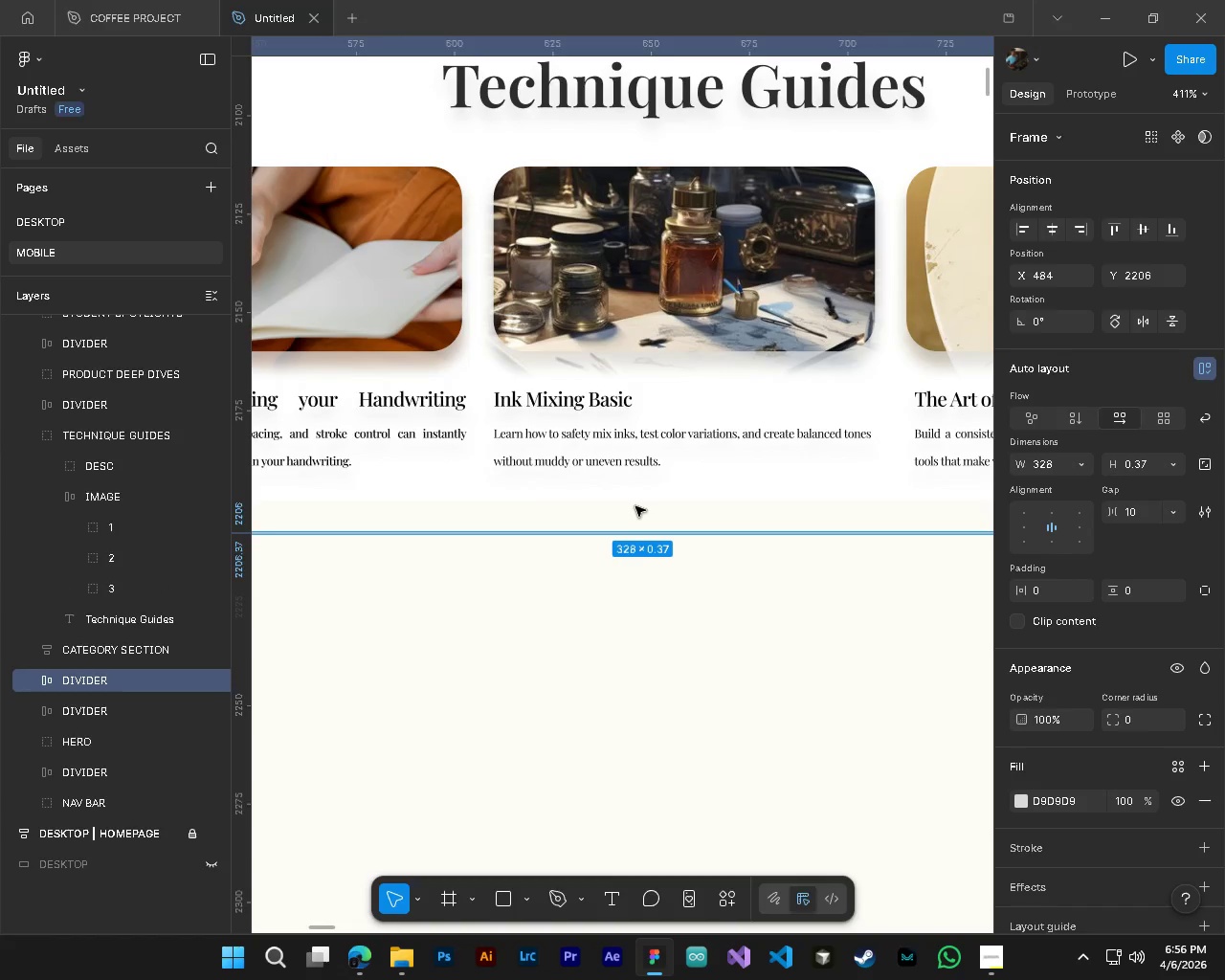 
scroll: coordinate [763, 317], scroll_direction: down, amount: 7.0
 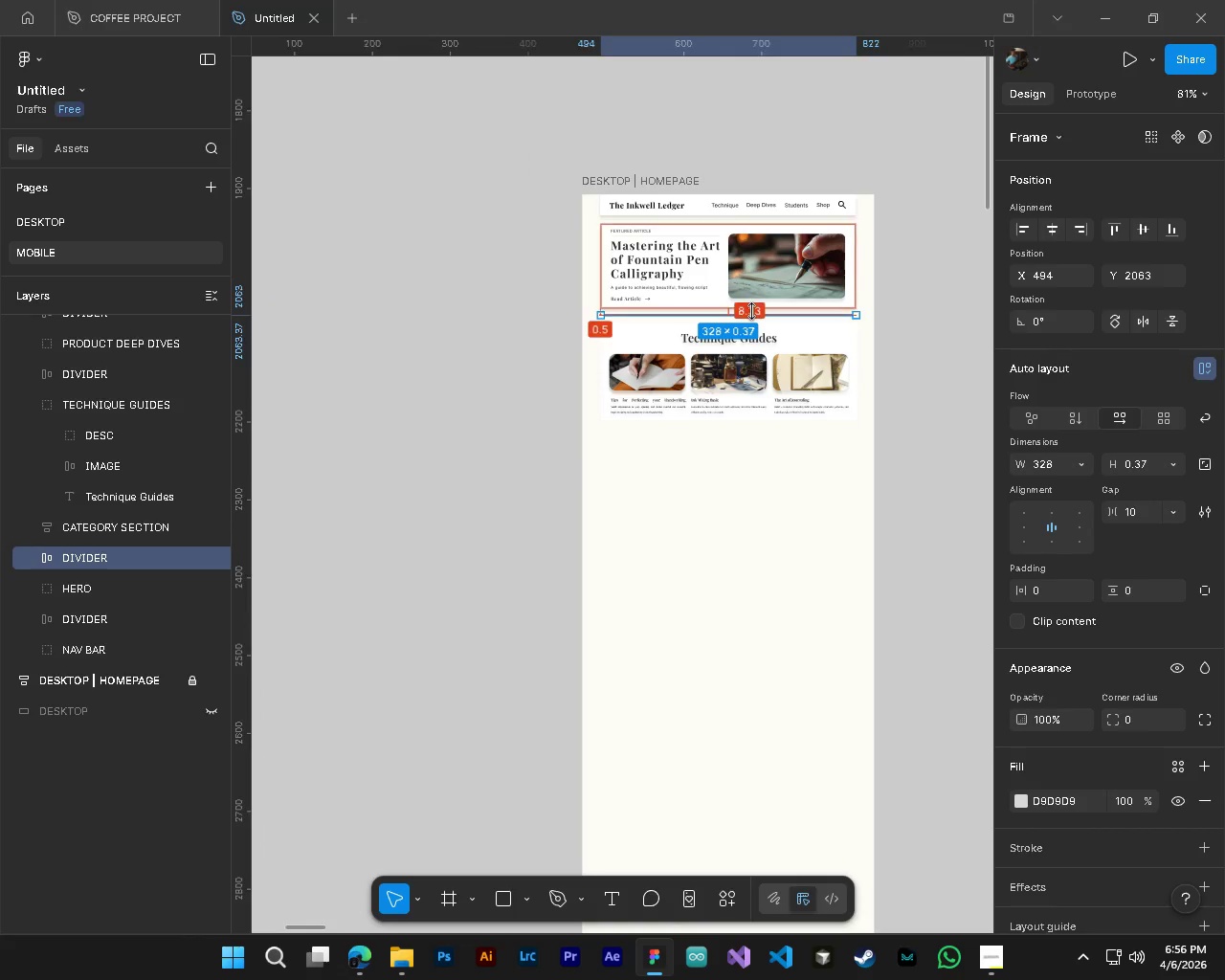 
hold_key(key=ControlLeft, duration=0.61)
scroll: coordinate [795, 311], scroll_direction: up, amount: 1.0
 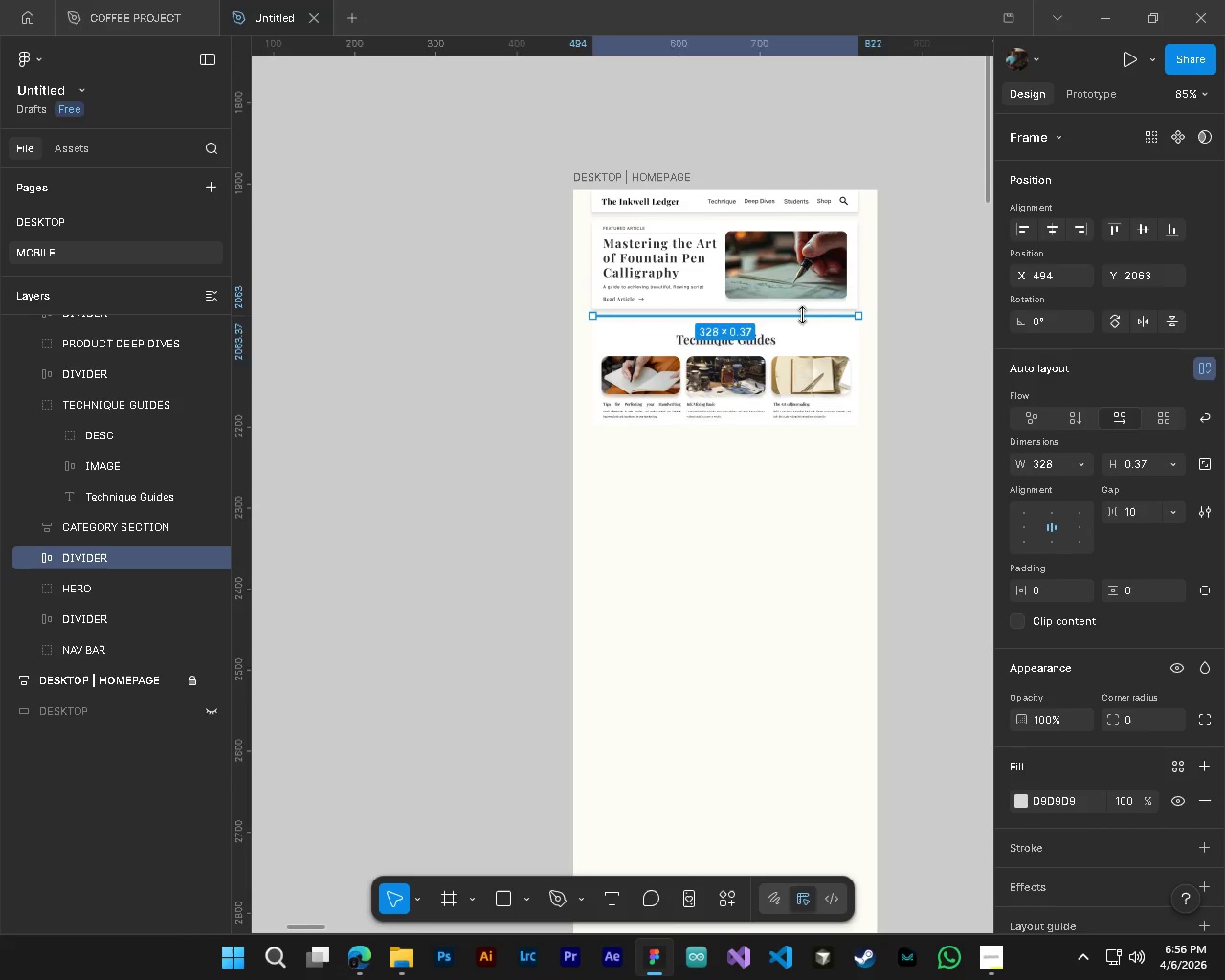 
left_click_drag(start_coordinate=[806, 316], to_coordinate=[801, 431])
 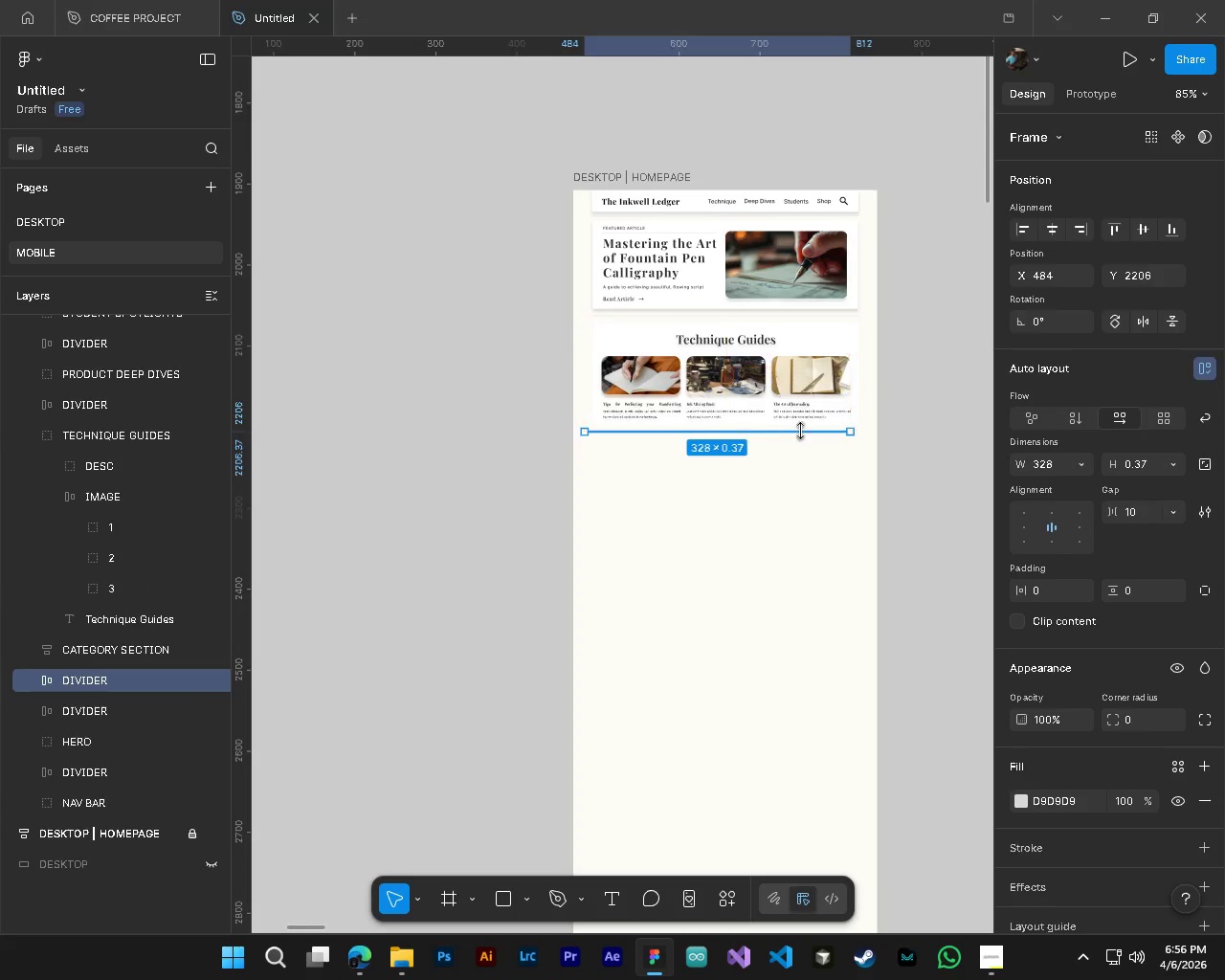 
hold_key(key=ControlLeft, duration=1.3)
scroll: coordinate [608, 373], scroll_direction: up, amount: 15.0
 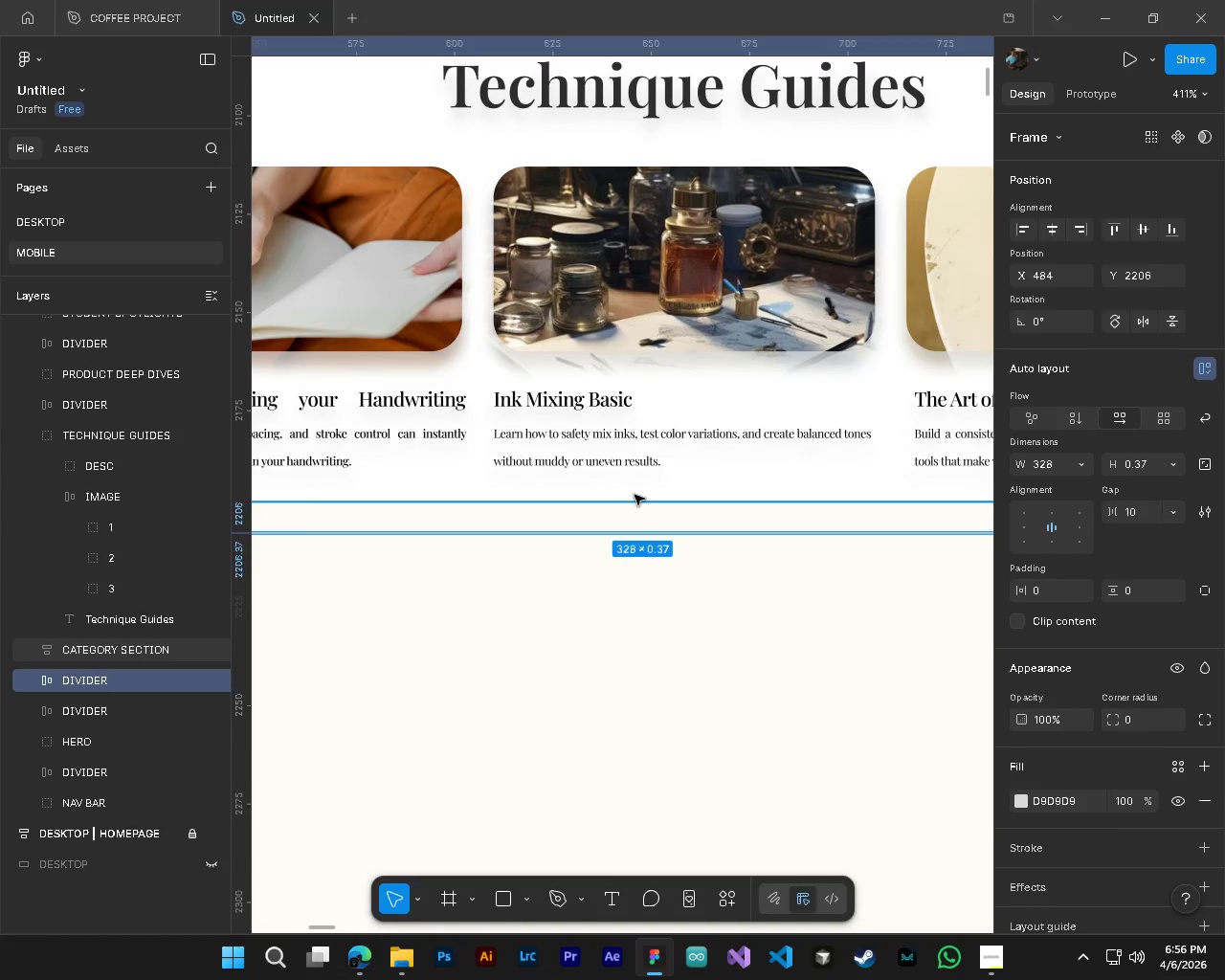 
hold_key(key=ControlLeft, duration=0.64)
 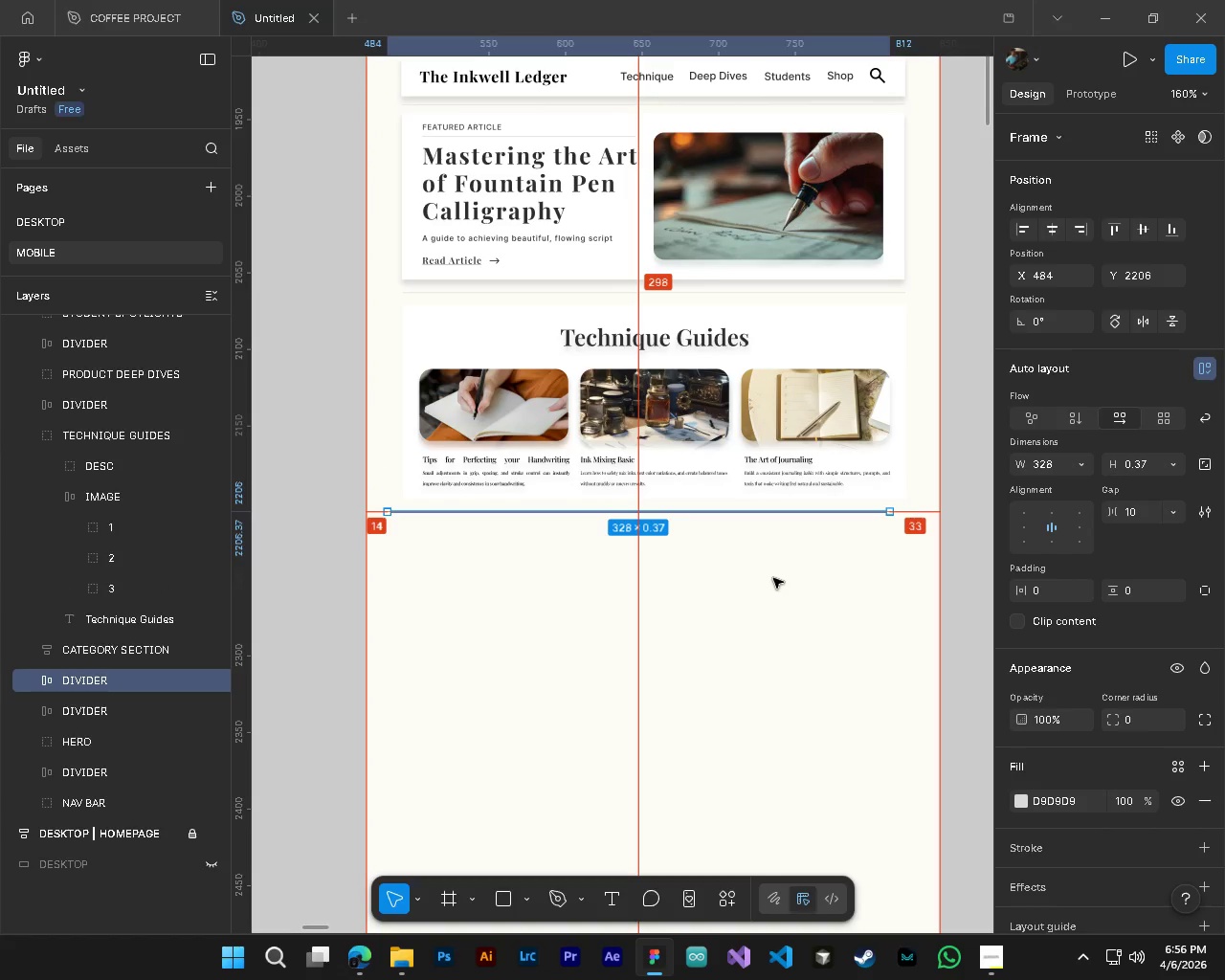 
hold_key(key=AltLeft, duration=0.61)
 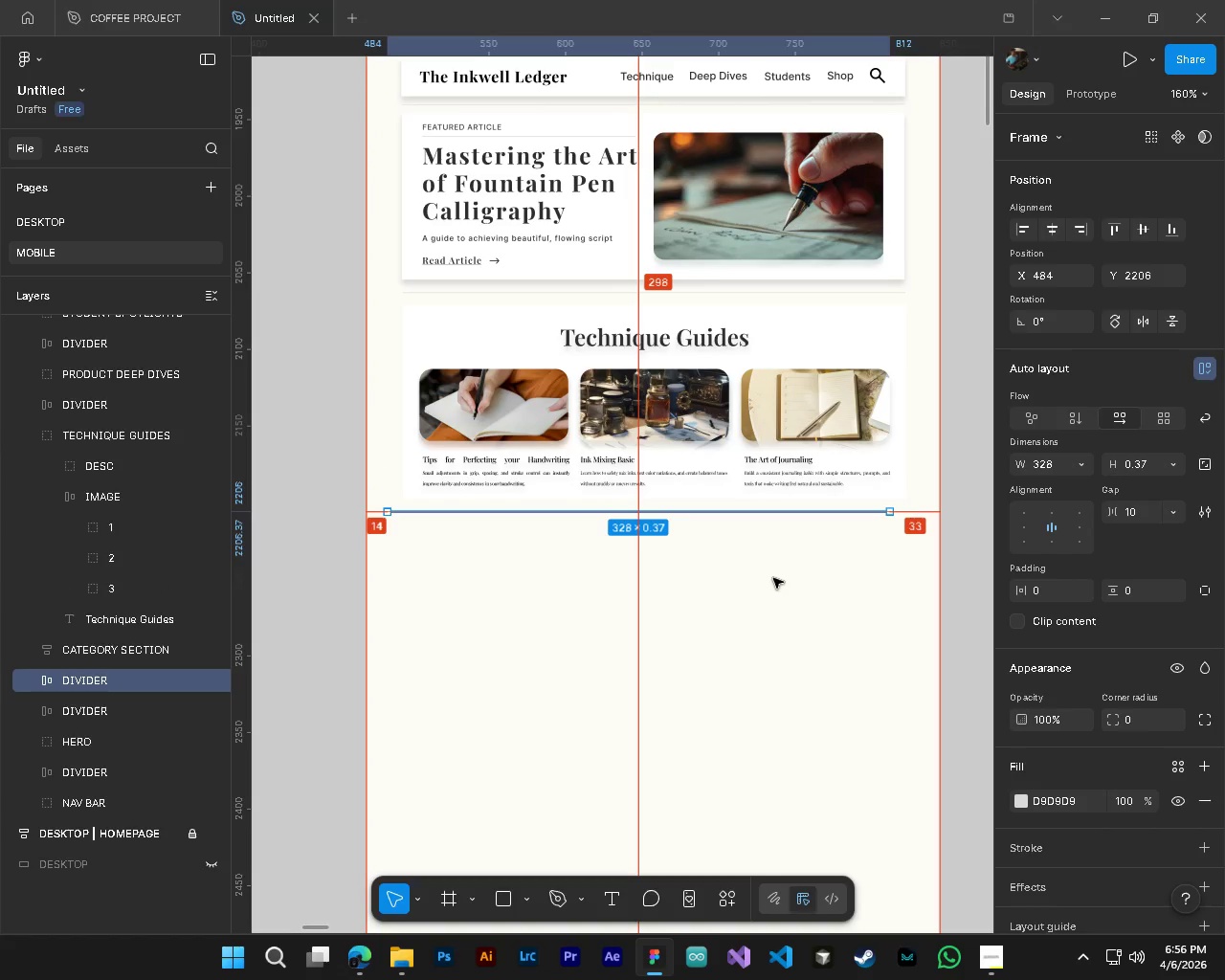 
hold_key(key=AltLeft, duration=1.5)
 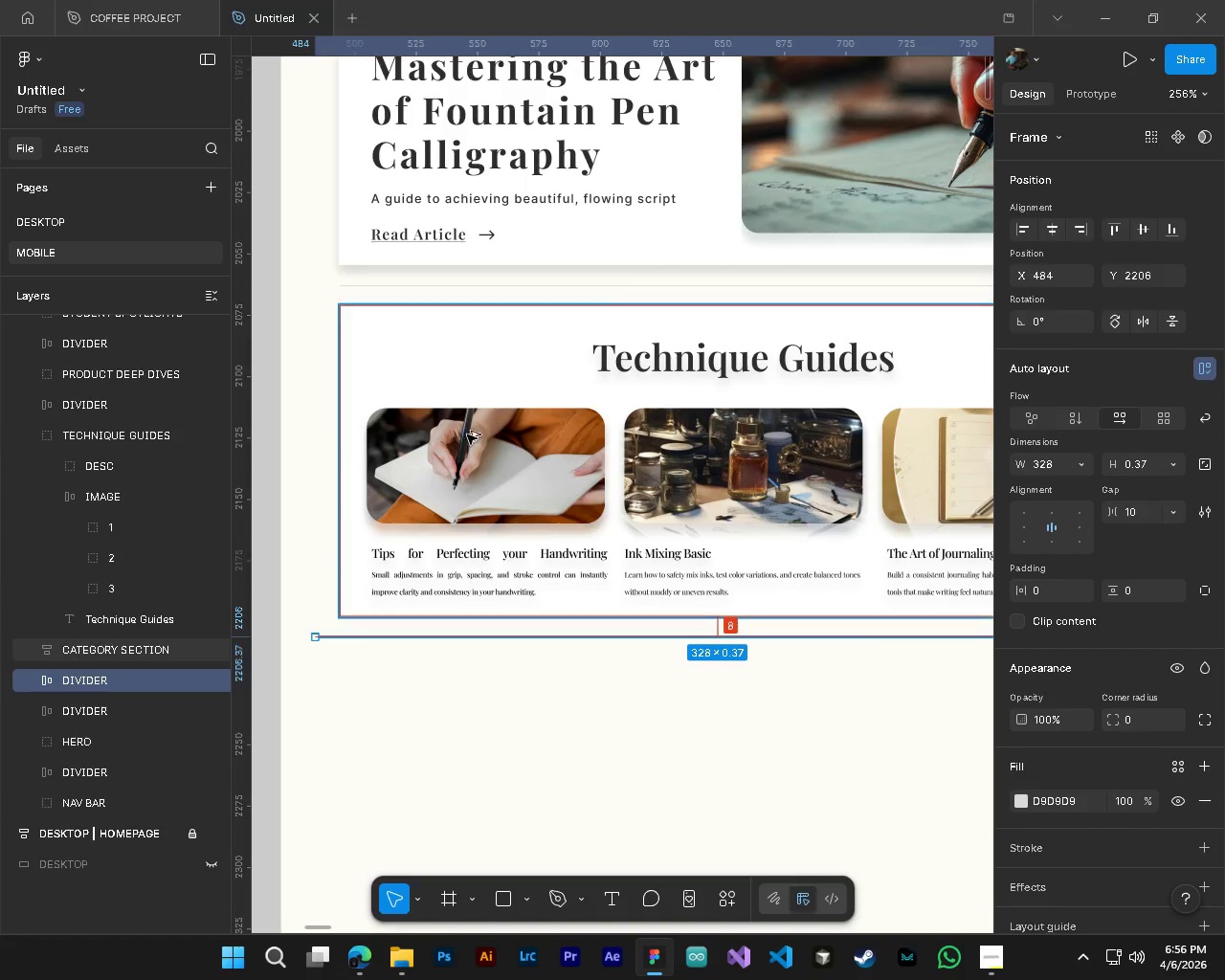 
hold_key(key=ControlLeft, duration=1.81)
 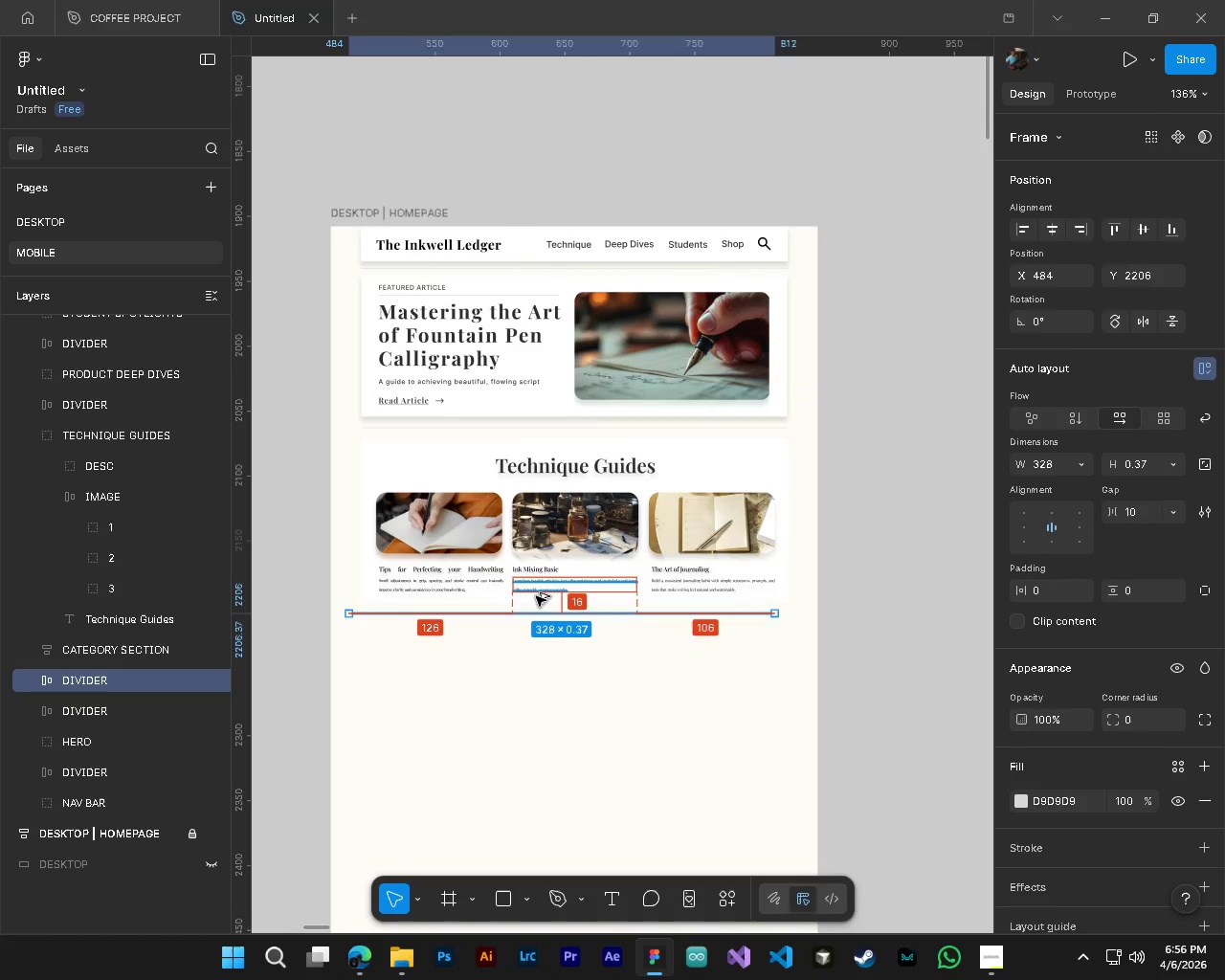 
scroll: coordinate [636, 501], scroll_direction: down, amount: 10.0
 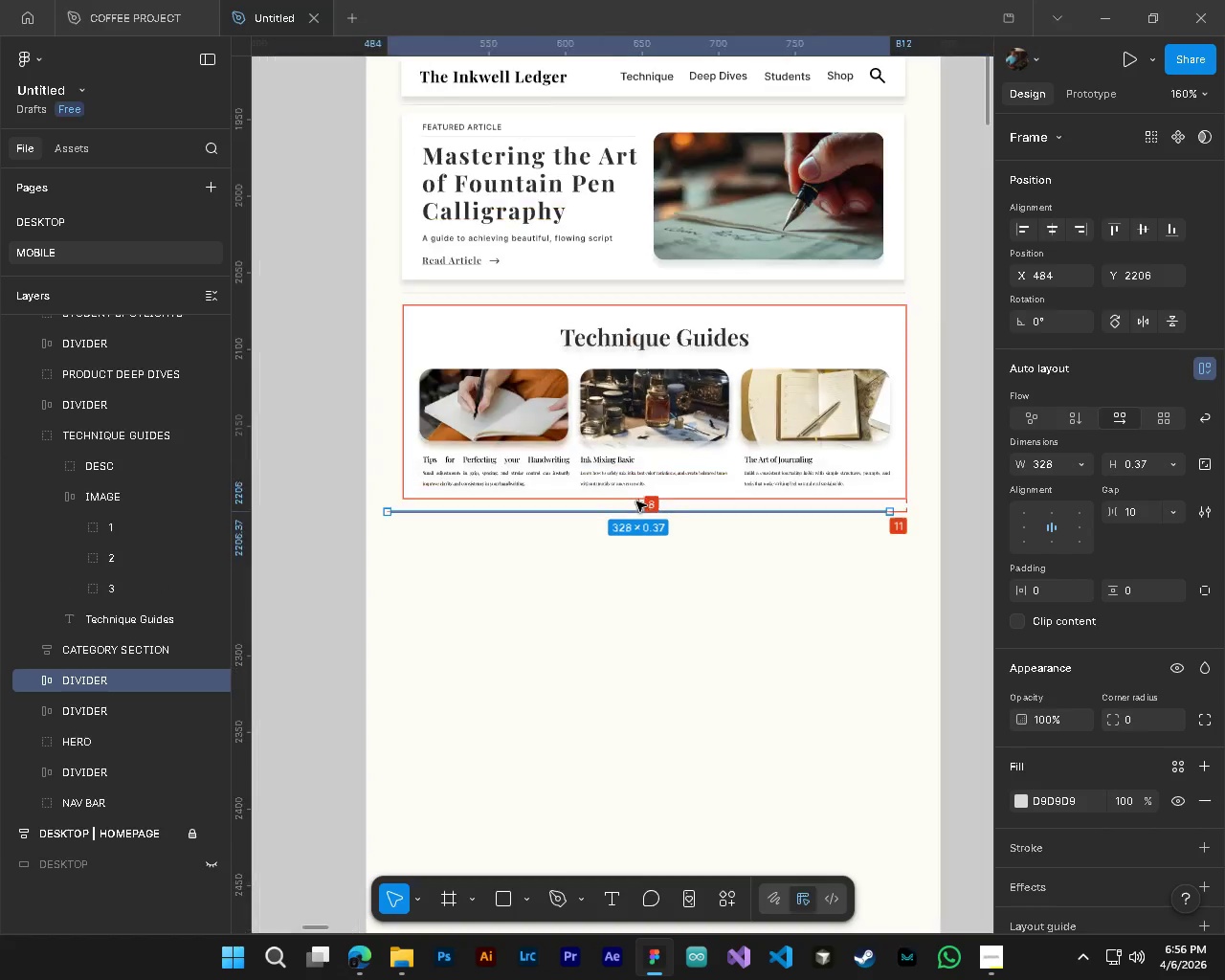 
hold_key(key=AltLeft, duration=0.56)
scroll: coordinate [506, 305], scroll_direction: up, amount: 4.0
 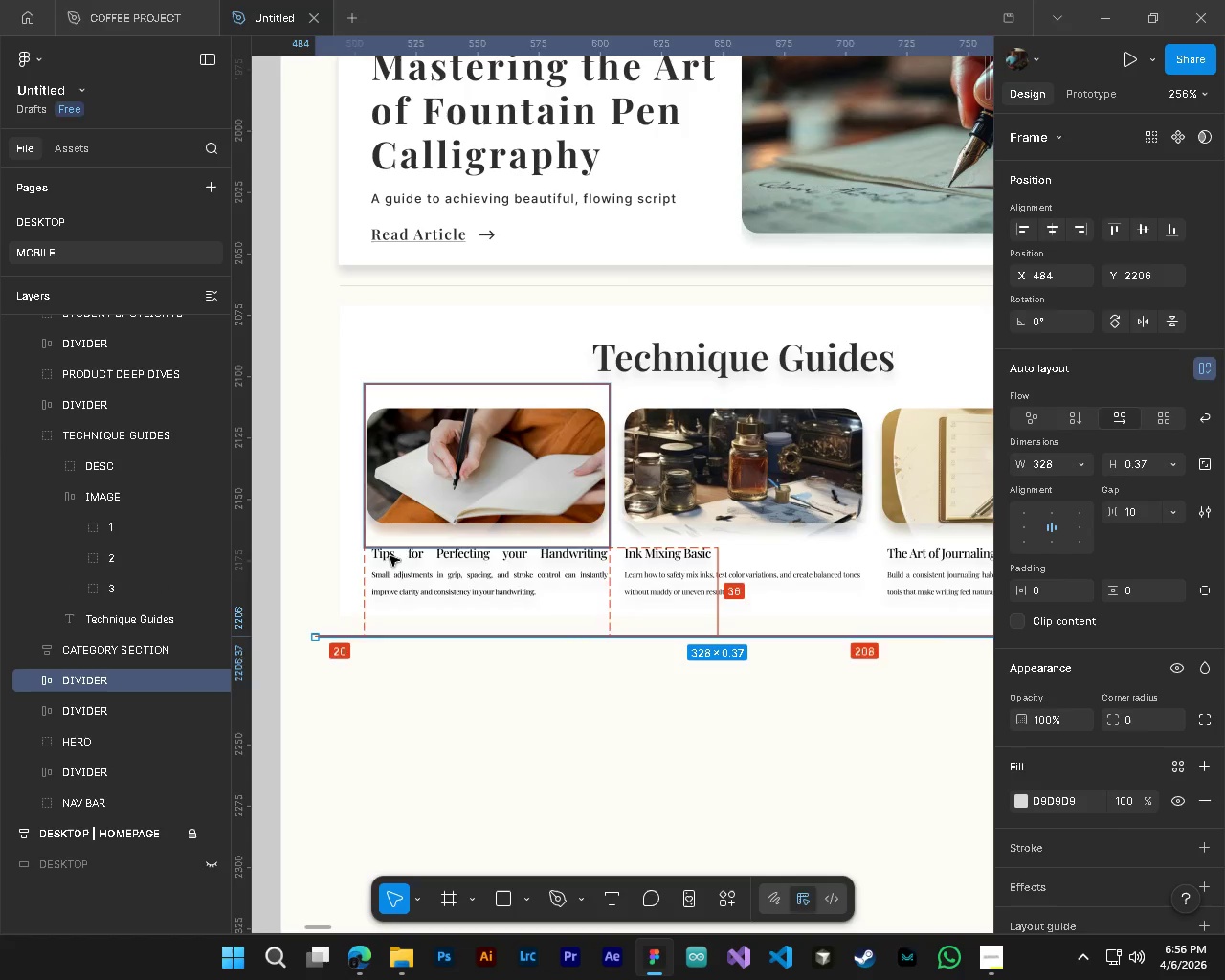 
hold_key(key=AltLeft, duration=0.67)
 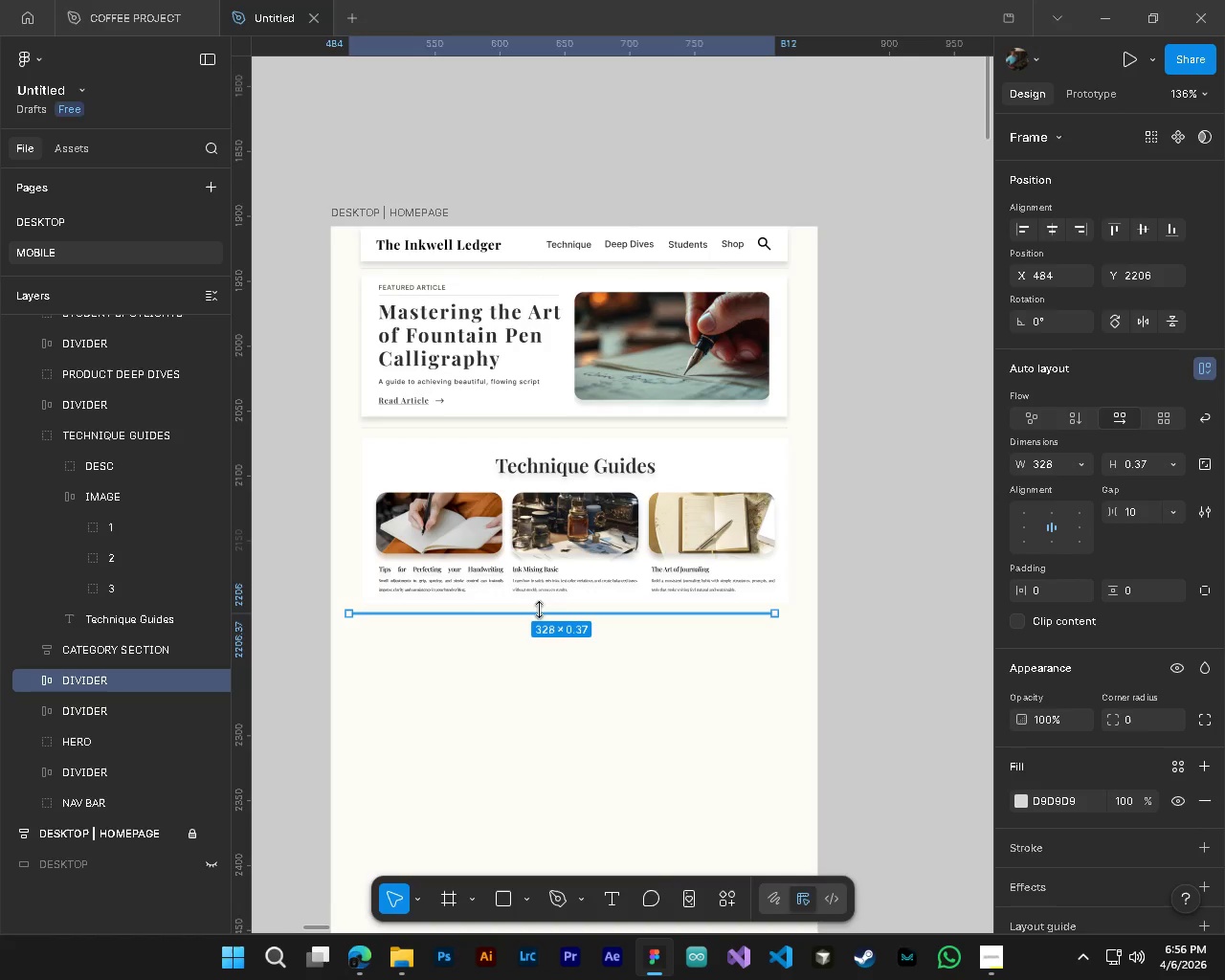 
hold_key(key=ControlLeft, duration=0.48)
 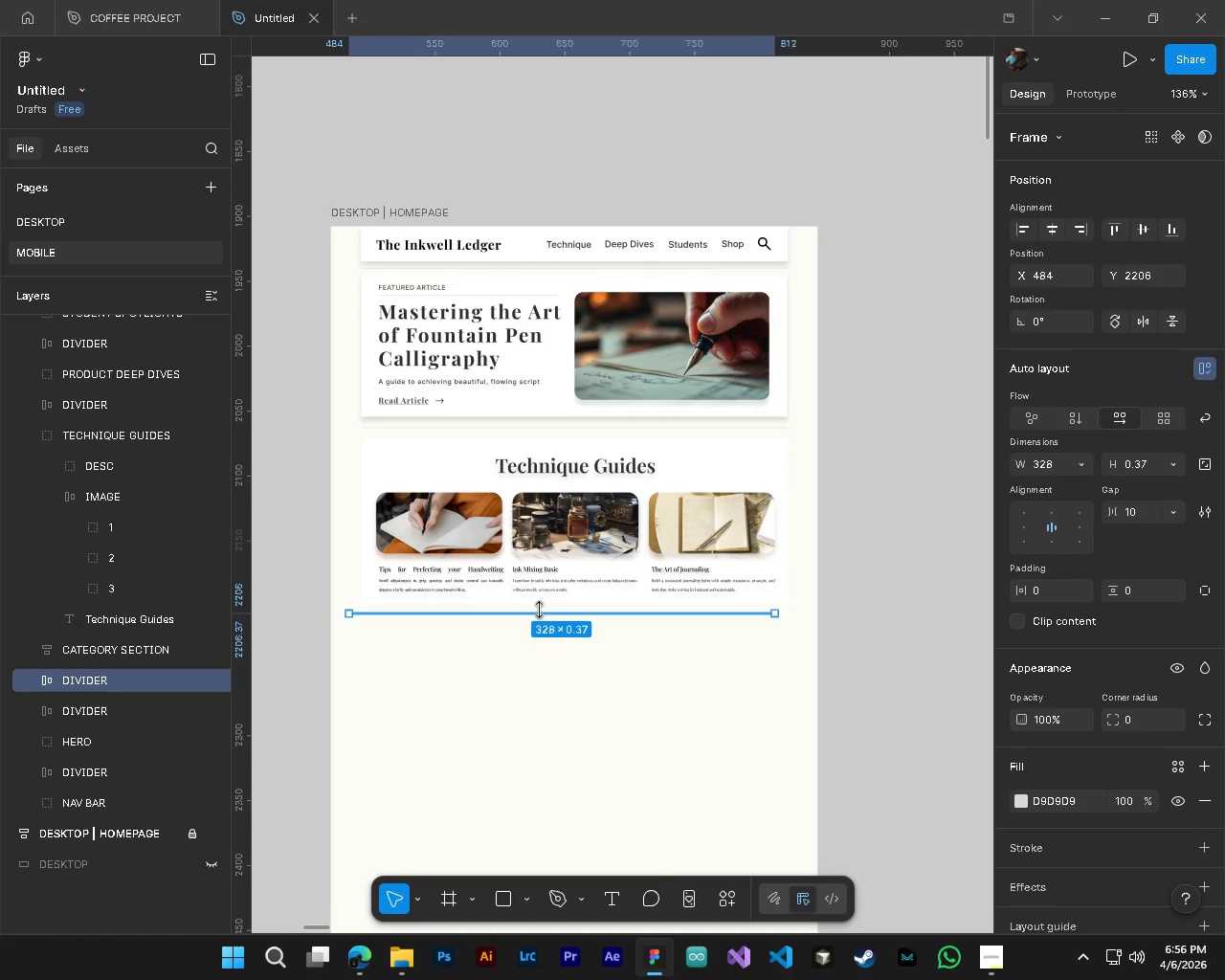 
hold_key(key=ControlLeft, duration=0.39)
 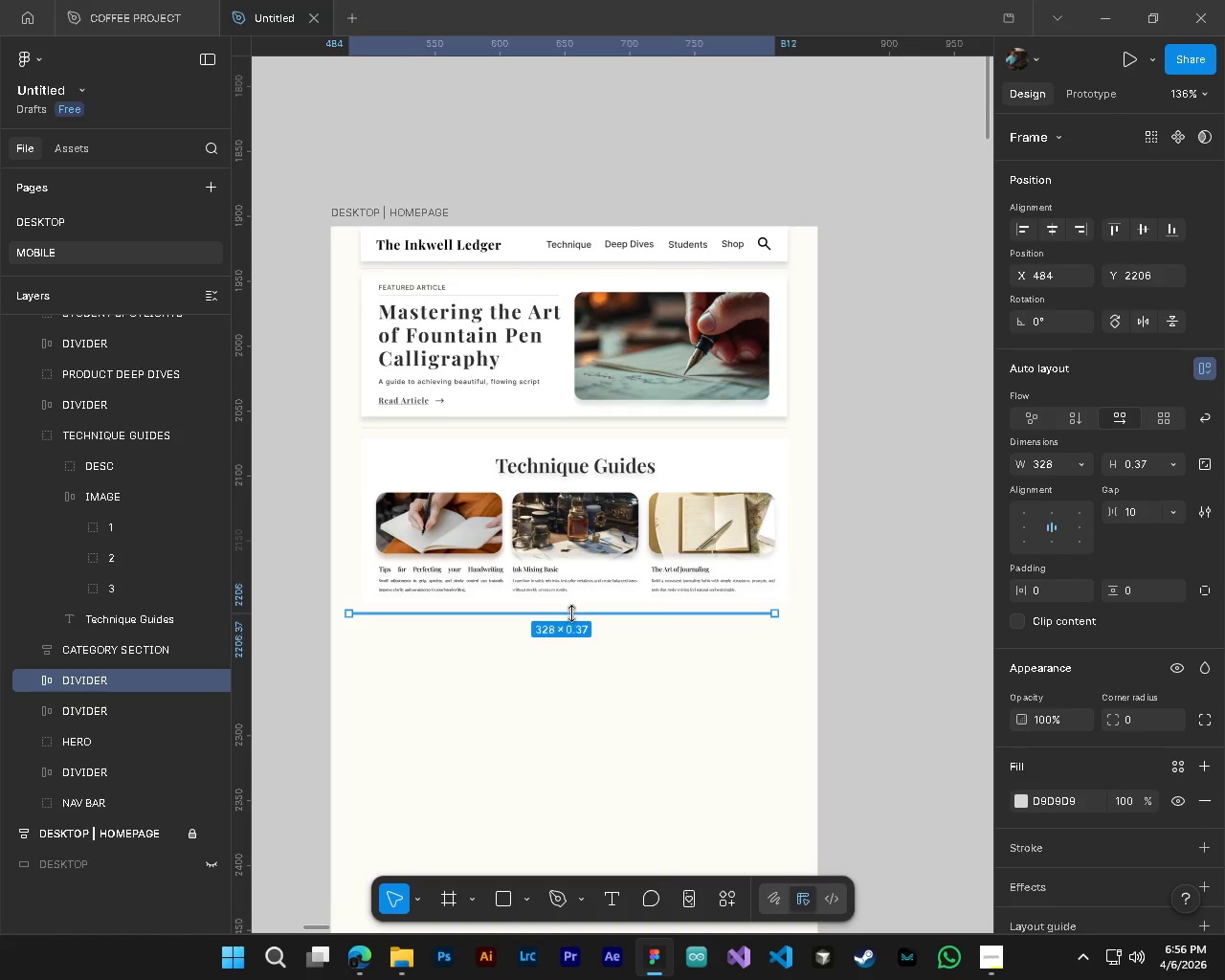 
hold_key(key=AltLeft, duration=0.31)
 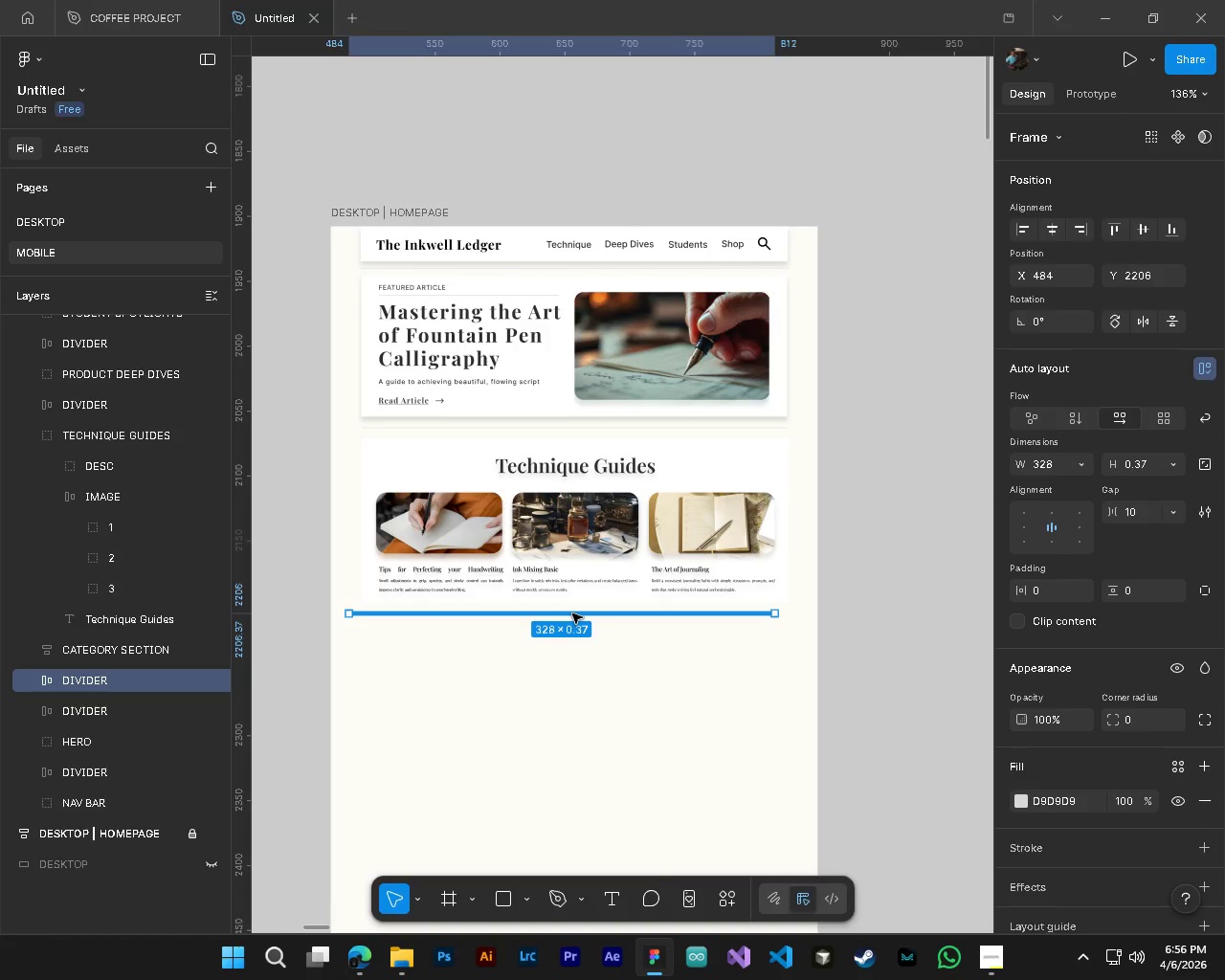 
scroll: coordinate [387, 589], scroll_direction: down, amount: 5.0
 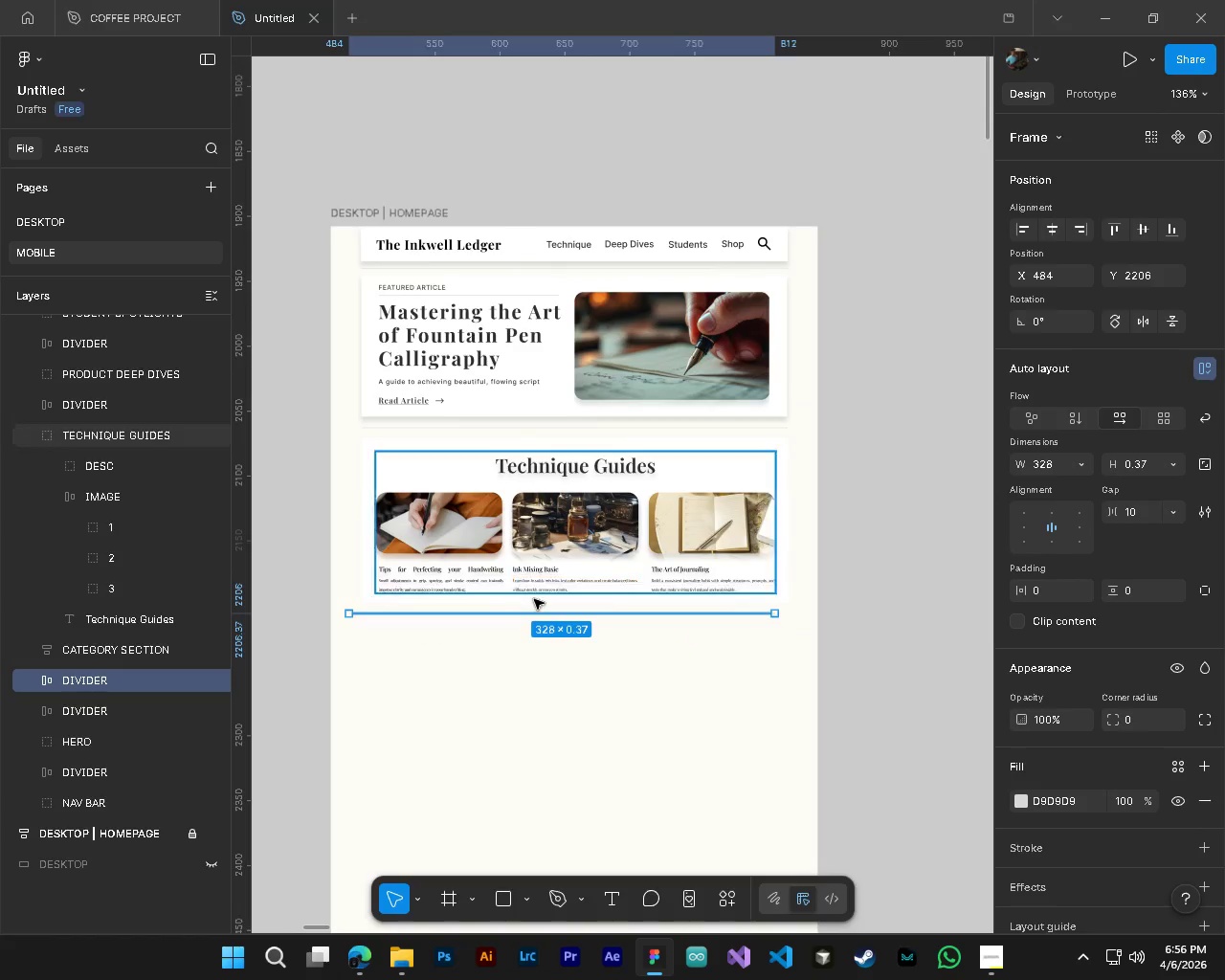 
left_click_drag(start_coordinate=[572, 613], to_coordinate=[586, 615])
 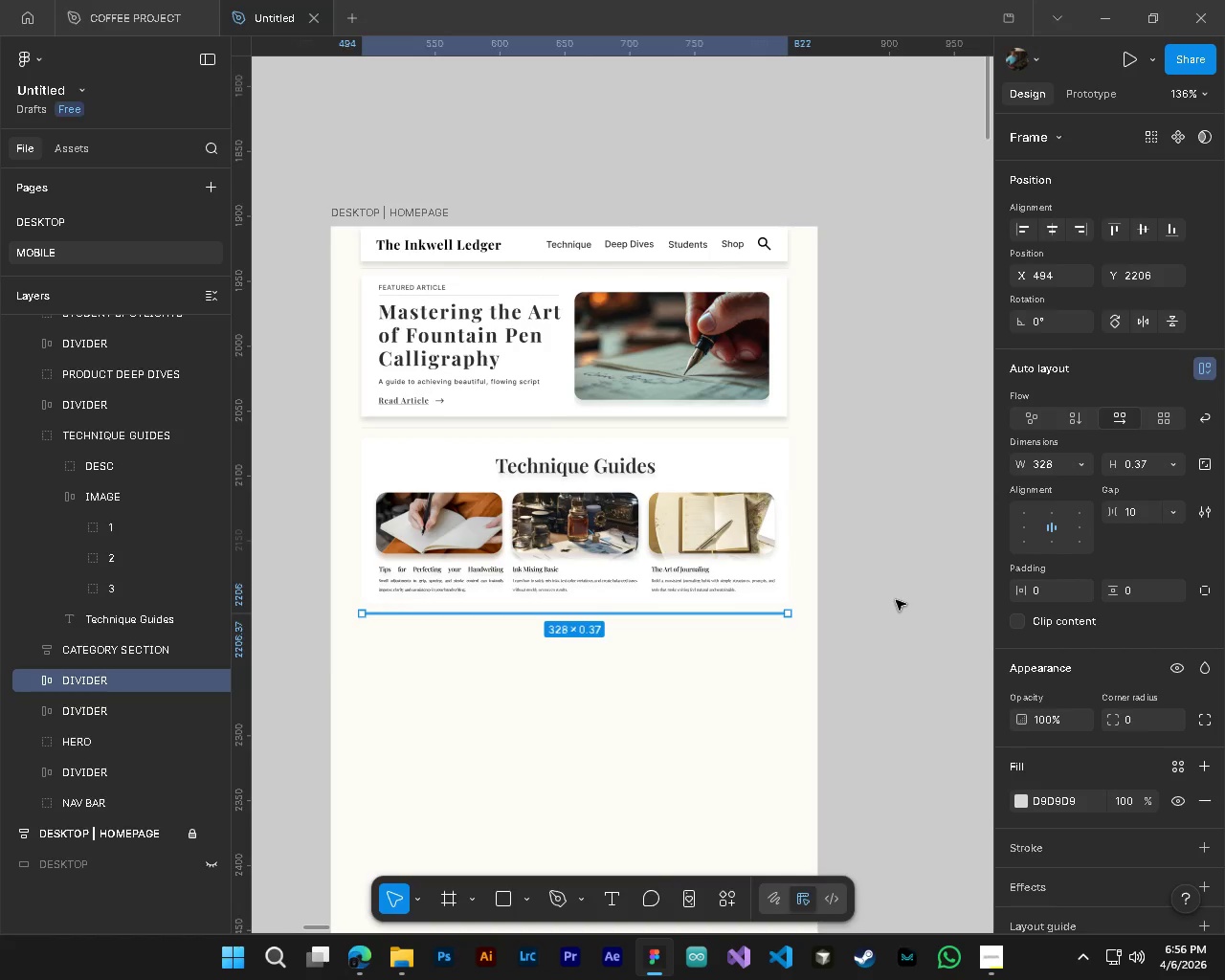 
left_click([896, 600])
 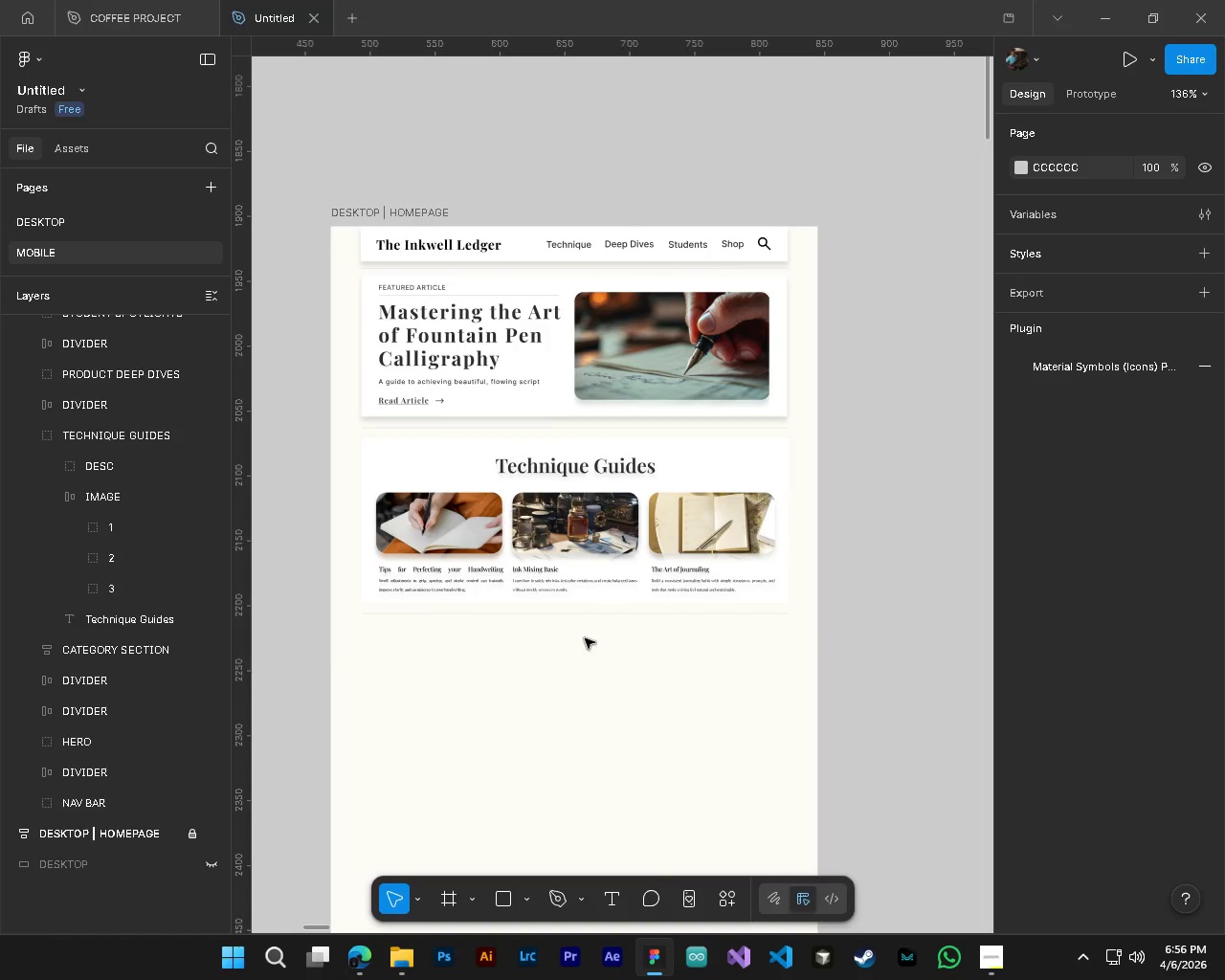 
hold_key(key=AltLeft, duration=1.56)
hold_key(key=ControlLeft, duration=1.5)
scroll: coordinate [558, 636], scroll_direction: up, amount: 5.0
 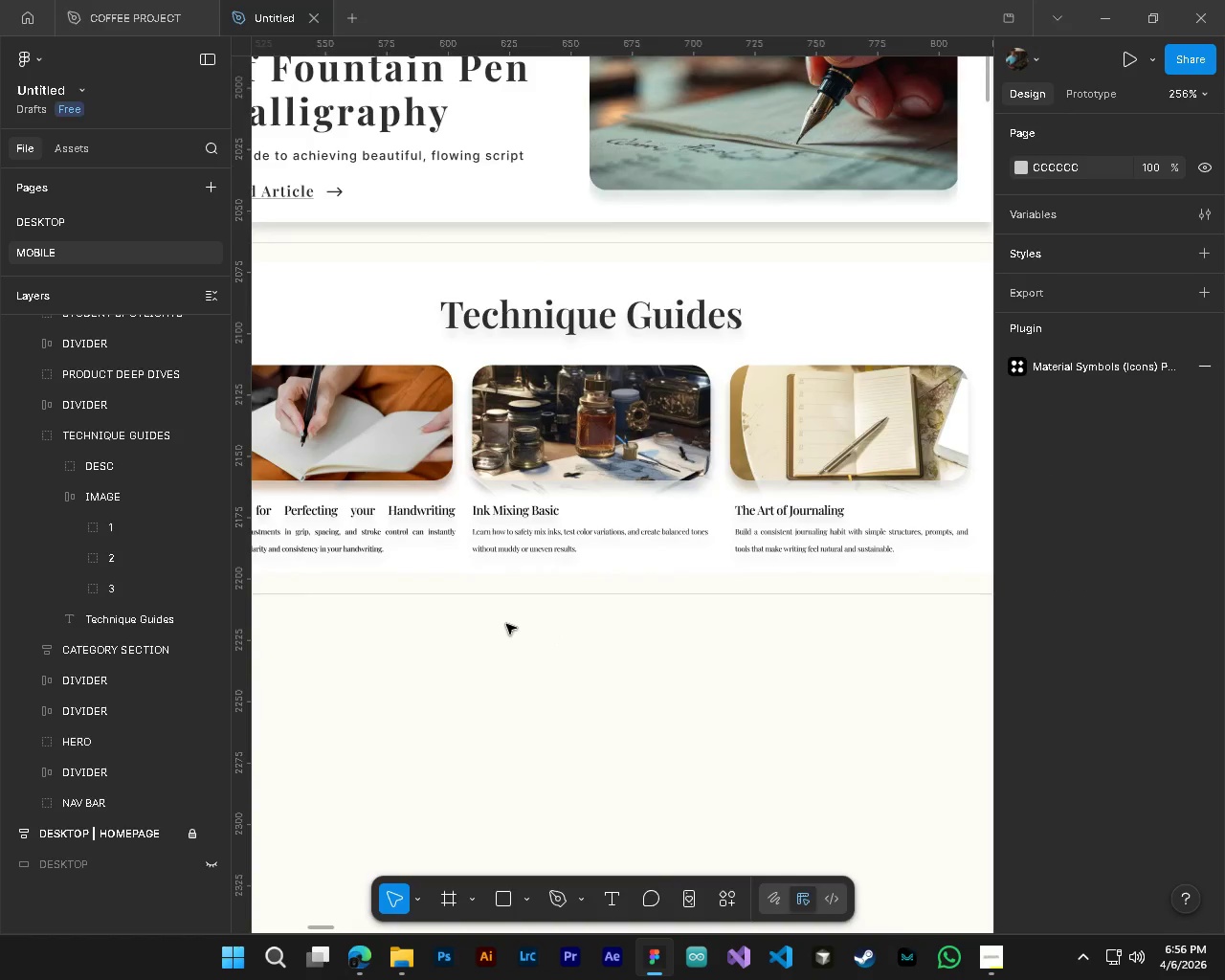 
key(Alt+Control+ControlLeft)
 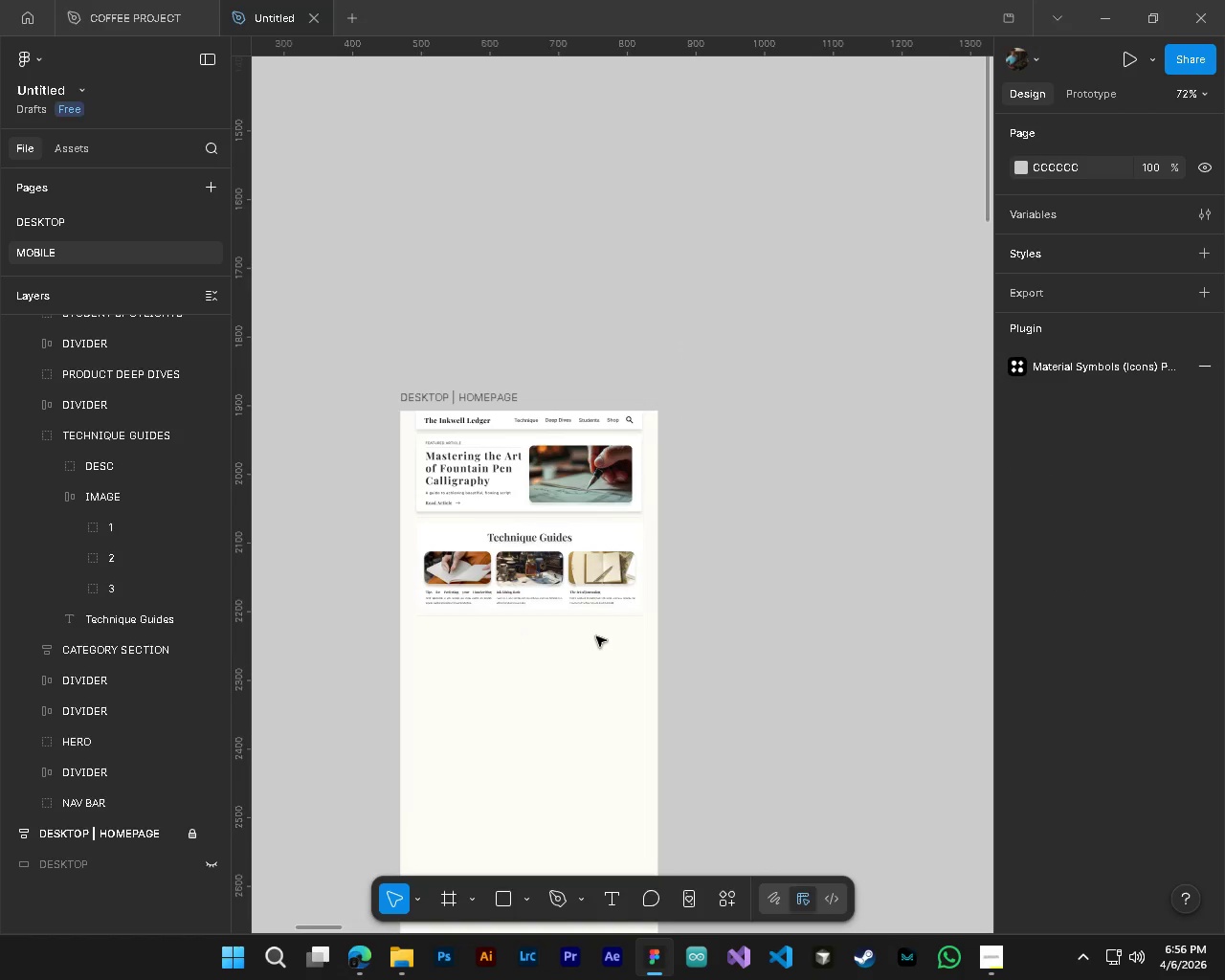 
hold_key(key=ShiftLeft, duration=0.34)
 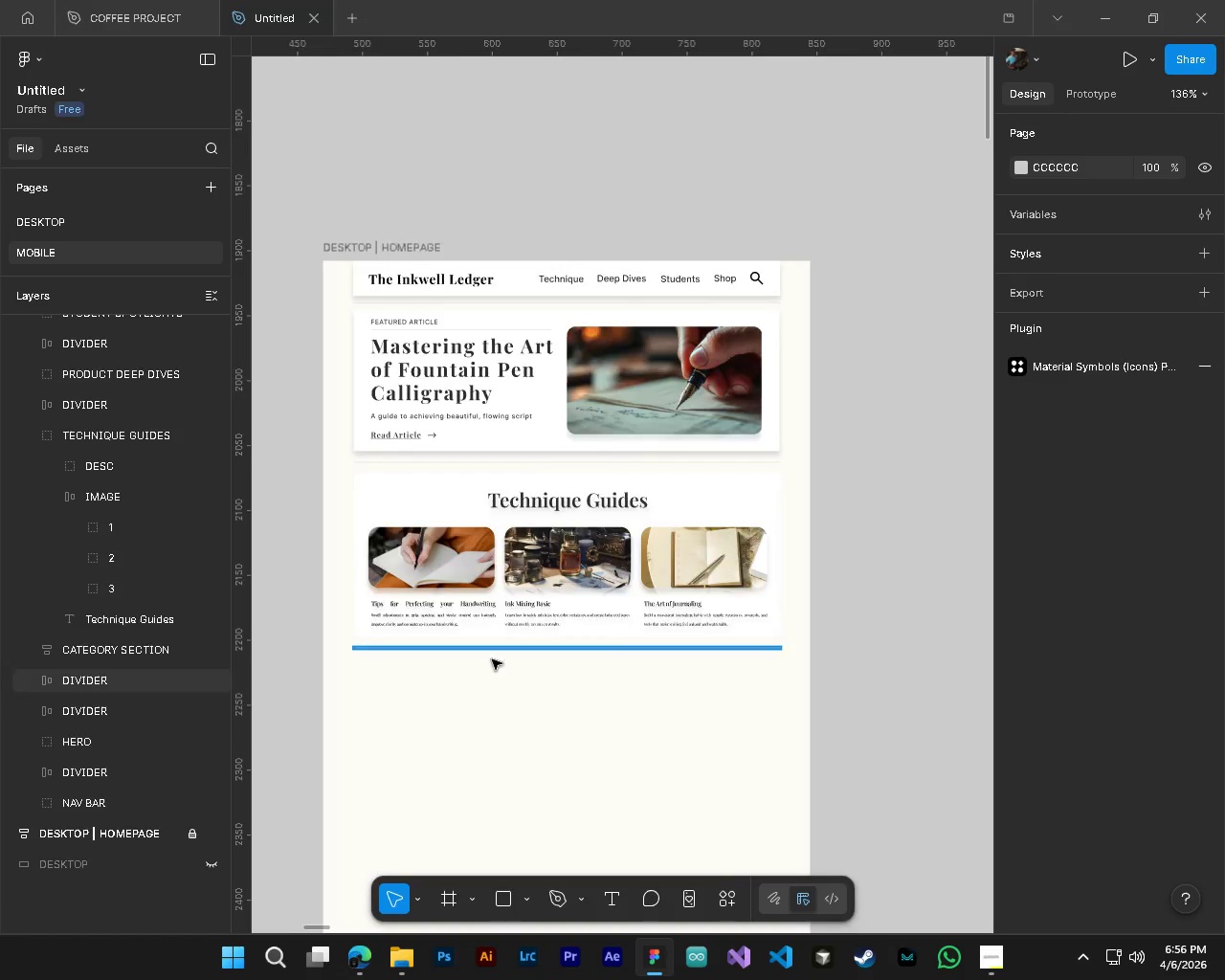 
scroll: coordinate [506, 624], scroll_direction: down, amount: 11.0
 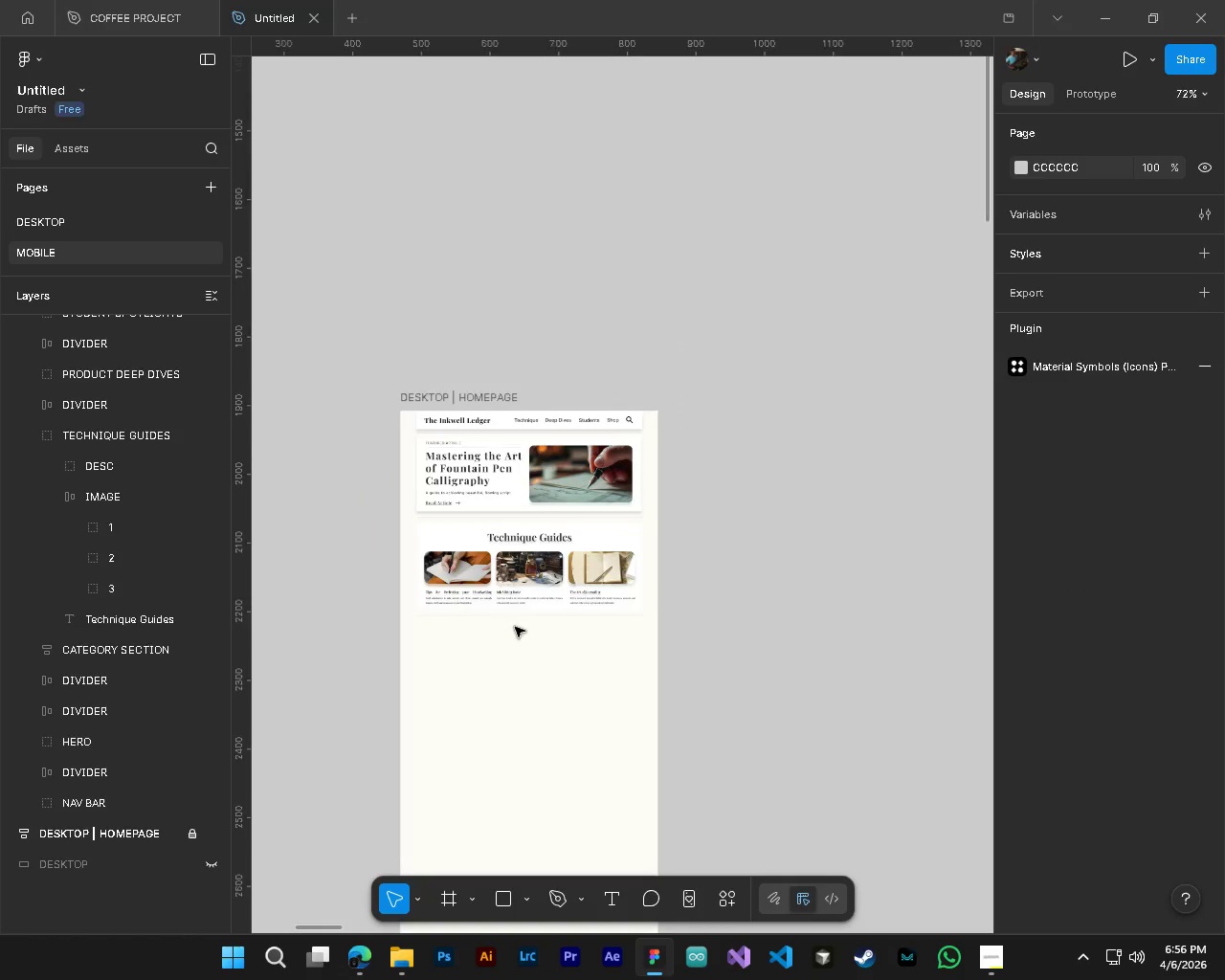 
hold_key(key=AltLeft, duration=1.02)
hold_key(key=ControlLeft, duration=0.94)
scroll: coordinate [496, 646], scroll_direction: up, amount: 13.0
 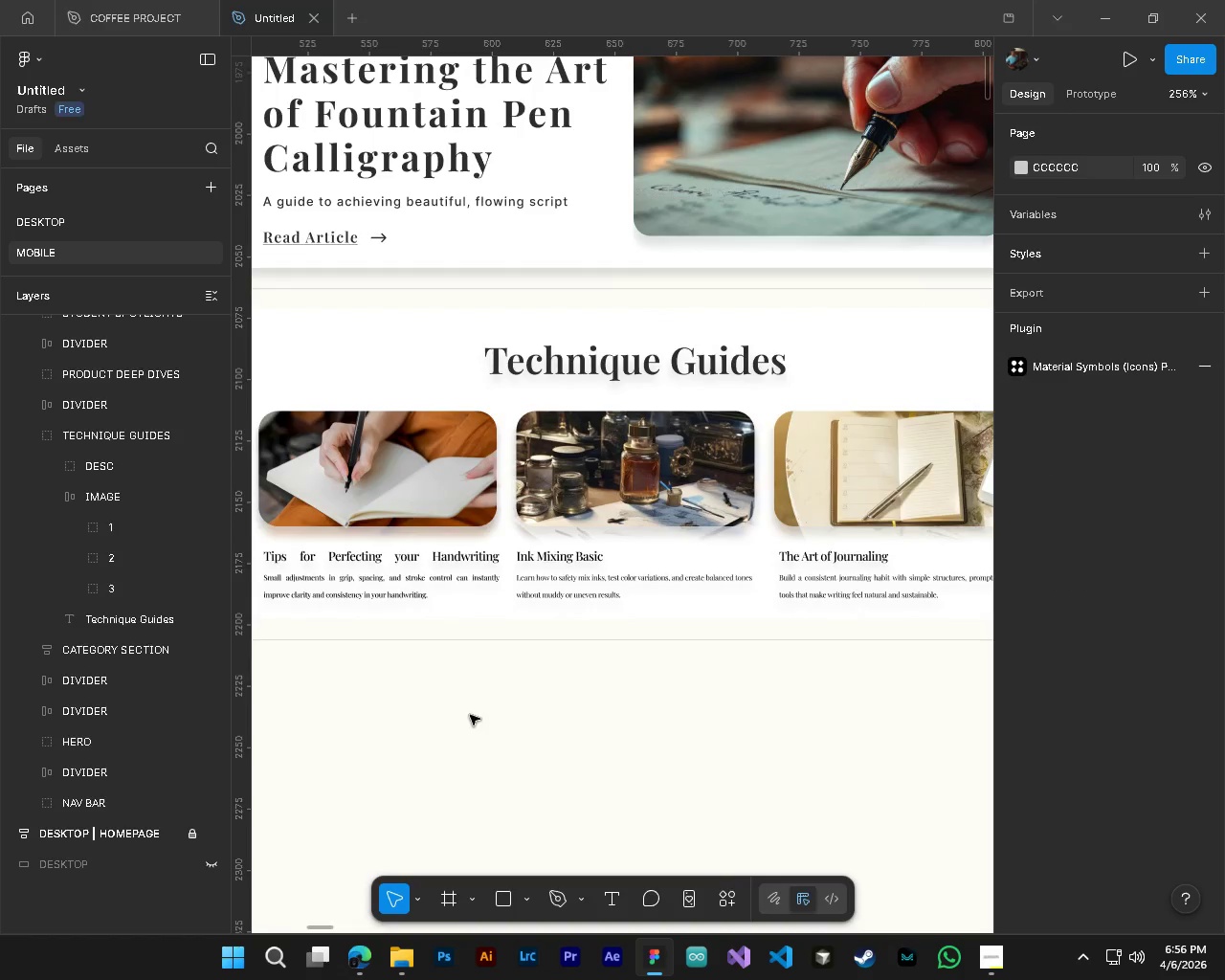 
hold_key(key=ShiftLeft, duration=0.52)
scroll: coordinate [470, 715], scroll_direction: up, amount: 4.0
 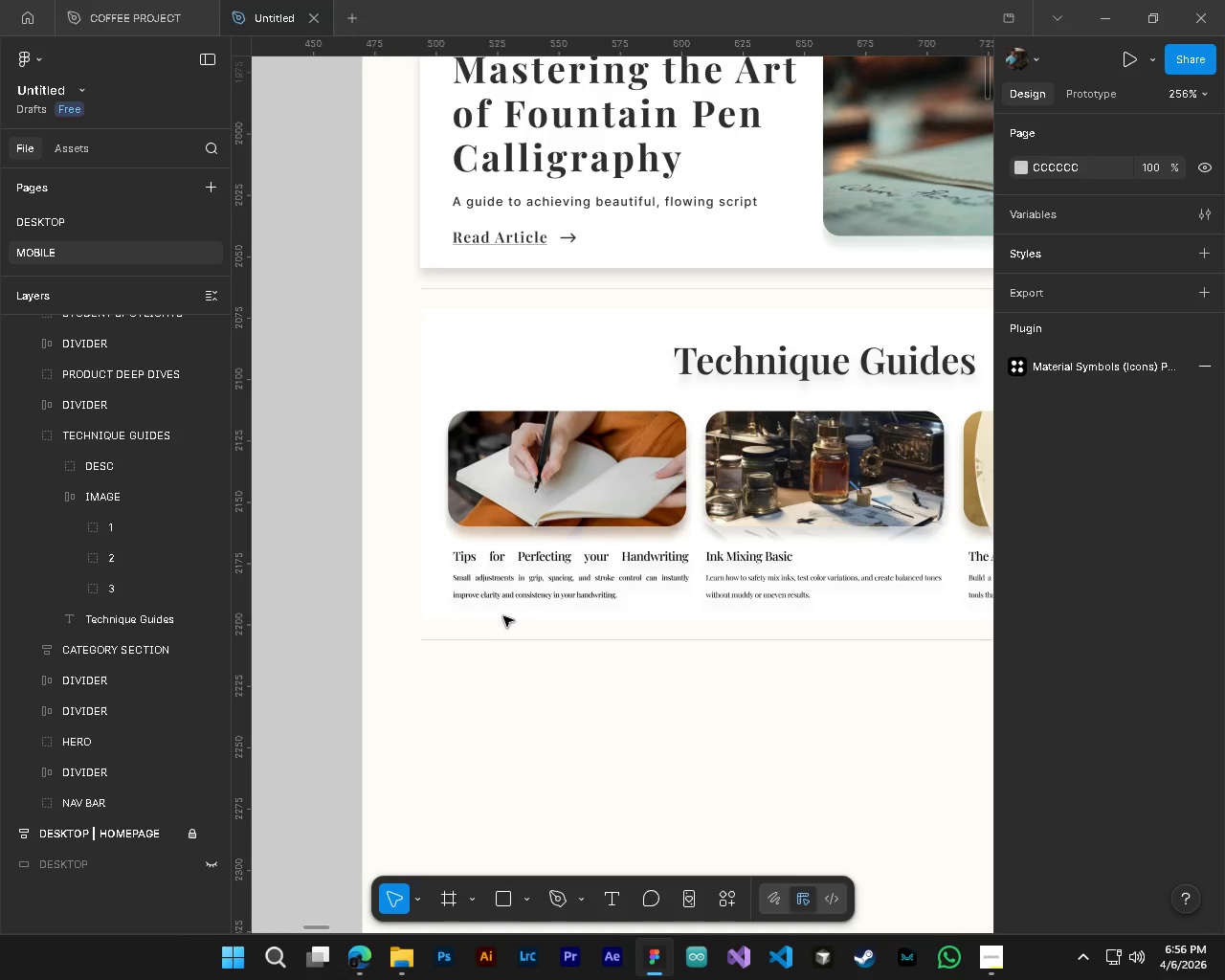 
hold_key(key=ControlLeft, duration=1.09)
 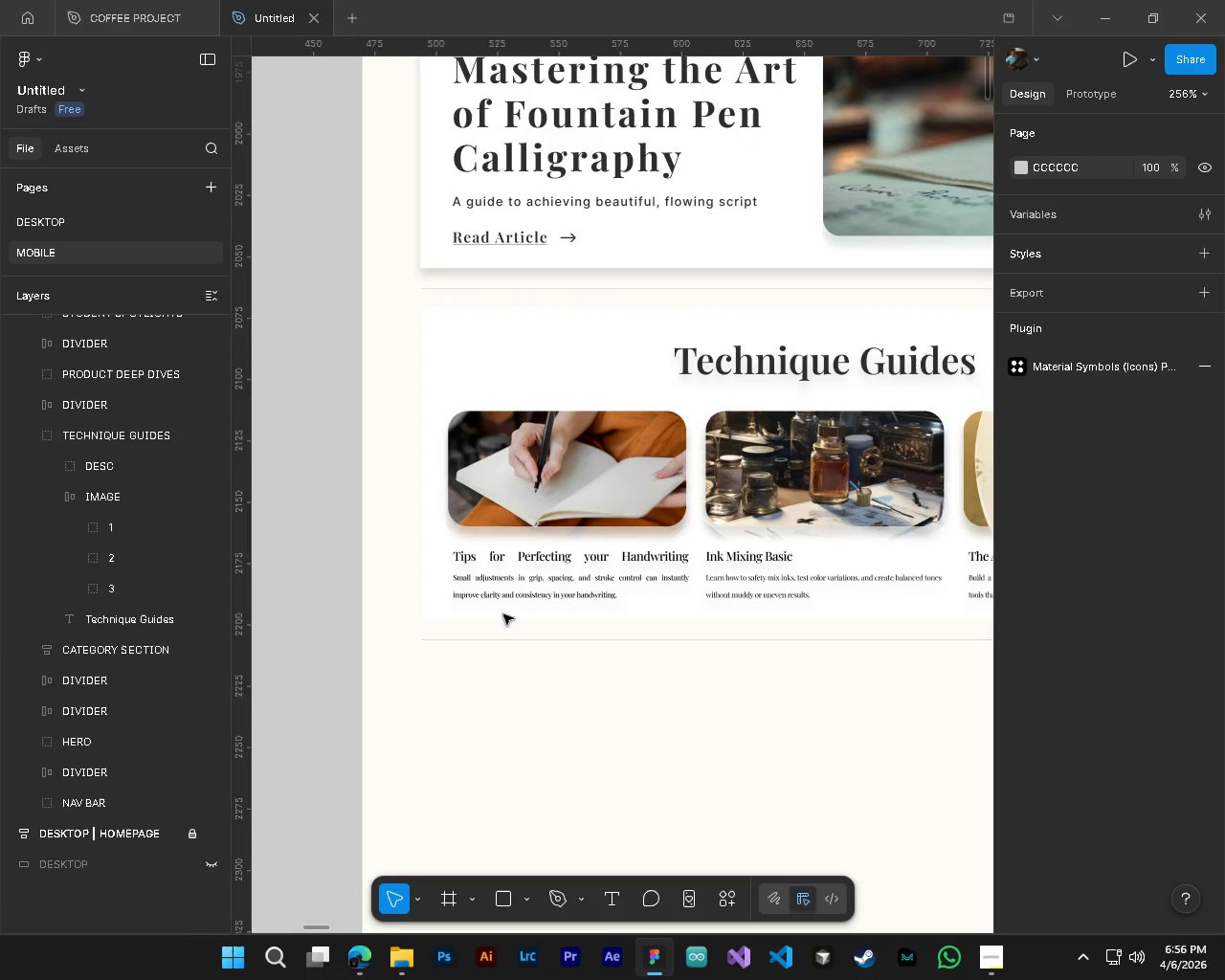 
hold_key(key=ControlLeft, duration=0.67)
left_click([503, 614])
 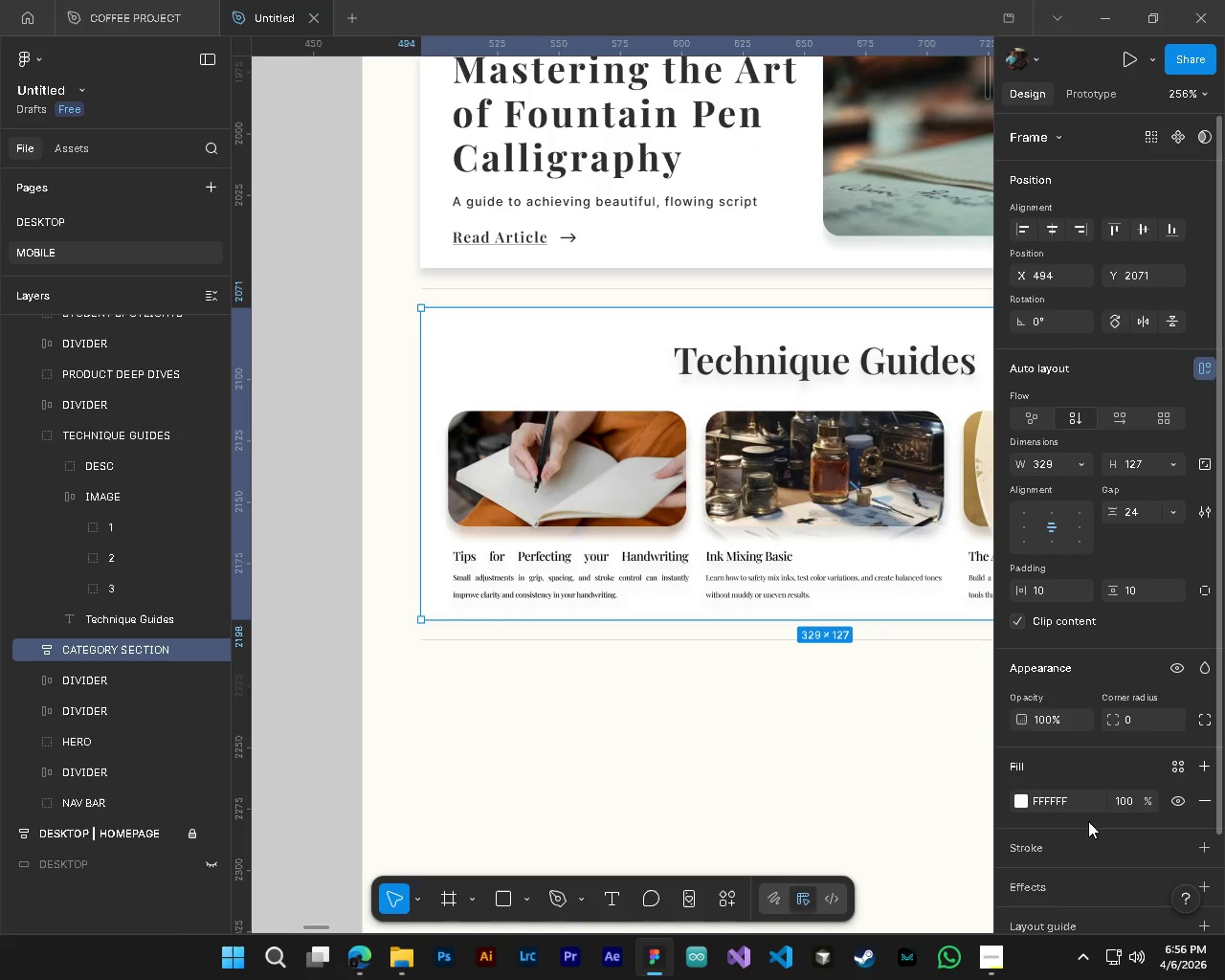 
scroll: coordinate [1116, 838], scroll_direction: down, amount: 2.0
 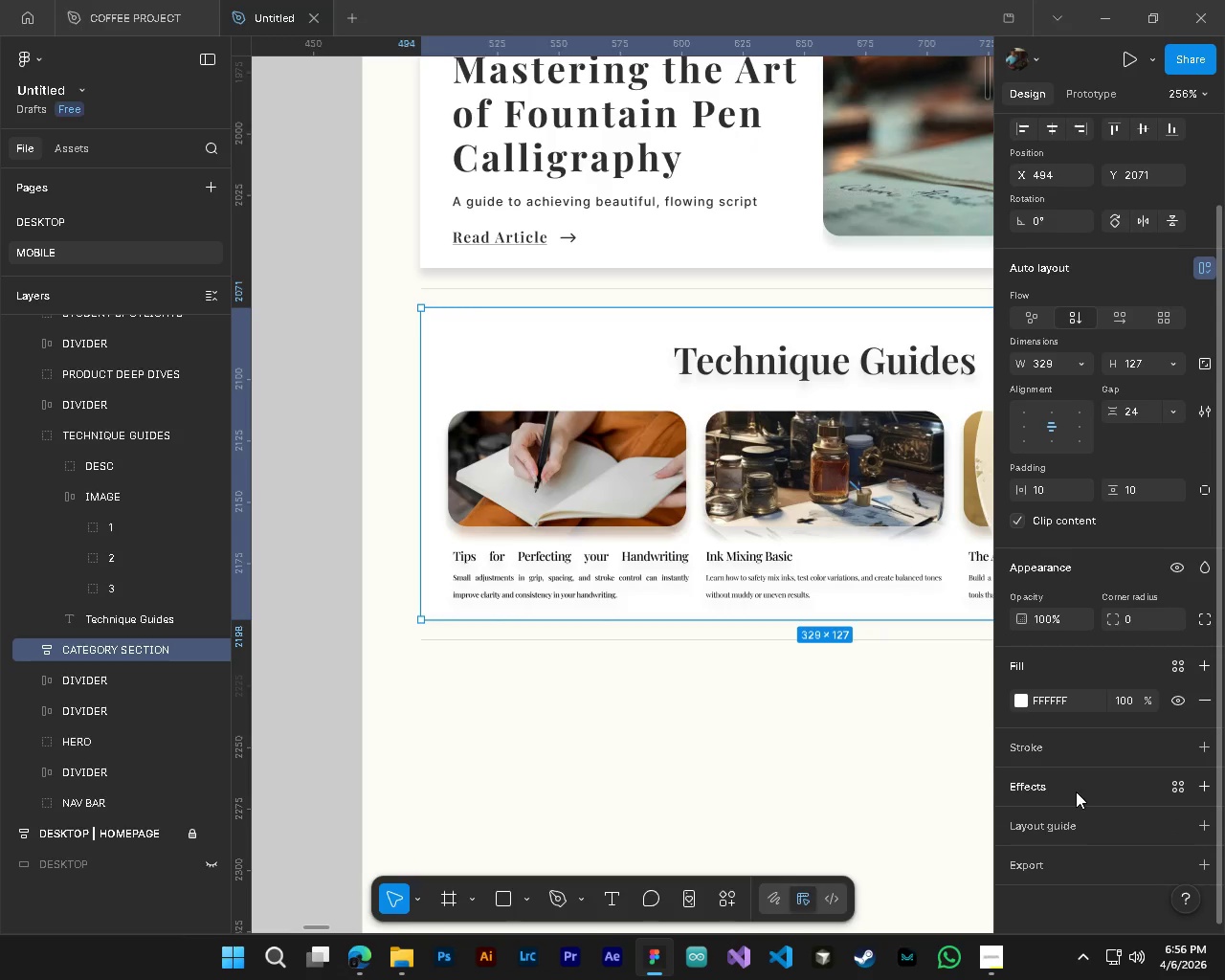 
left_click([1076, 791])
 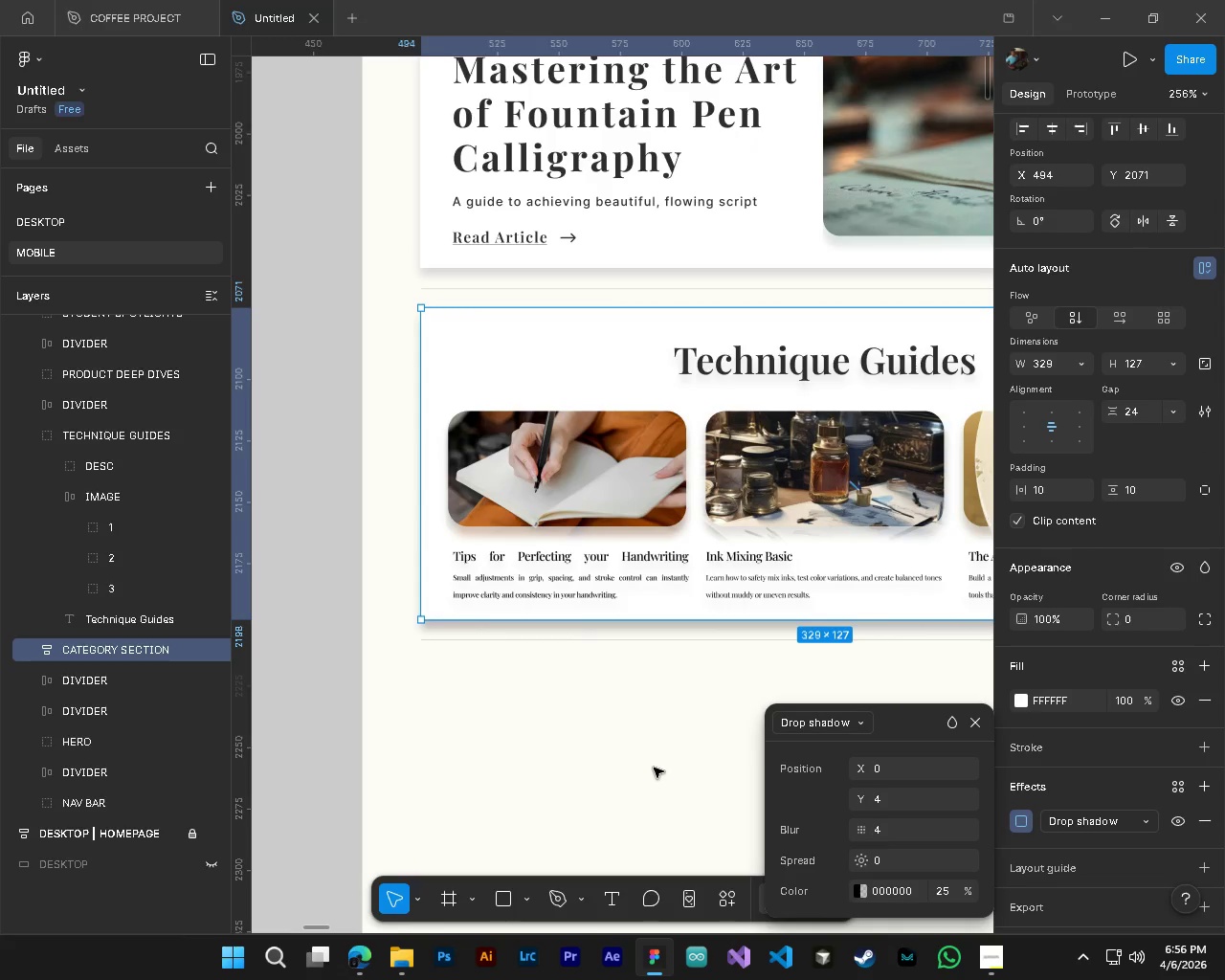 
hold_key(key=ControlLeft, duration=0.41)
 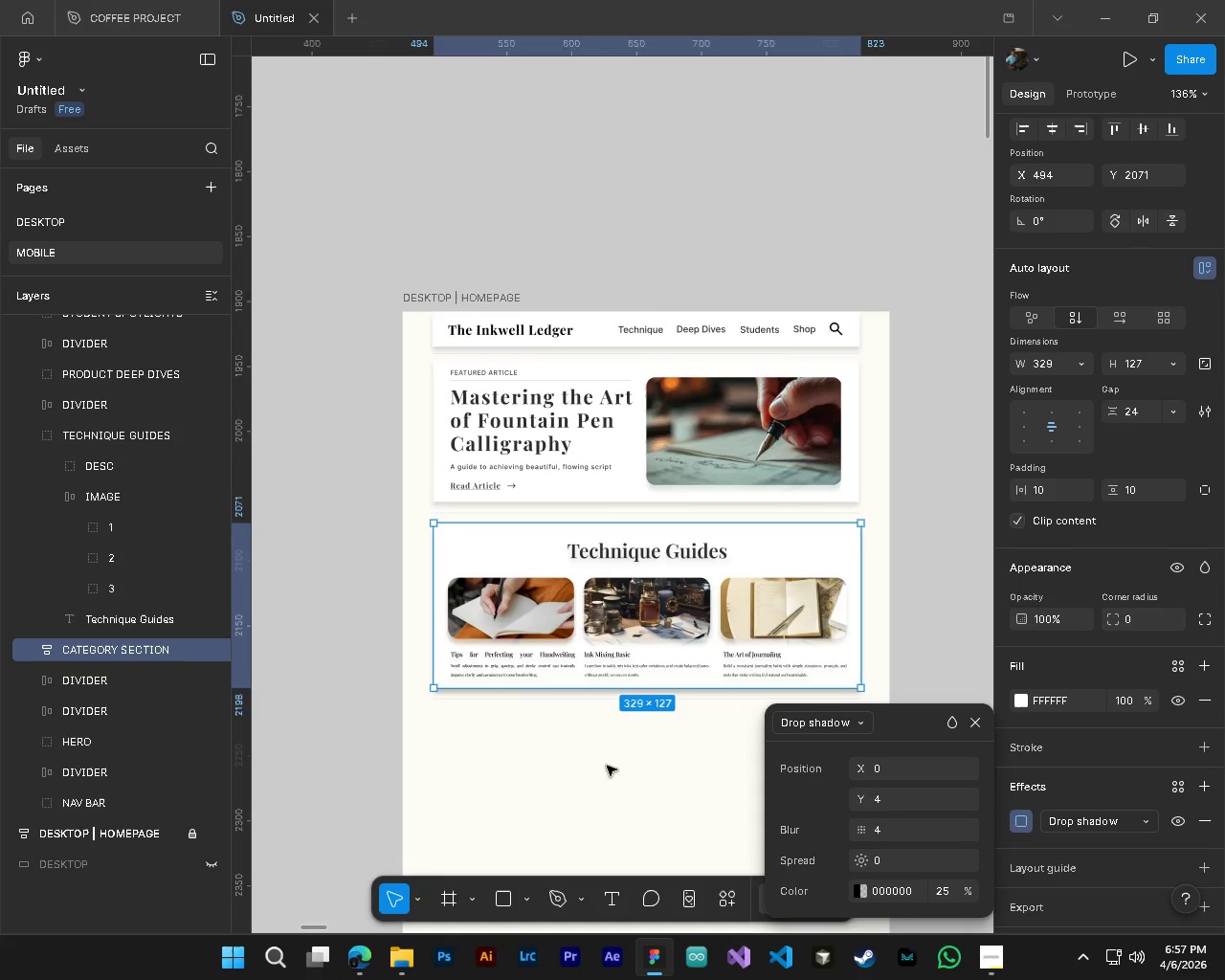 
key(Alt+Control+AltLeft)
 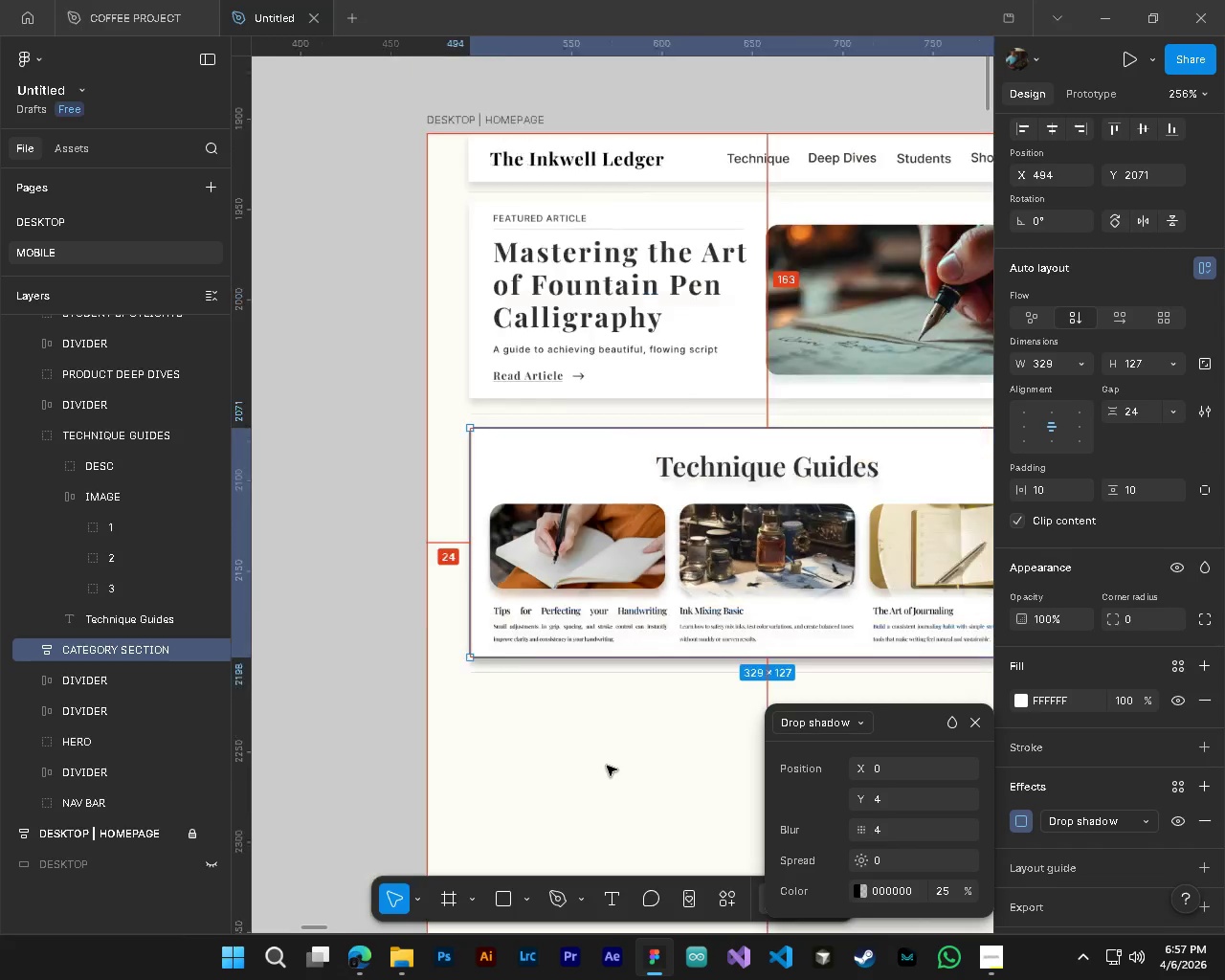 
key(Alt+Control+AltLeft)
 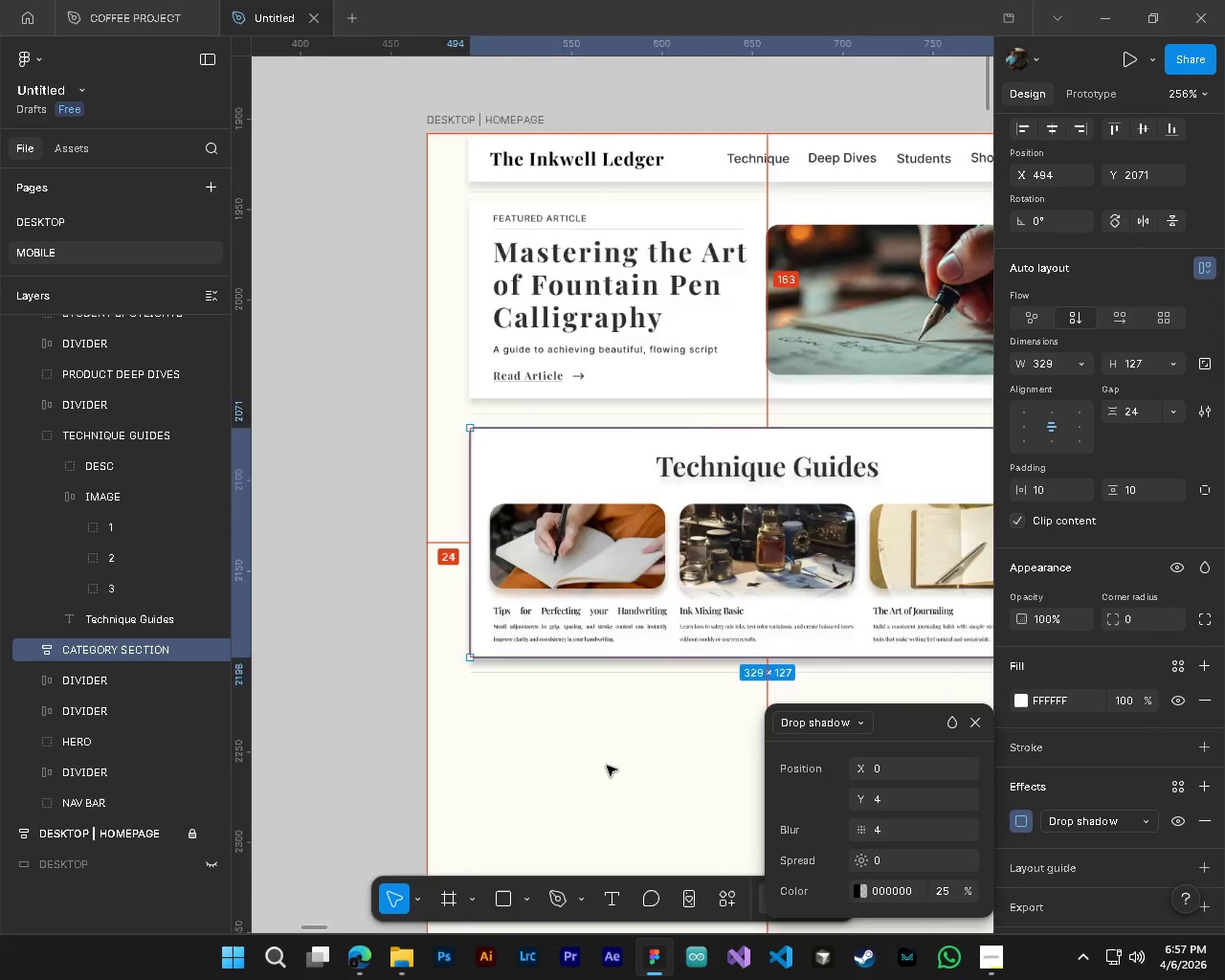 
hold_key(key=ShiftLeft, duration=0.48)
scroll: coordinate [607, 766], scroll_direction: down, amount: 5.0
 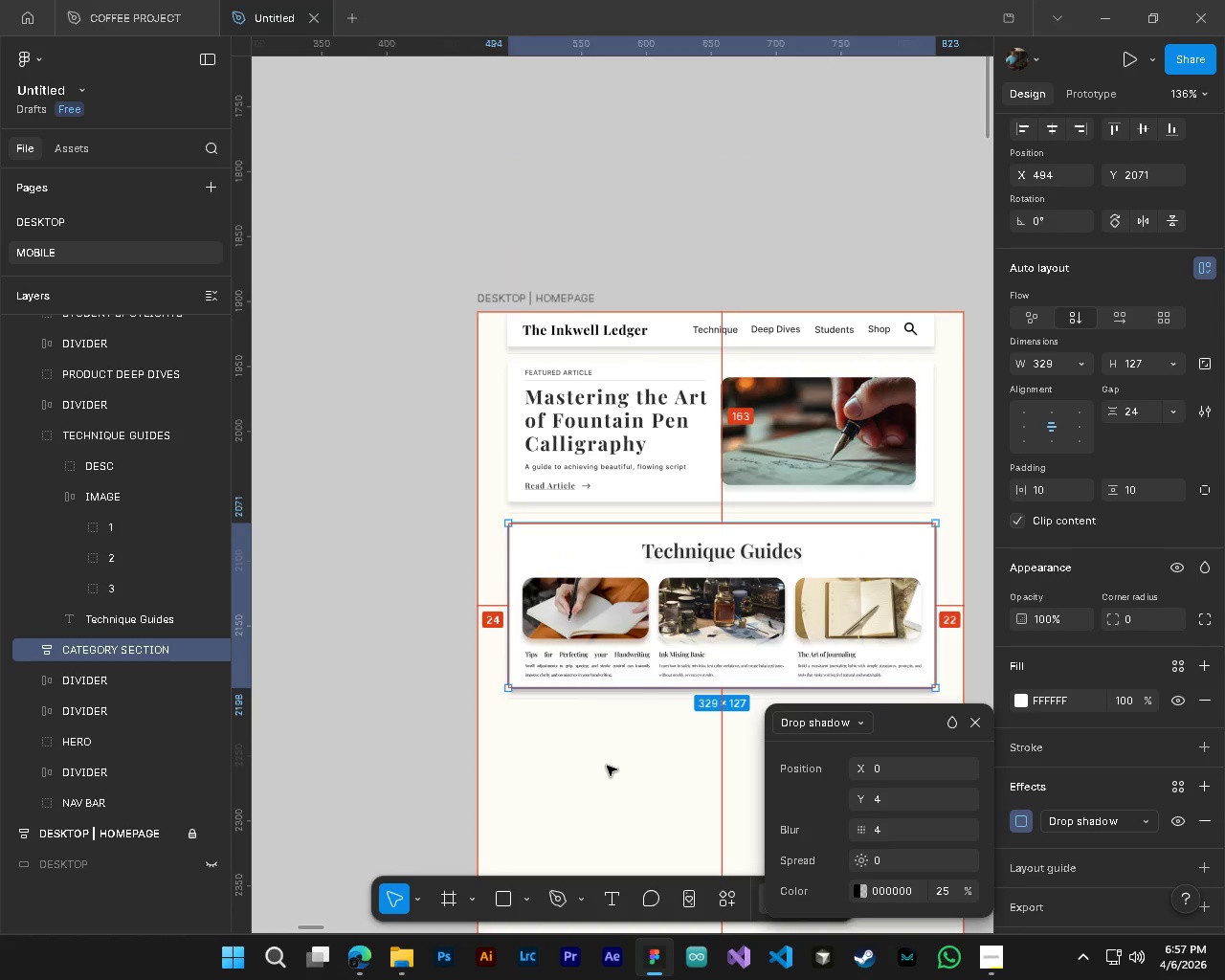 
left_click([961, 556])
 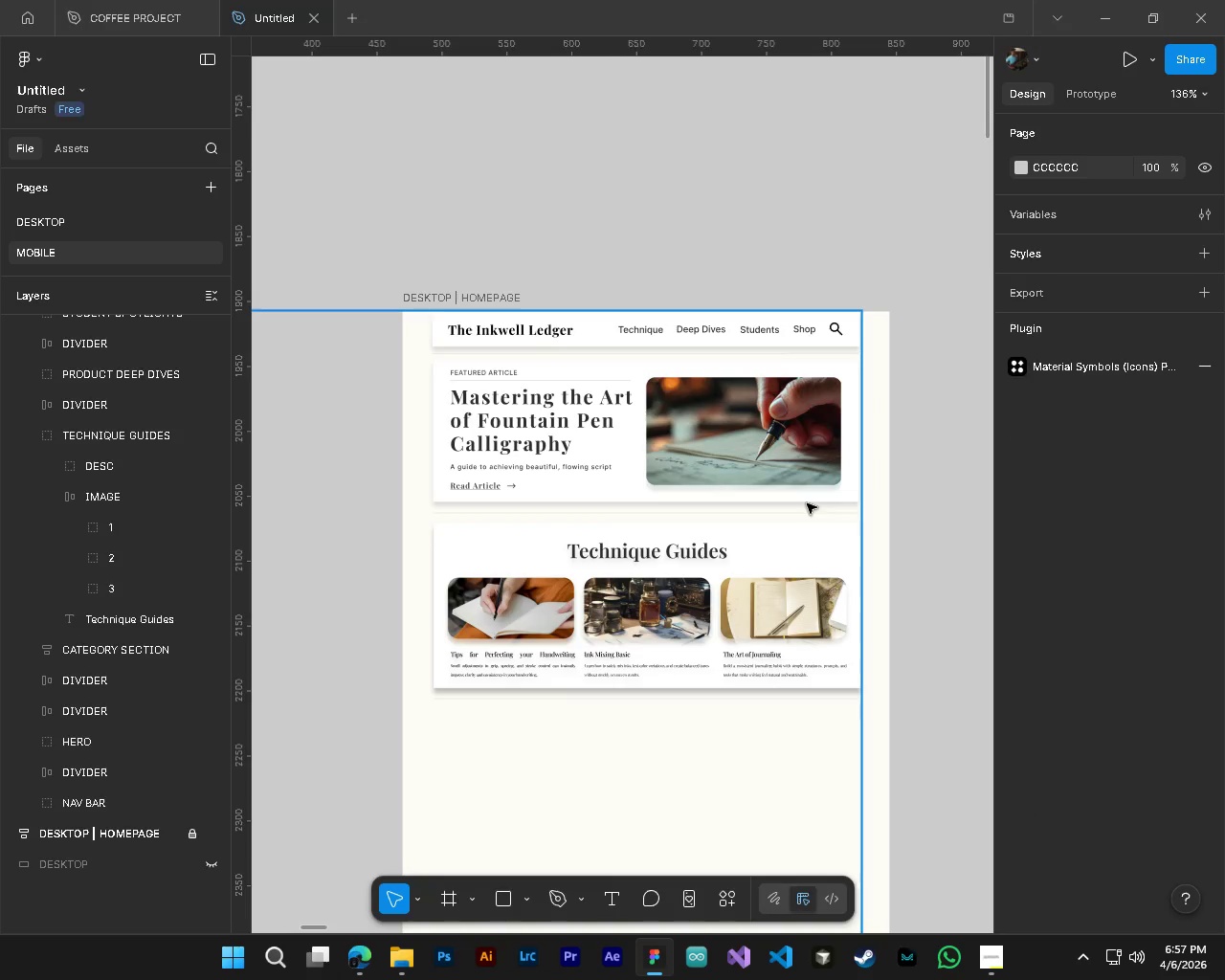 
hold_key(key=ControlLeft, duration=1.3)
left_click([786, 500])
 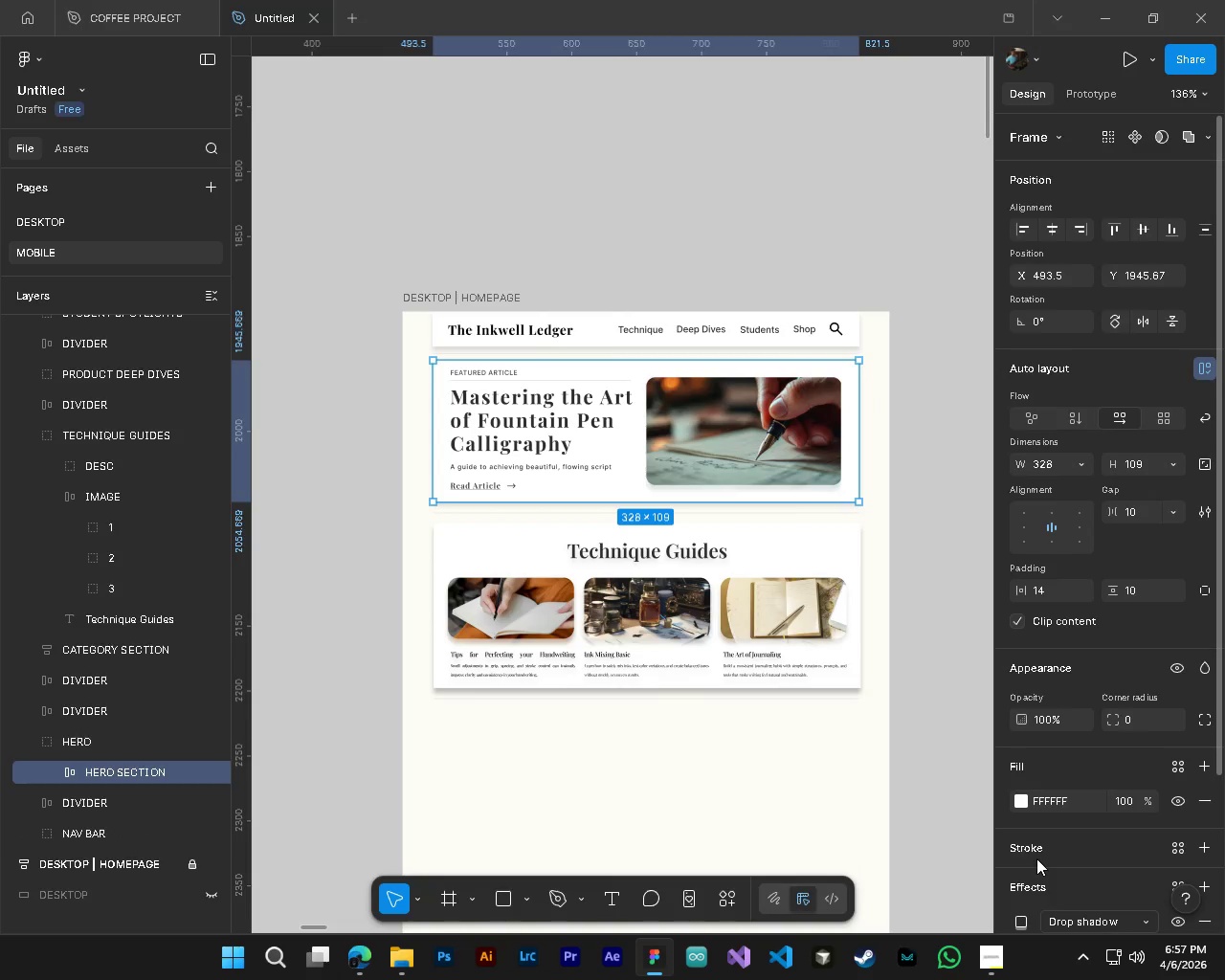 
scroll: coordinate [1038, 854], scroll_direction: down, amount: 3.0
 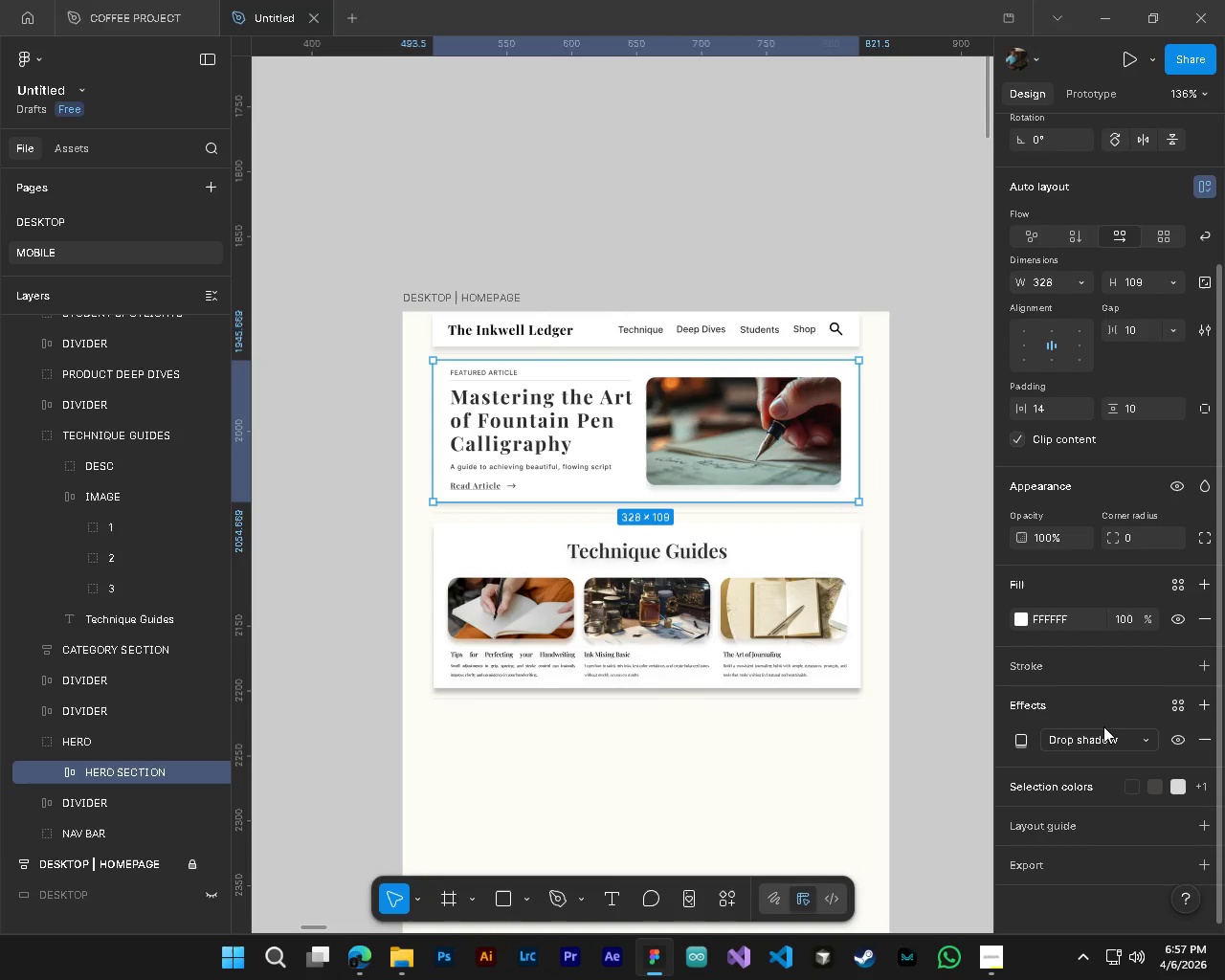 
left_click([1090, 709])
 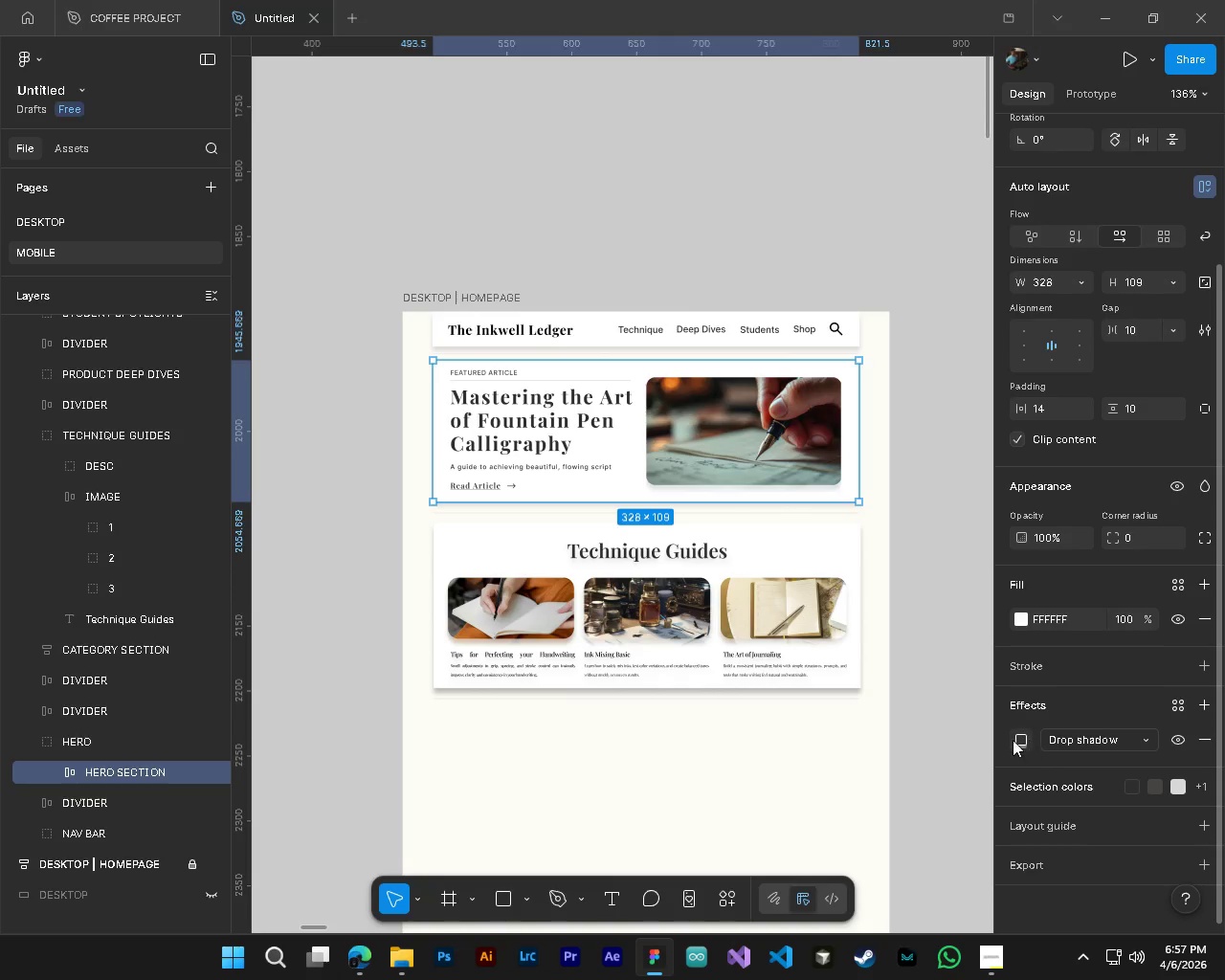 
left_click([1024, 743])
 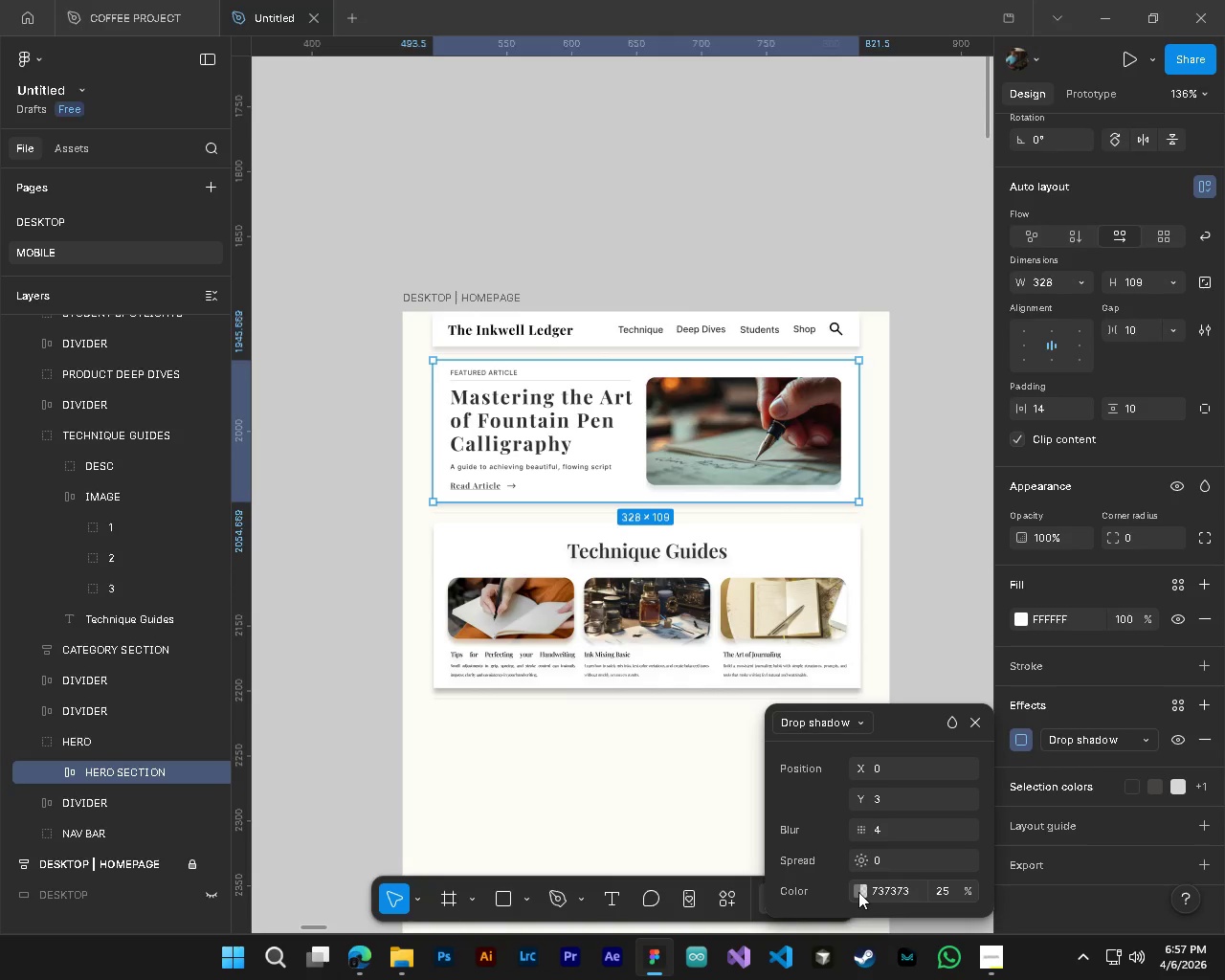 
left_click([880, 892])
 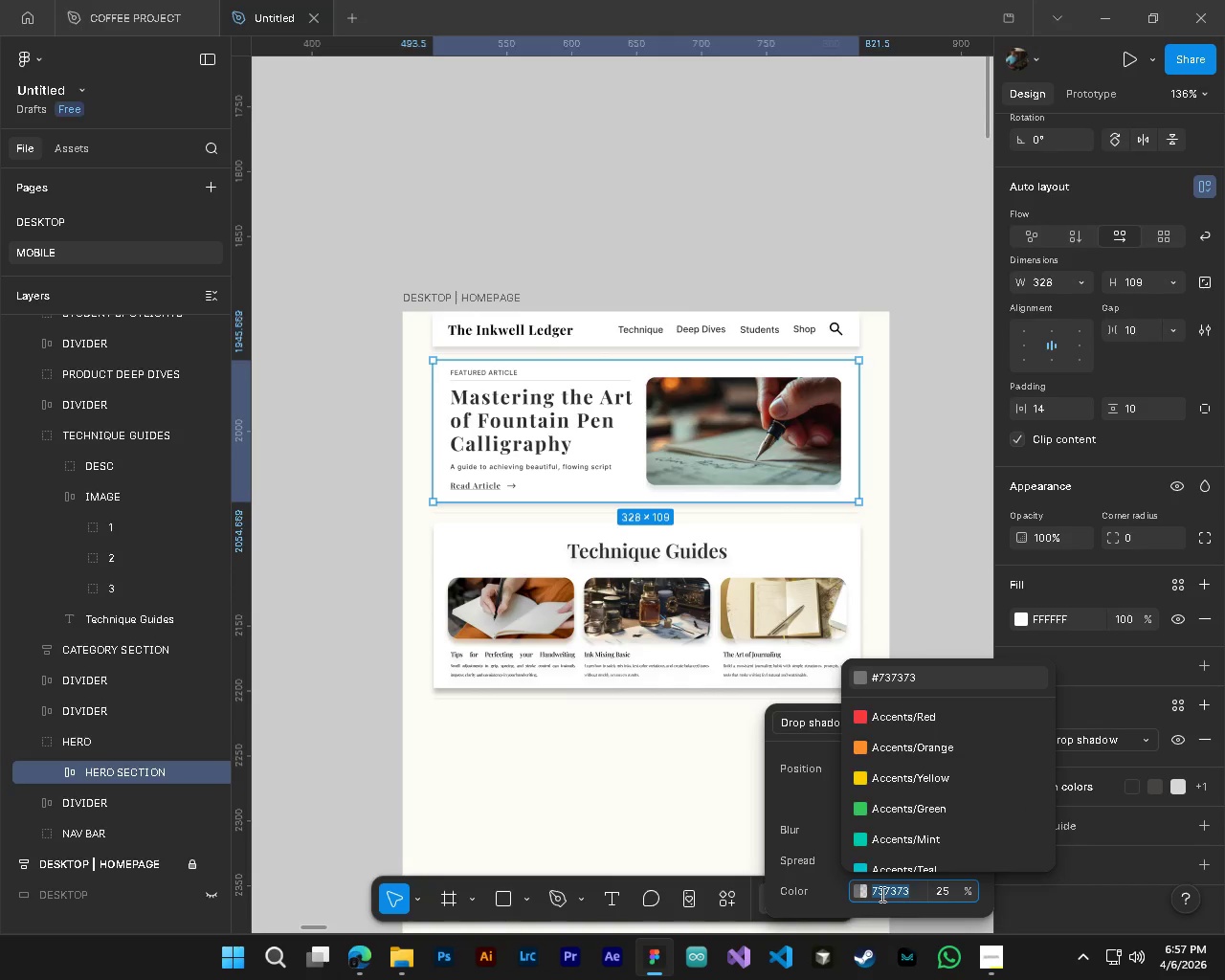 
left_click([862, 888])
 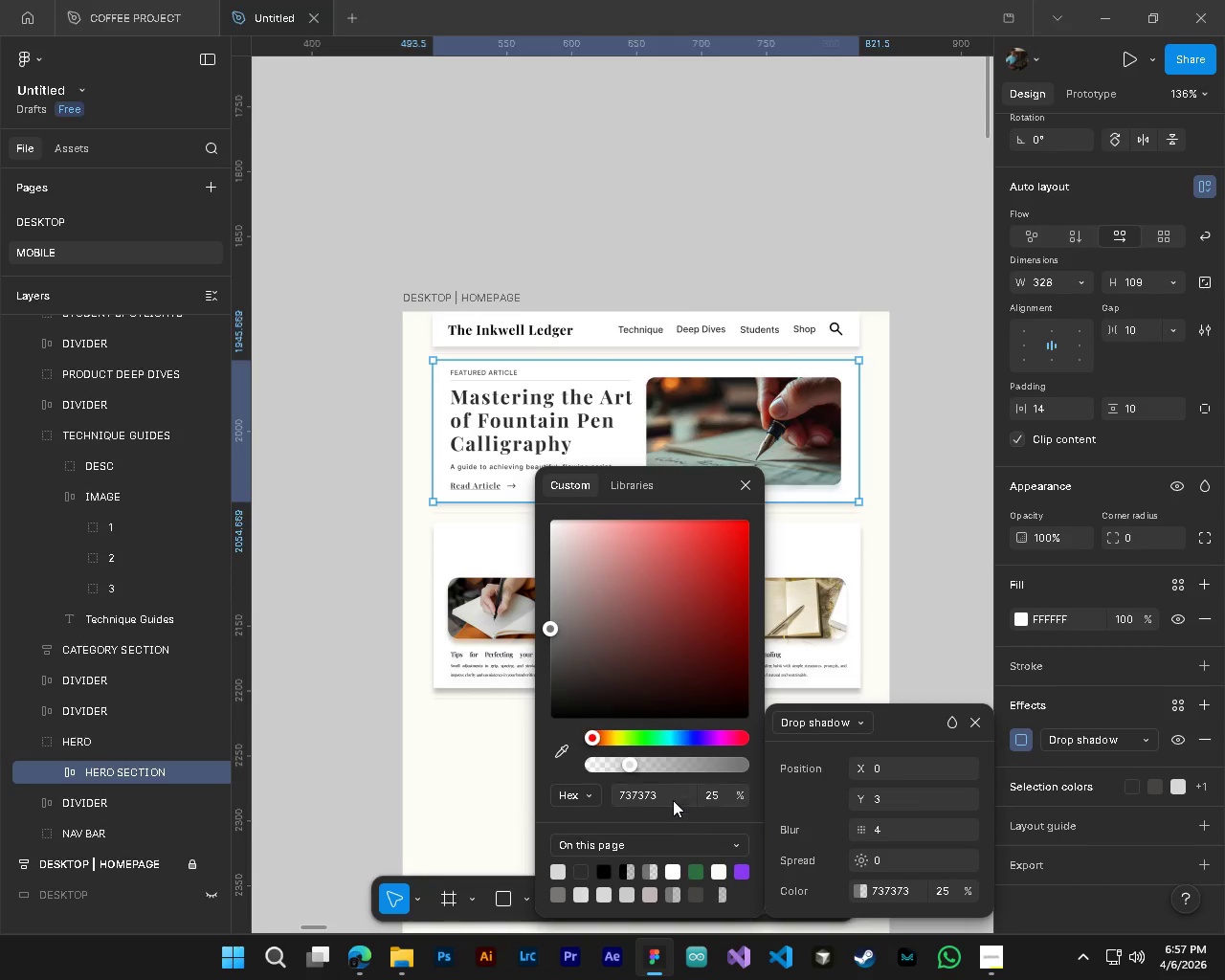 
left_click([660, 793])
 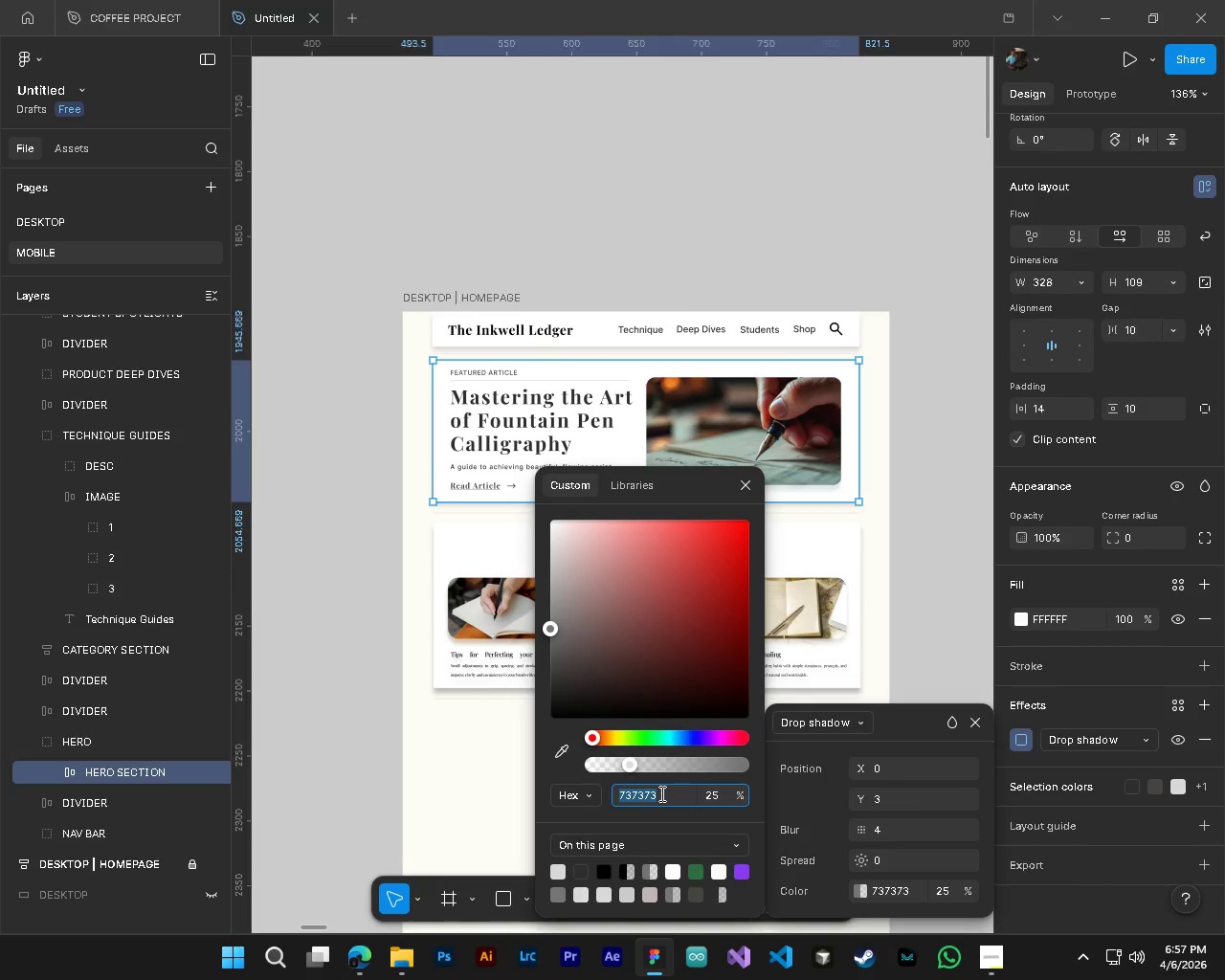 
key(Control+C)
 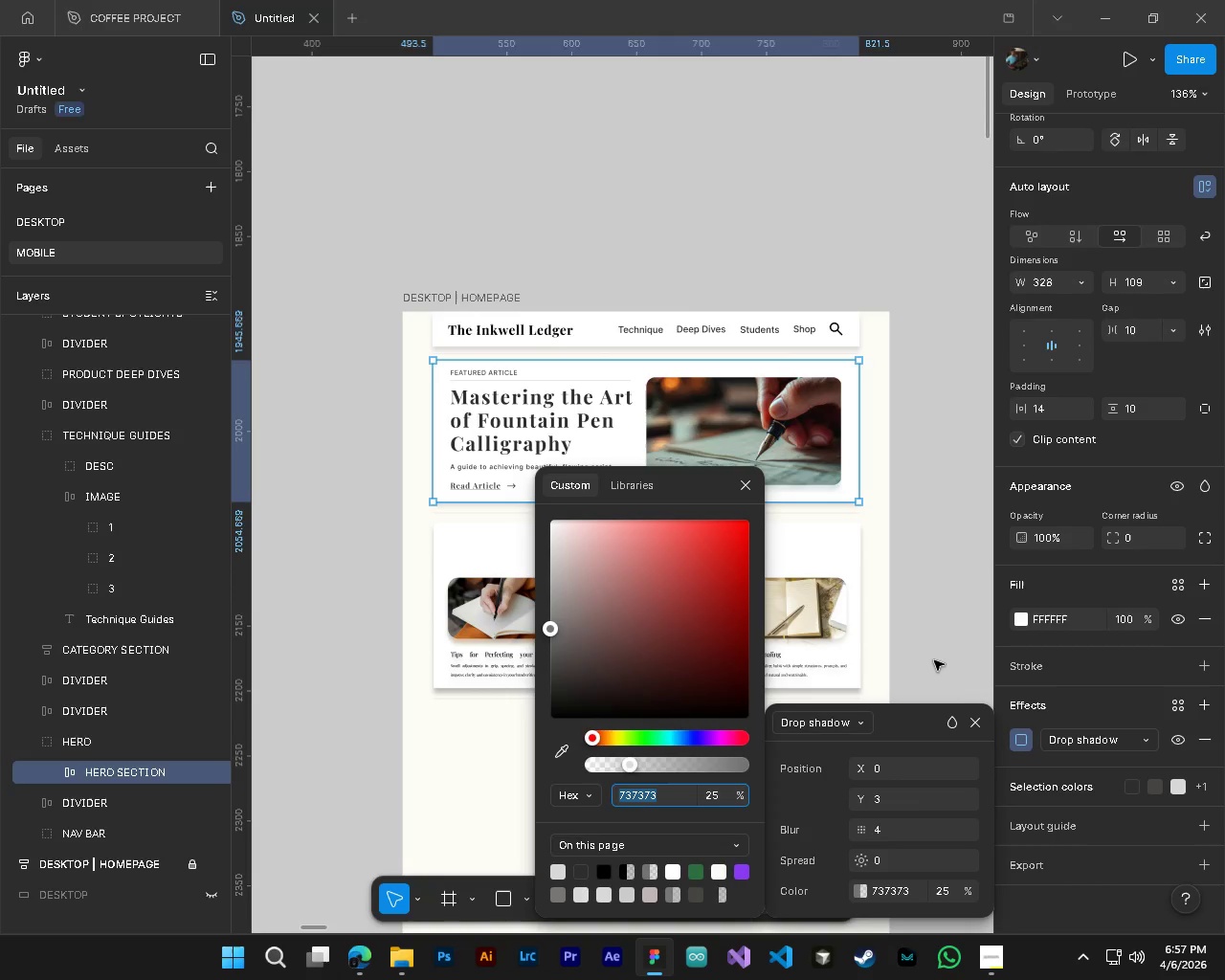 
left_click([934, 660])
 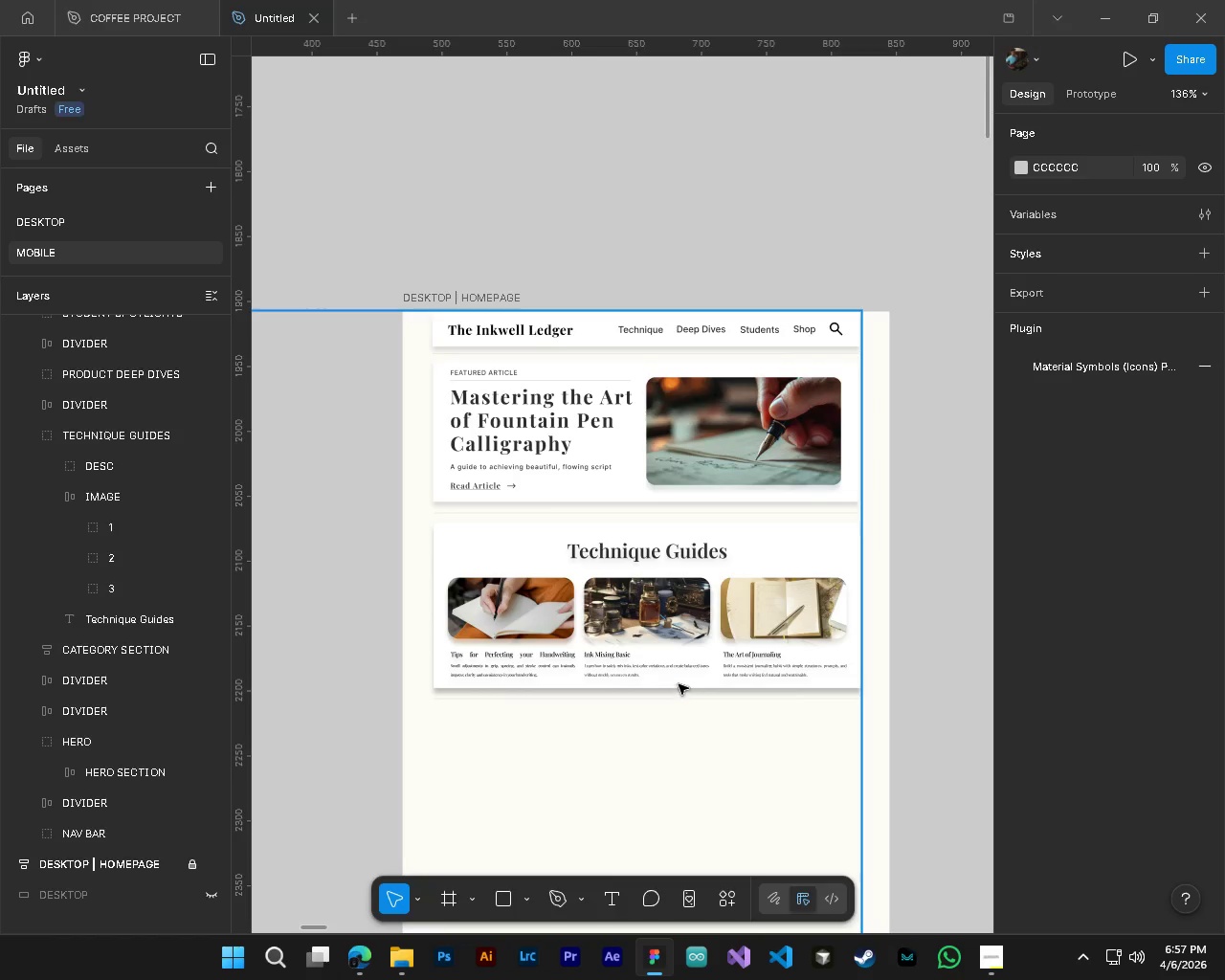 
hold_key(key=ControlLeft, duration=0.56)
left_click([679, 684])
 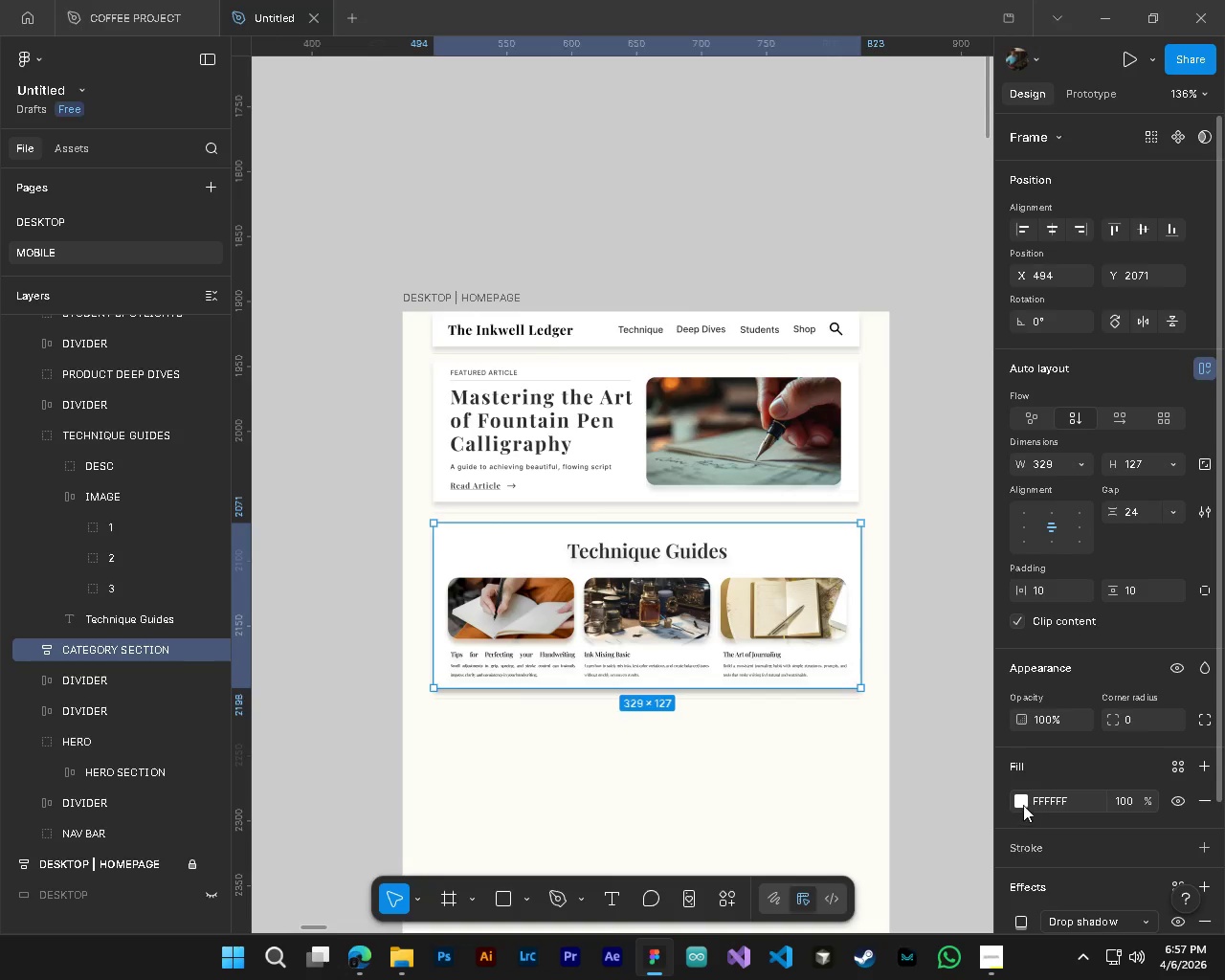 
scroll: coordinate [1022, 813], scroll_direction: down, amount: 2.0
 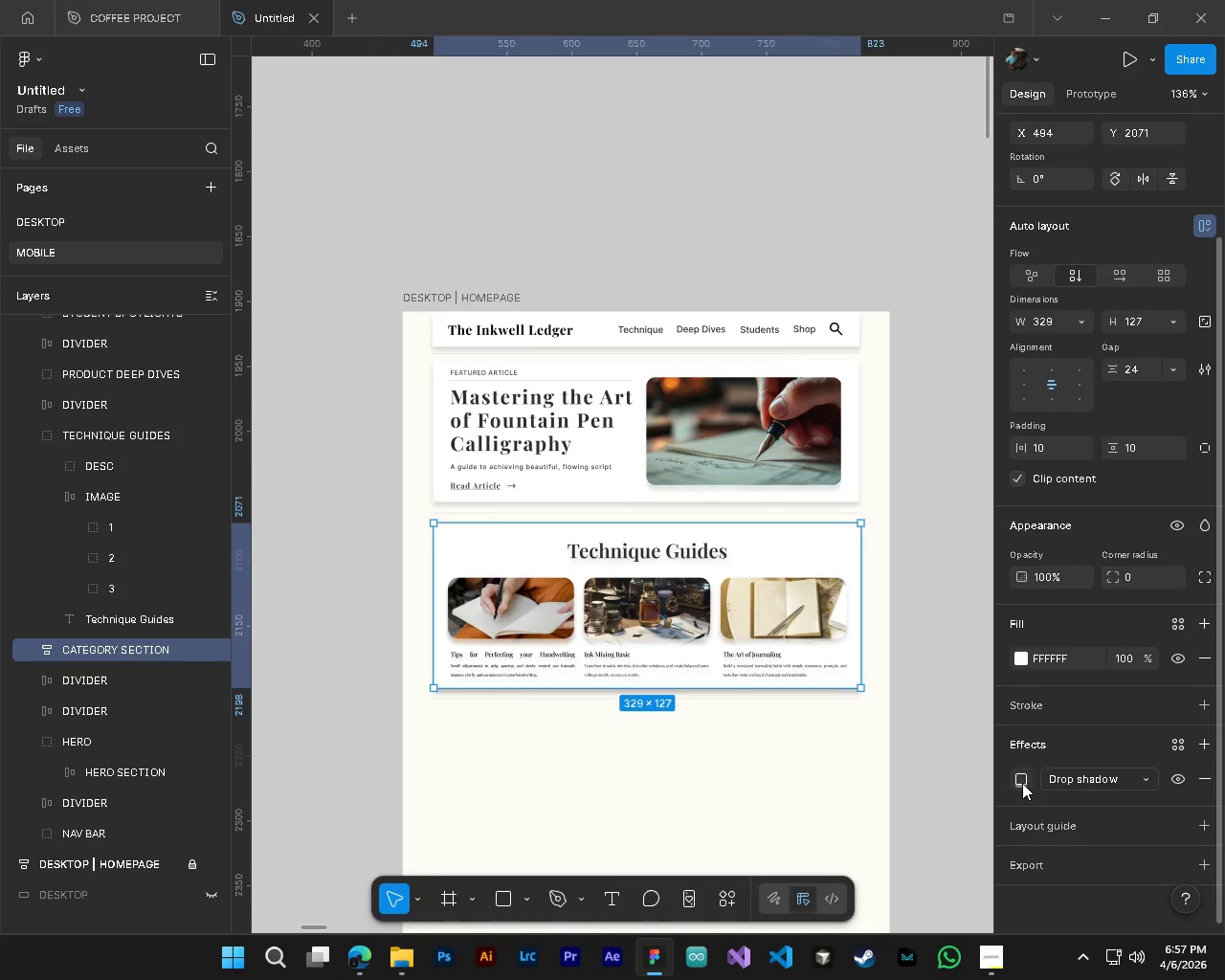 
left_click([1022, 783])
 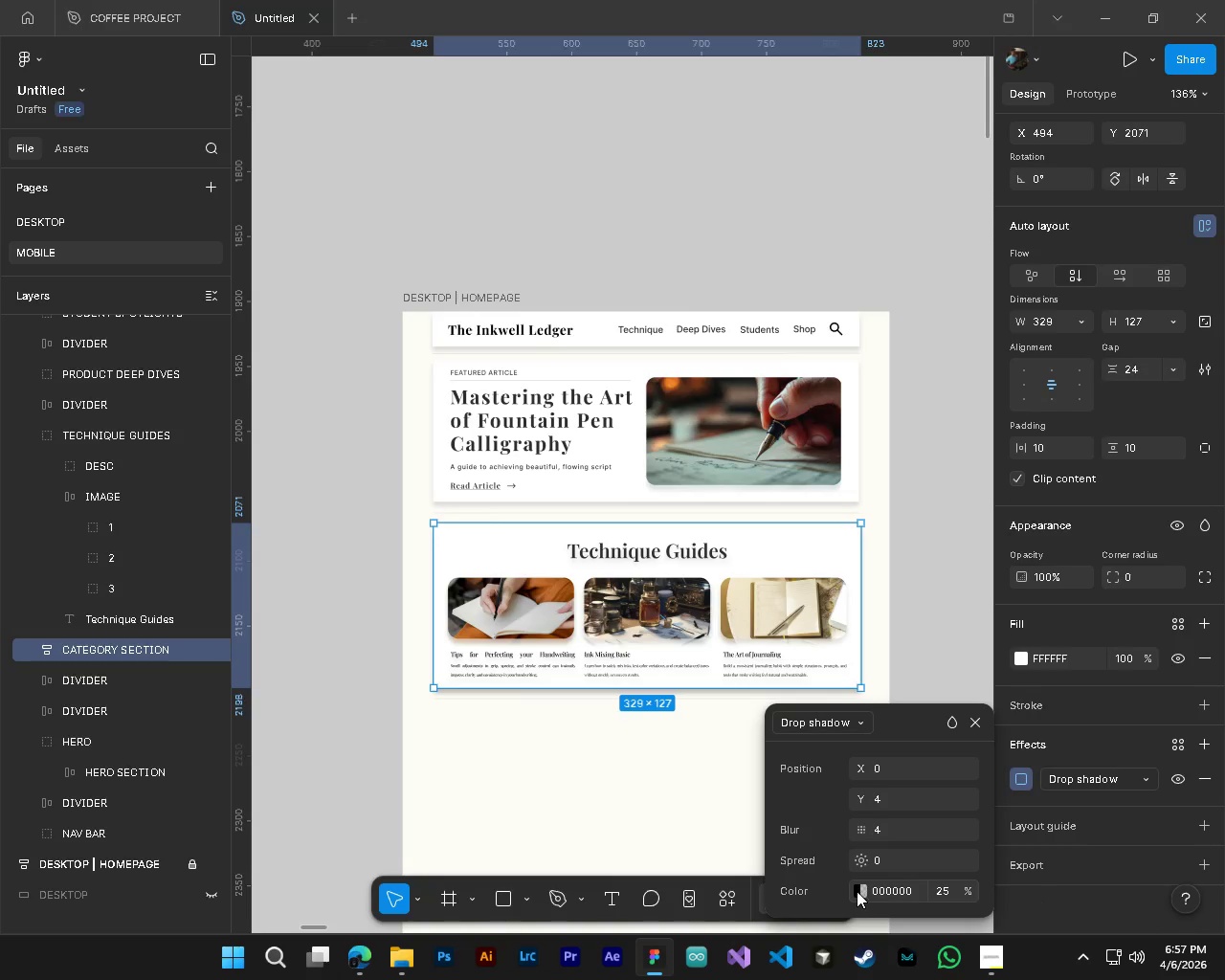 
left_click([858, 890])
 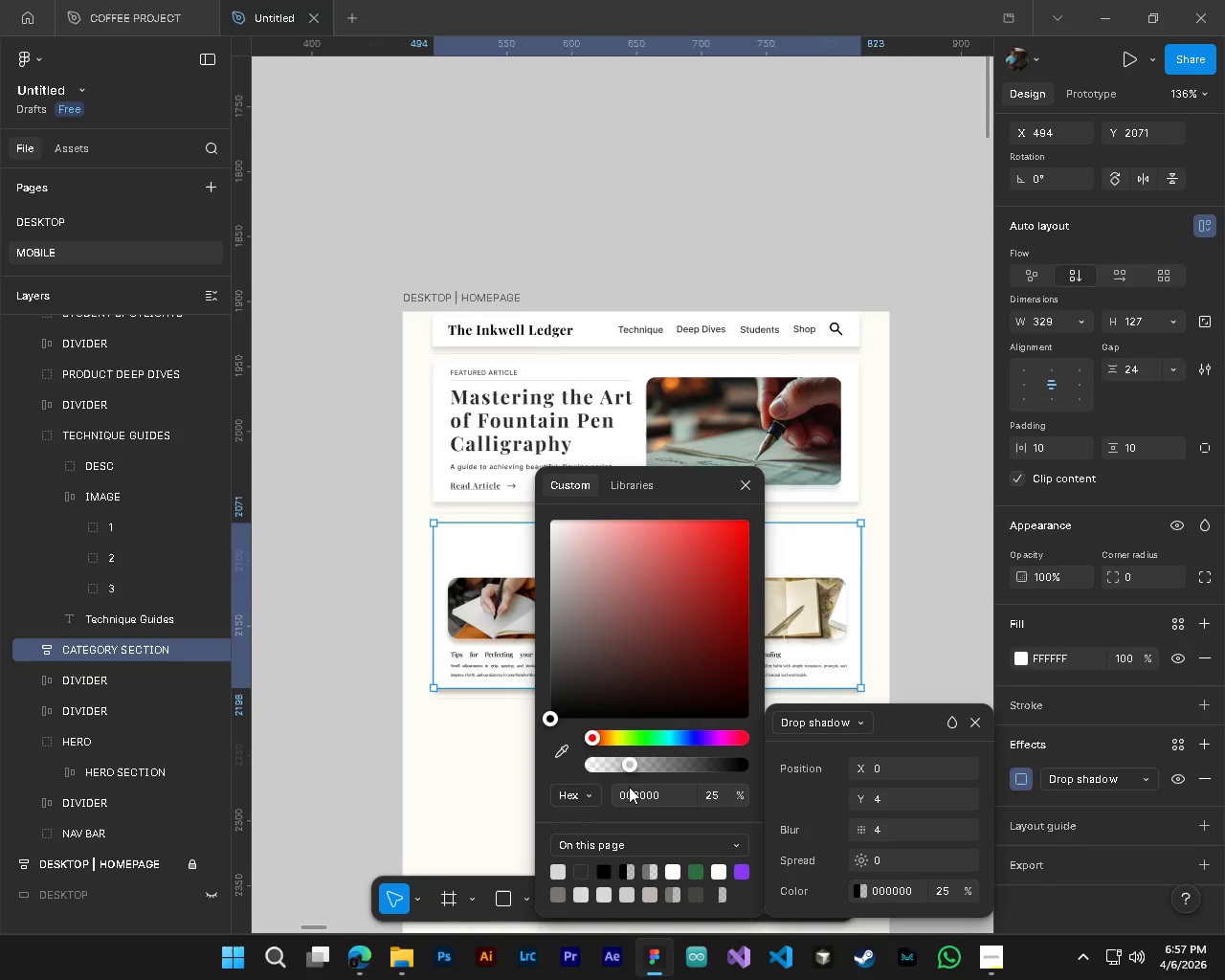 
left_click([629, 787])
 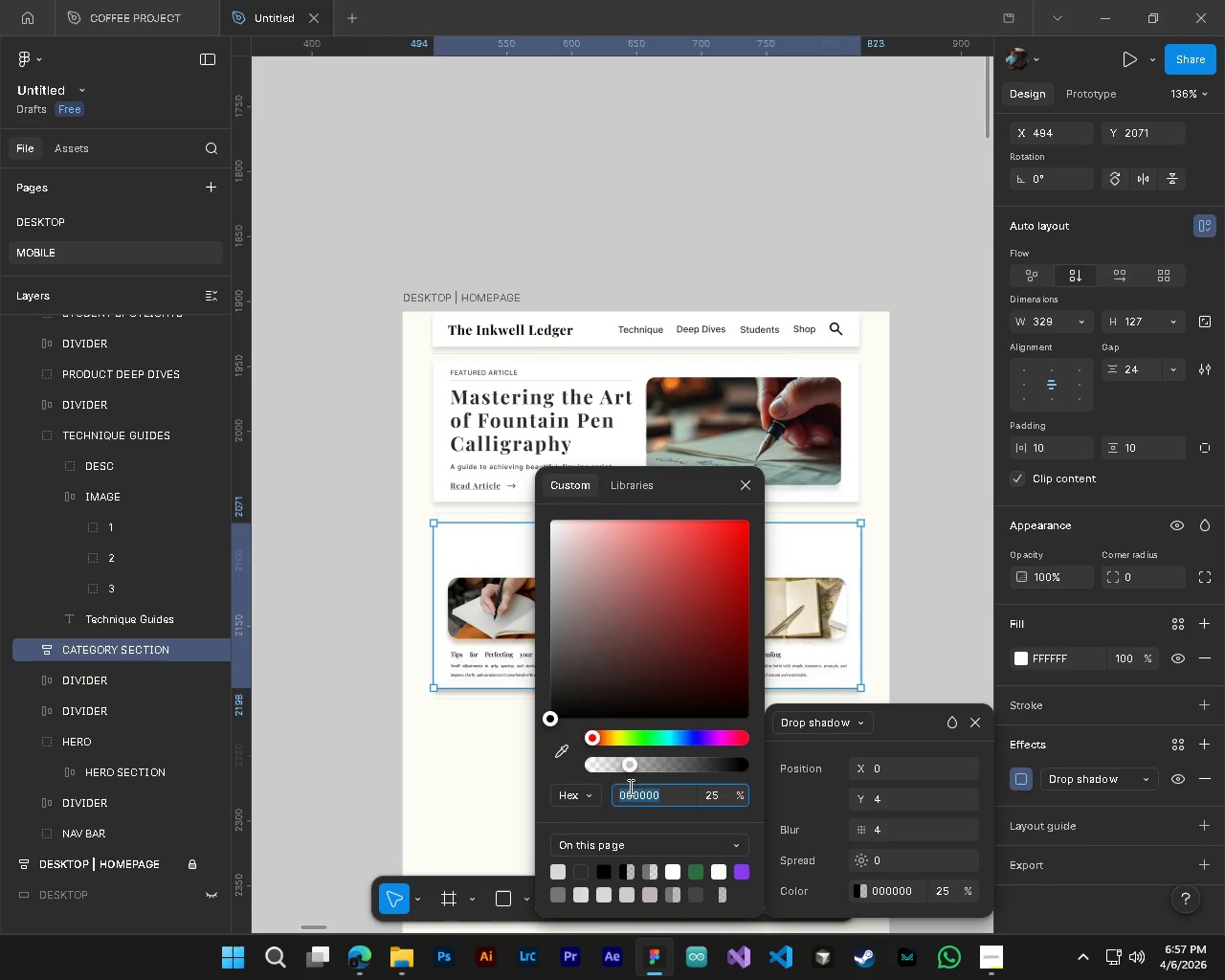 
key(Control+V)
 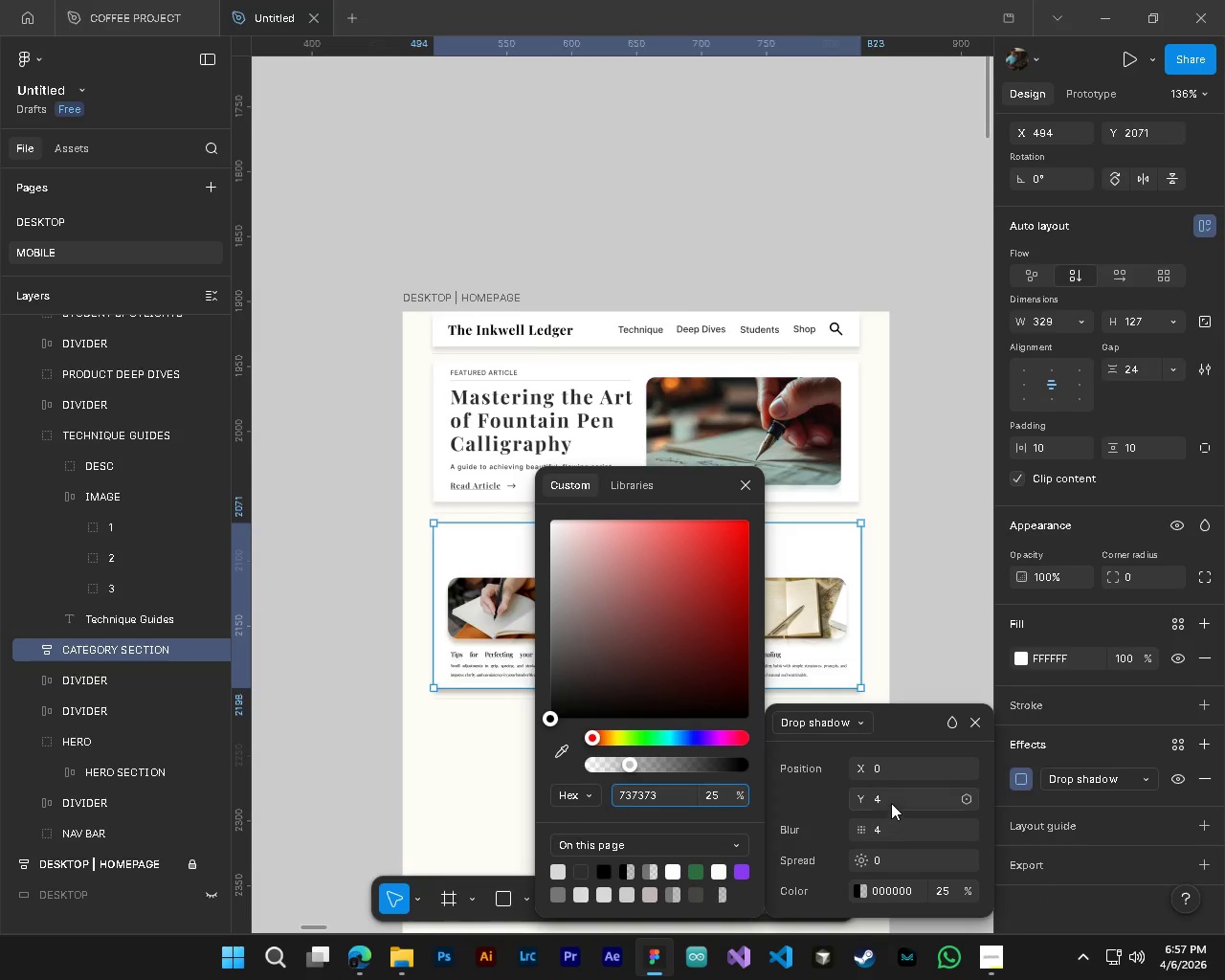 
double_click([891, 803])
 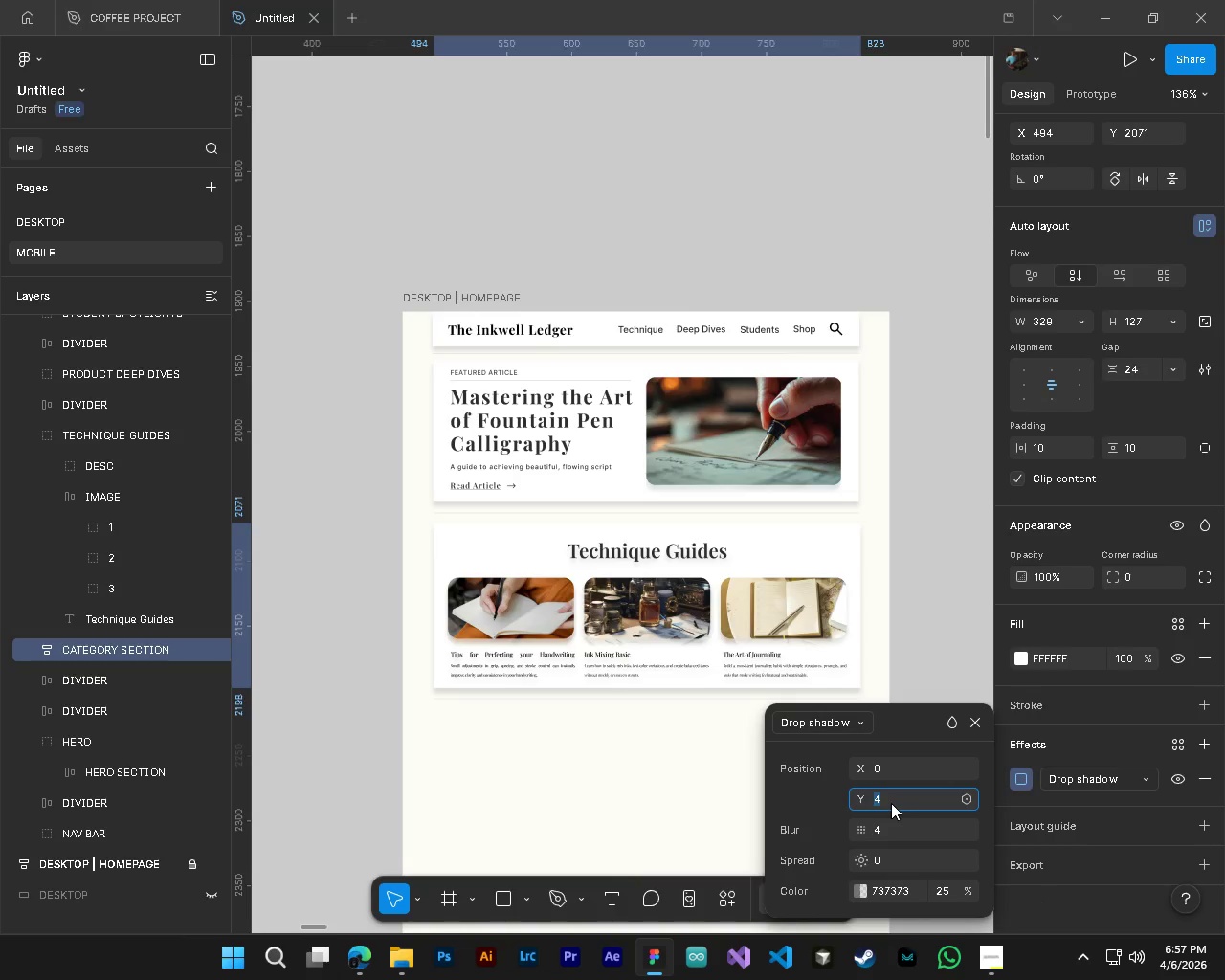 
key(Numpad3)
 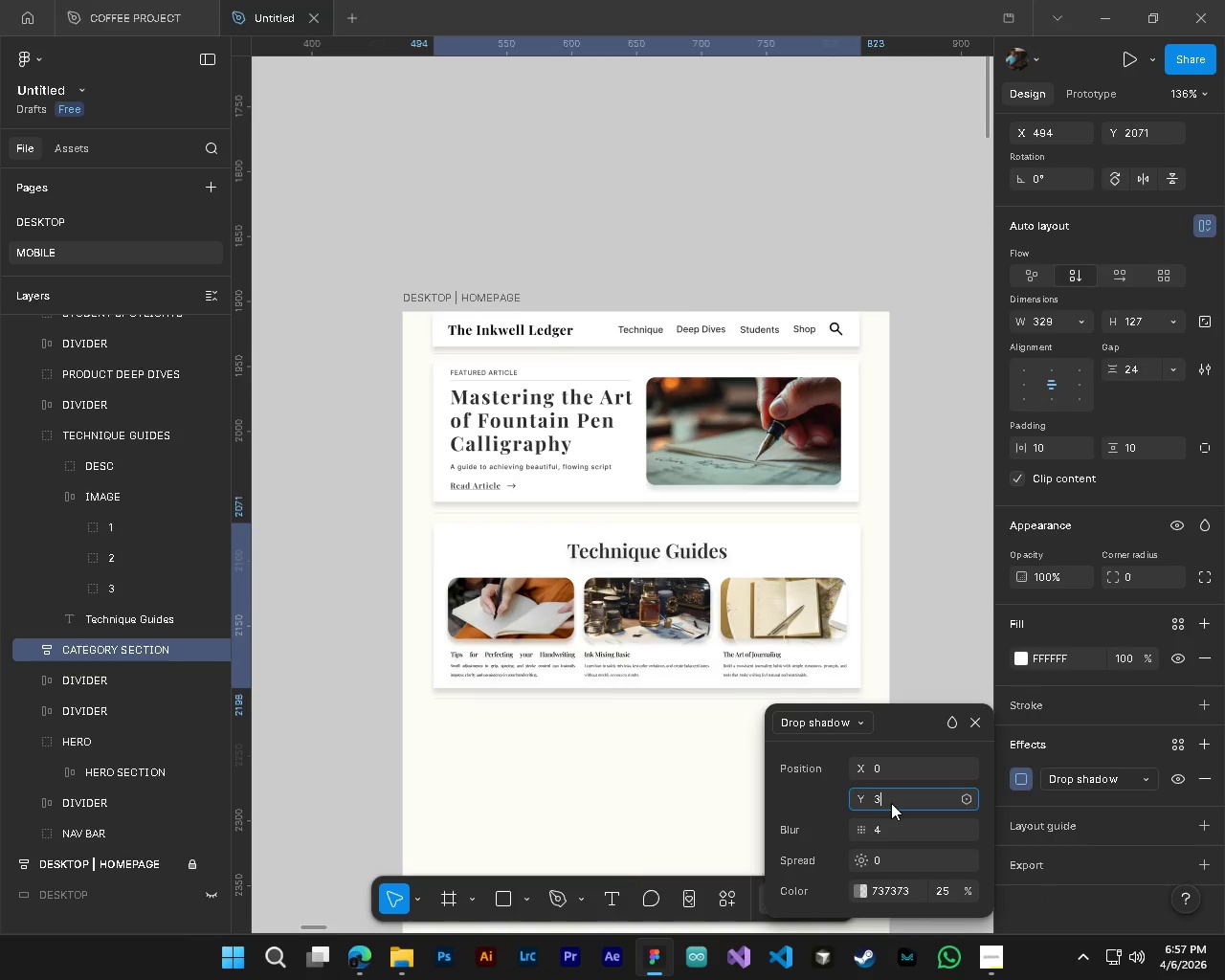 
key(NumpadEnter)
 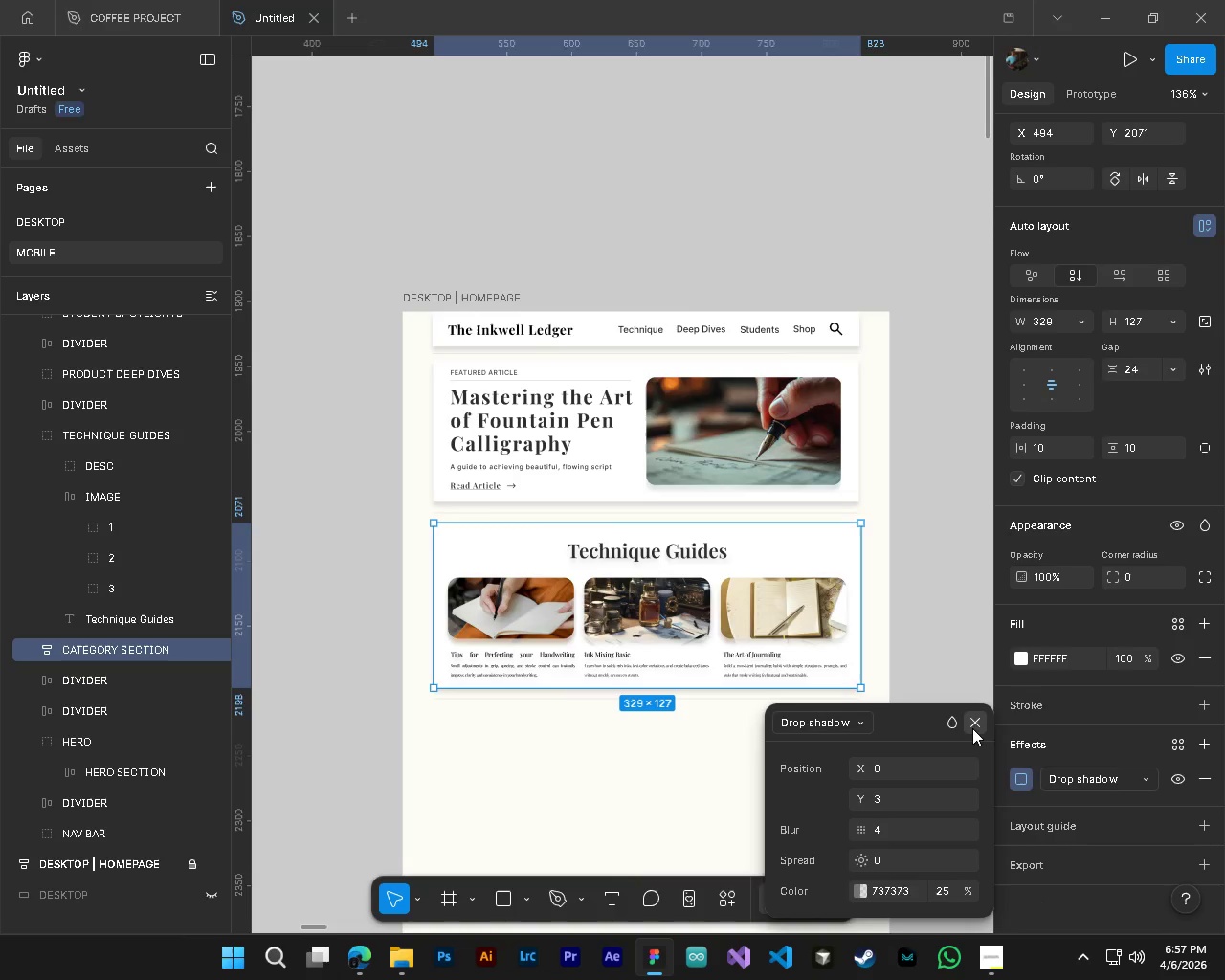 
double_click([933, 646])
 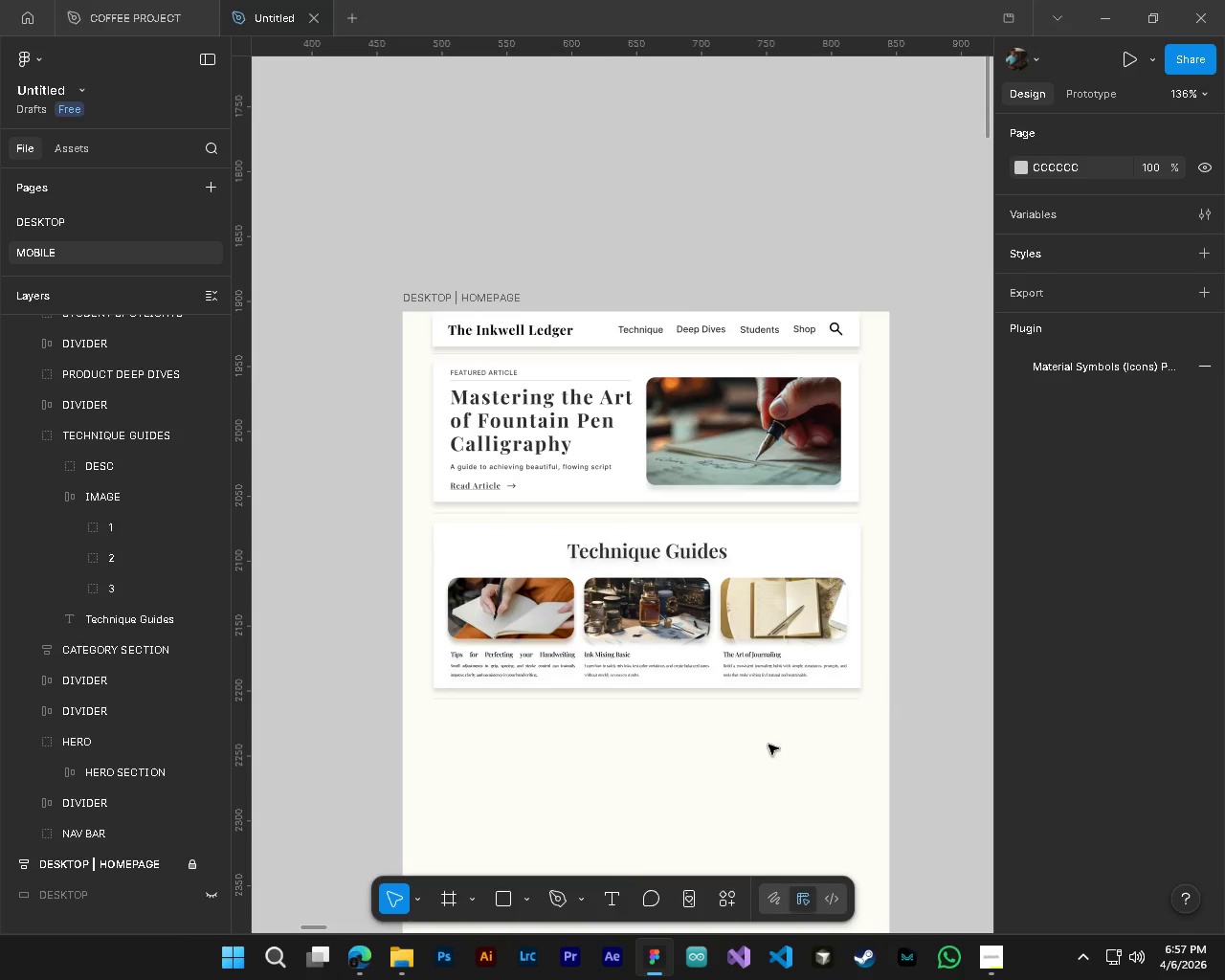 
hold_key(key=ControlLeft, duration=2.52)
hold_key(key=AltLeft, duration=1.5)
scroll: coordinate [554, 686], scroll_direction: up, amount: 7.0
 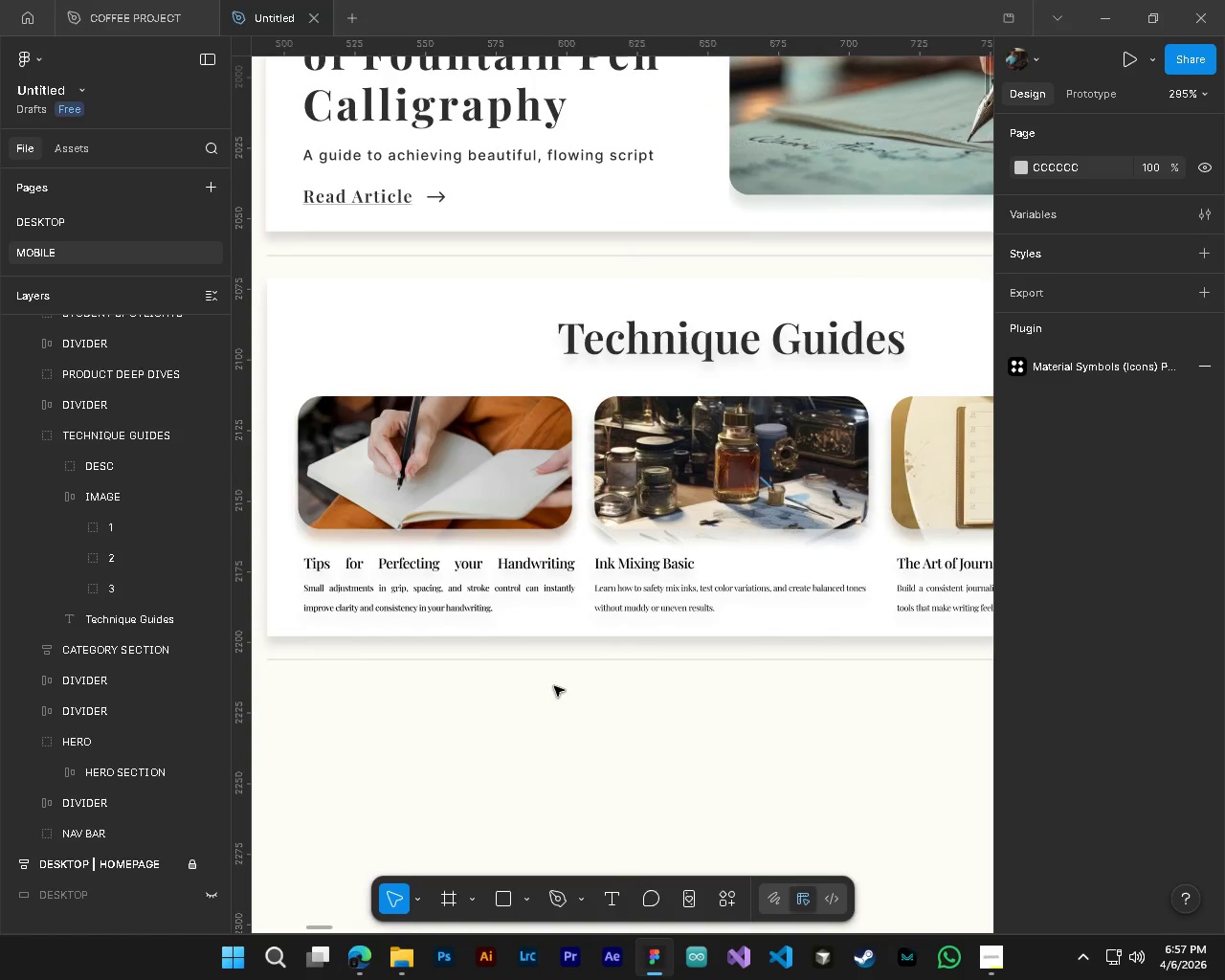 
hold_key(key=AltLeft, duration=0.92)
scroll: coordinate [597, 718], scroll_direction: down, amount: 10.0
 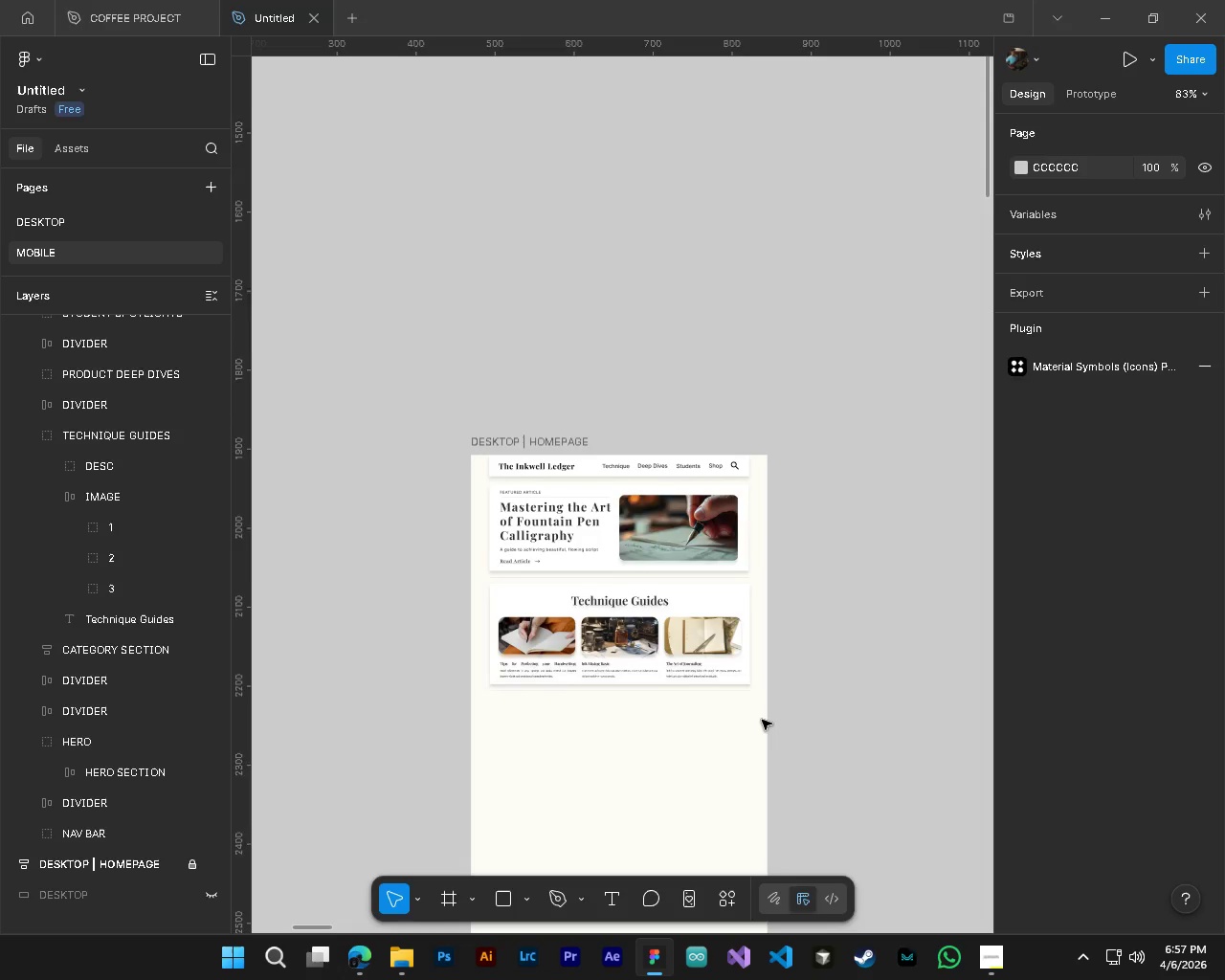 
key(Control+S)
 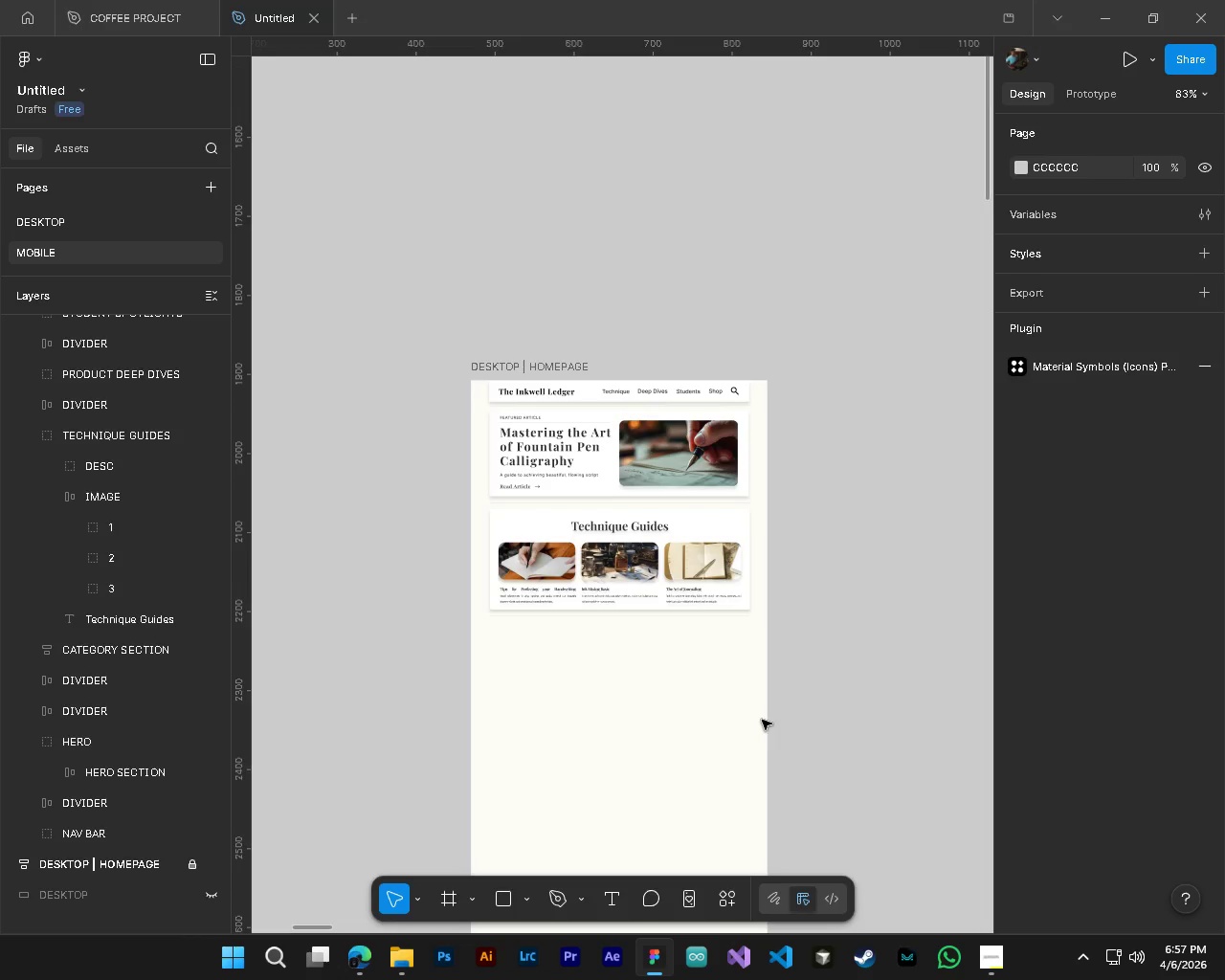 
scroll: coordinate [762, 720], scroll_direction: down, amount: 3.0
 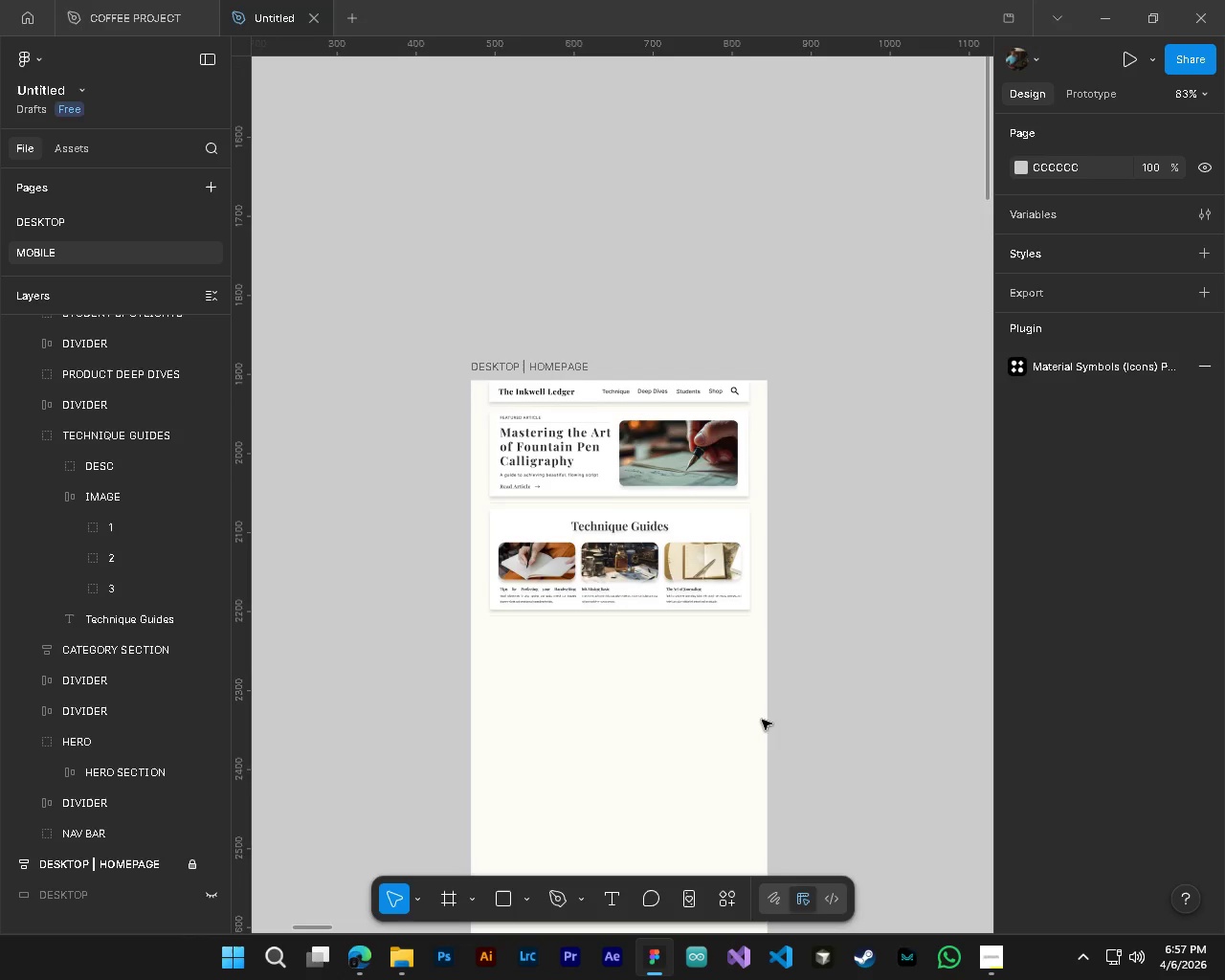 
key(Control+S)
 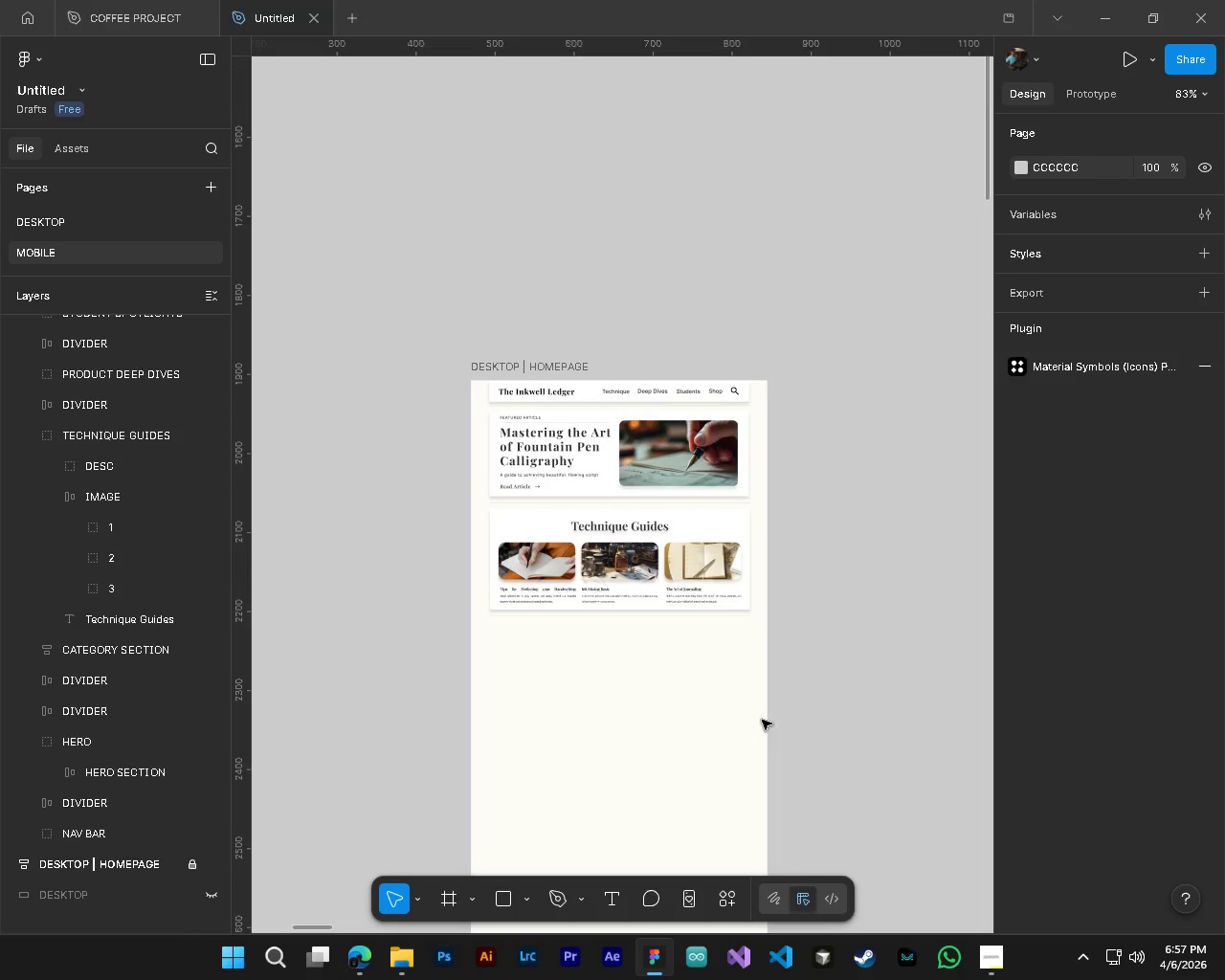 
key(Control+S)
 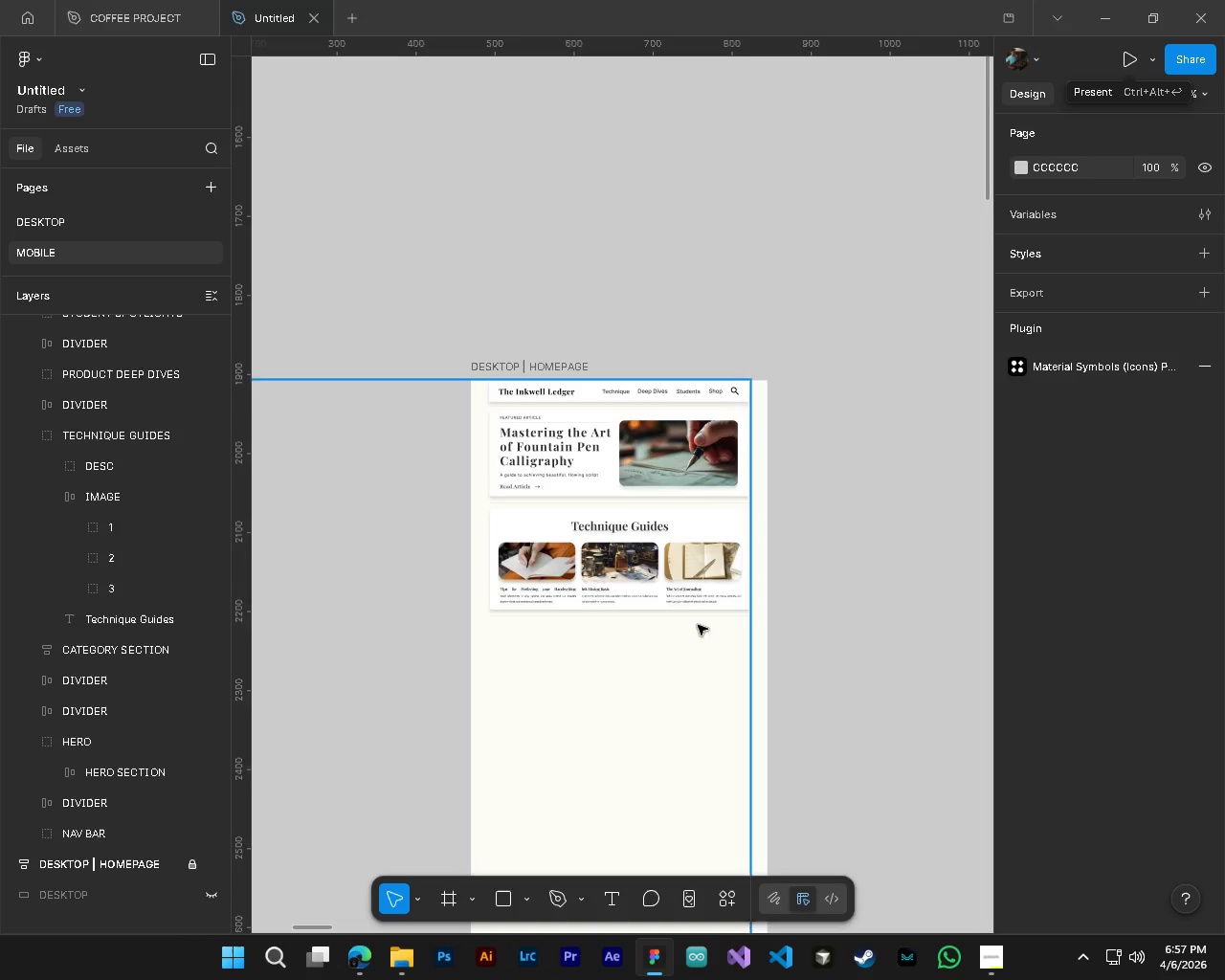 
hold_key(key=AltLeft, duration=0.75)
 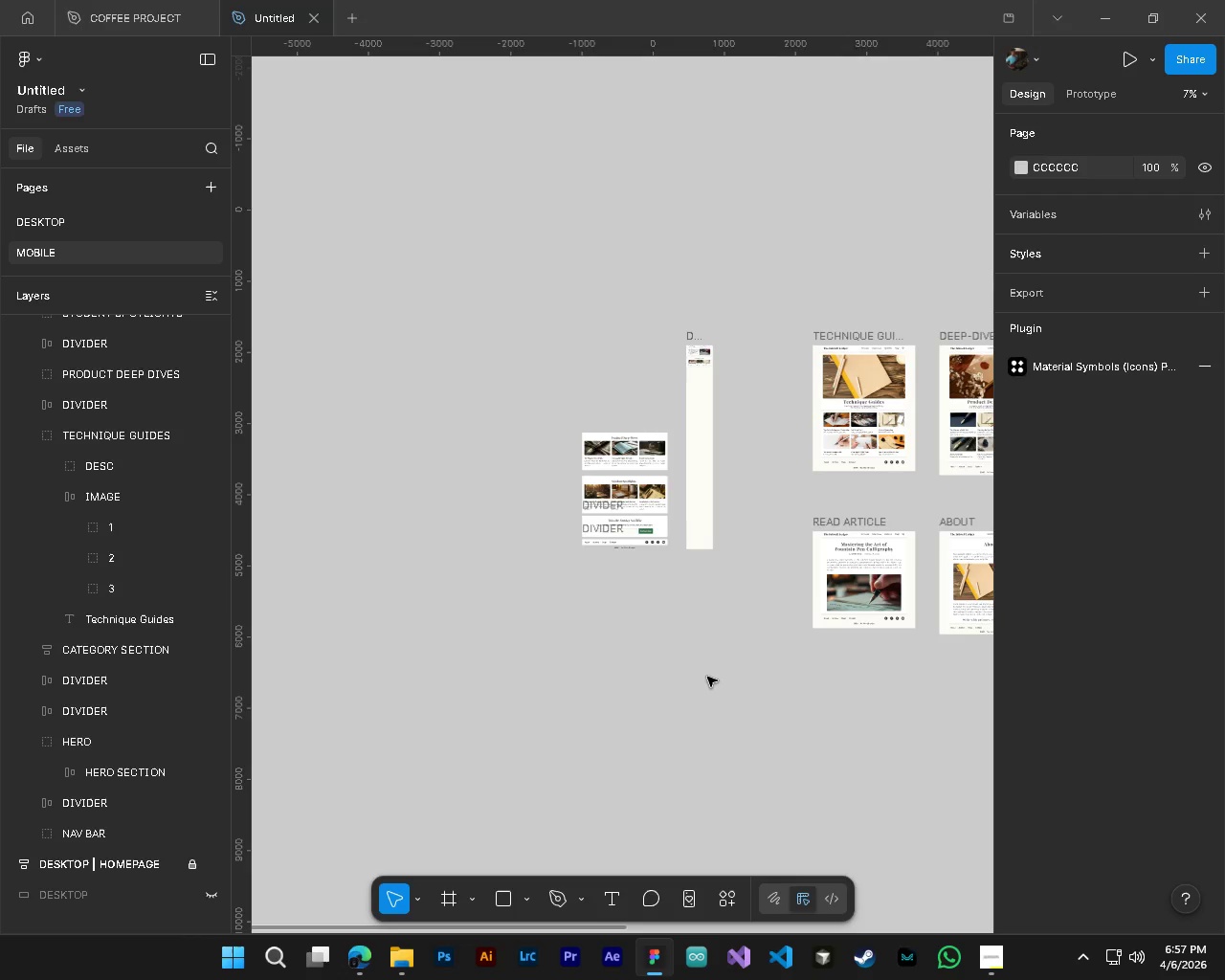 
hold_key(key=ControlLeft, duration=0.77)
 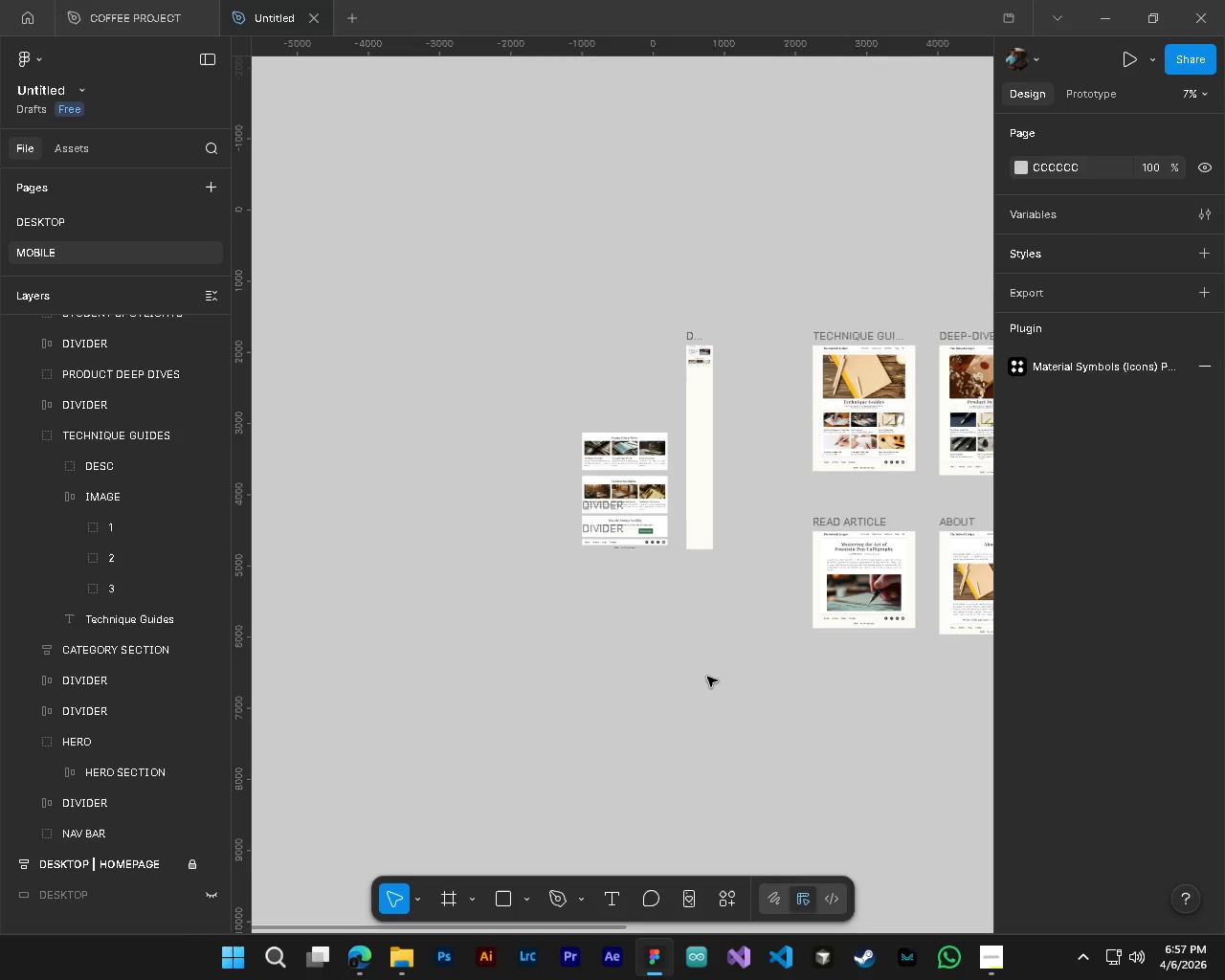 
hold_key(key=ShiftLeft, duration=0.41)
 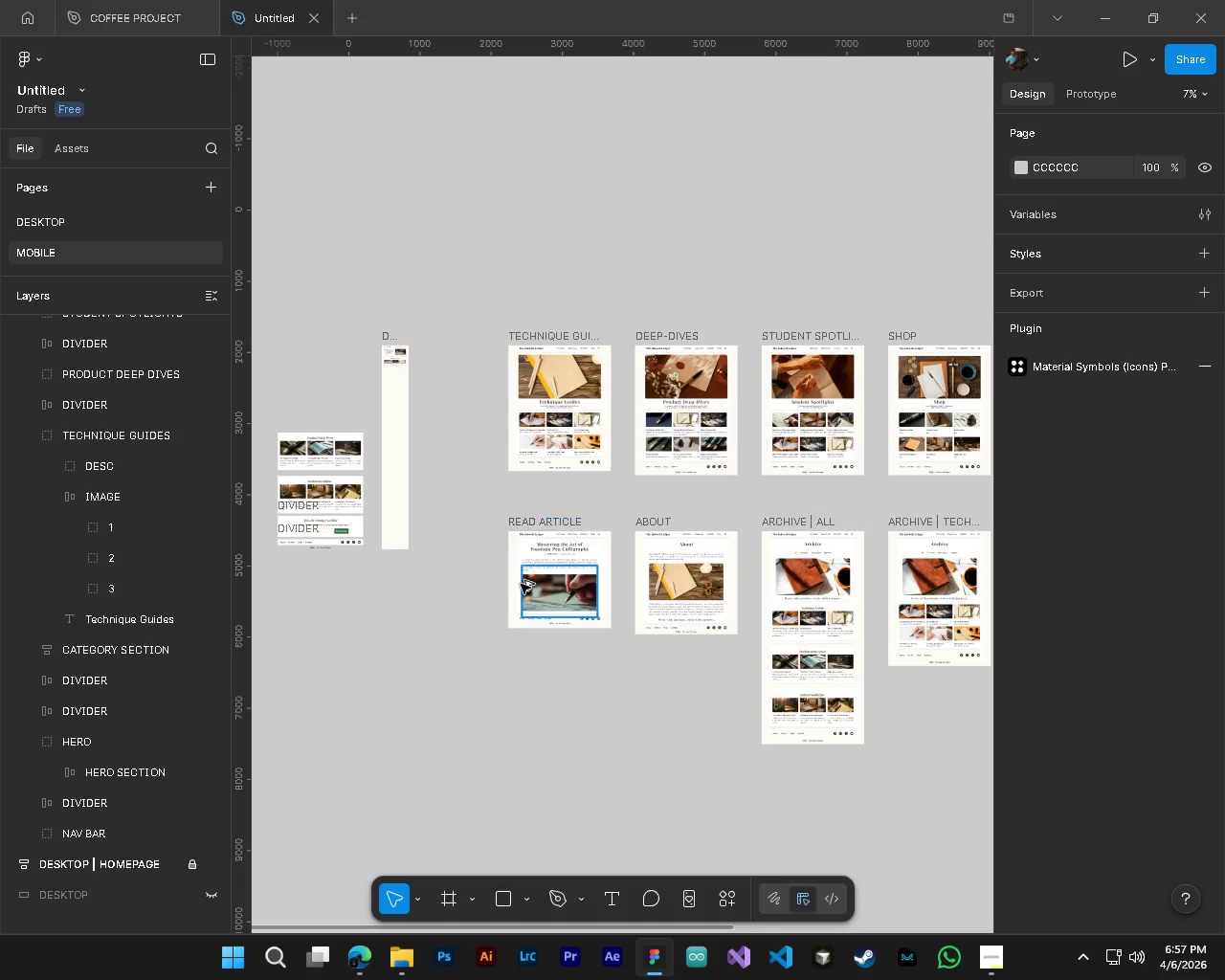 
scroll: coordinate [723, 608], scroll_direction: down, amount: 29.0
 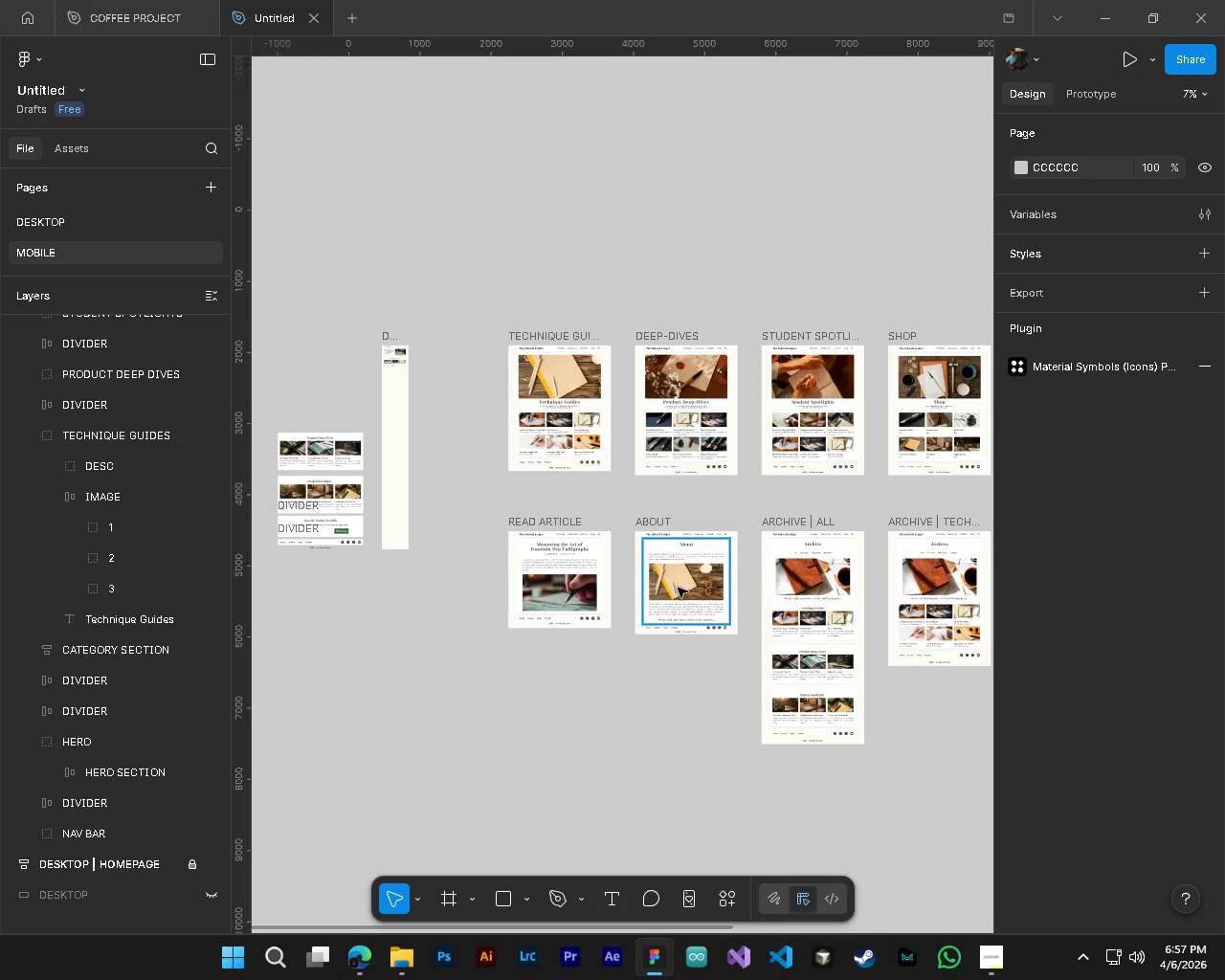 
hold_key(key=ControlLeft, duration=1.02)
hold_key(key=AltLeft, duration=0.91)
scroll: coordinate [405, 580], scroll_direction: down, amount: 5.0
 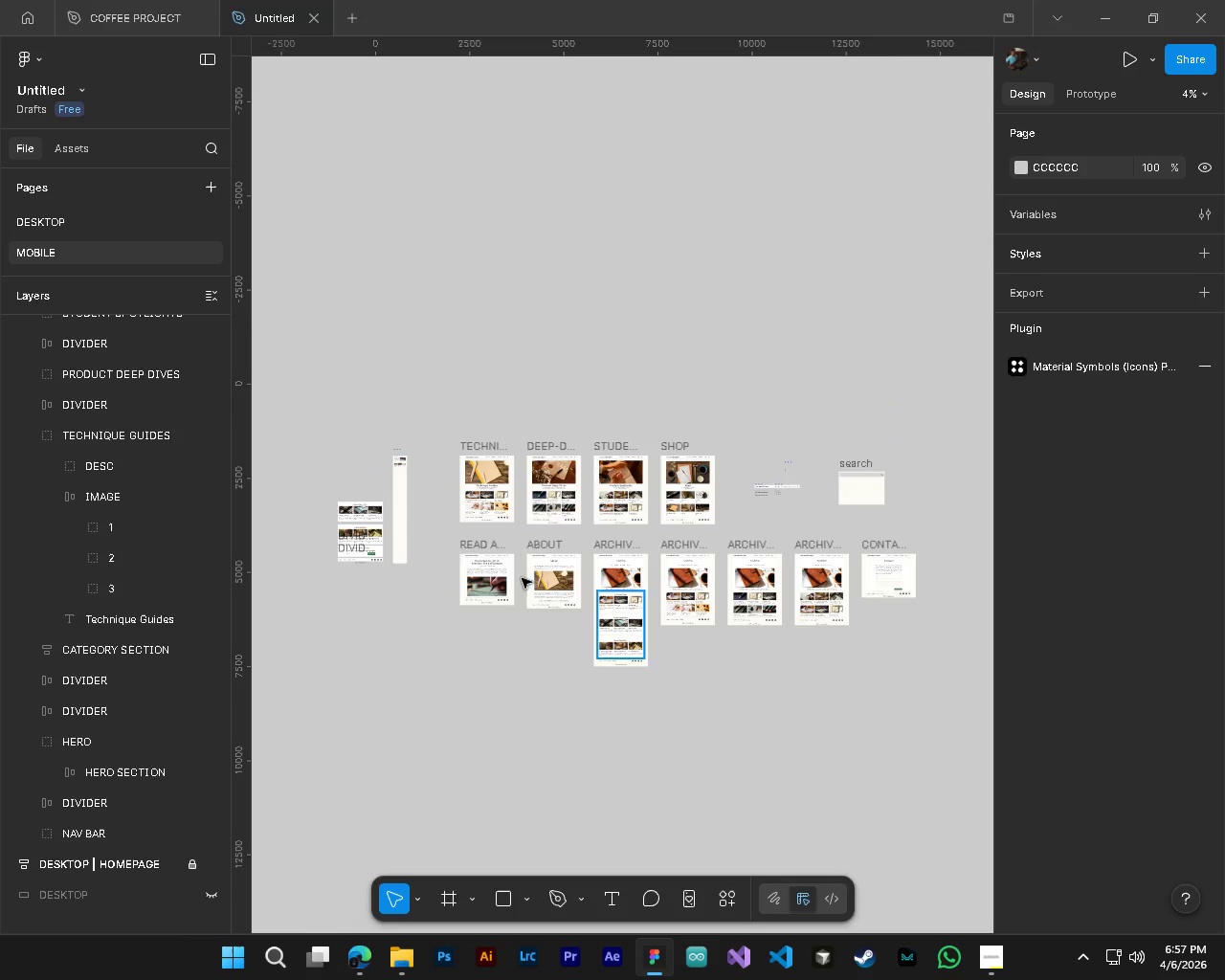 
key(Control+ControlLeft)
 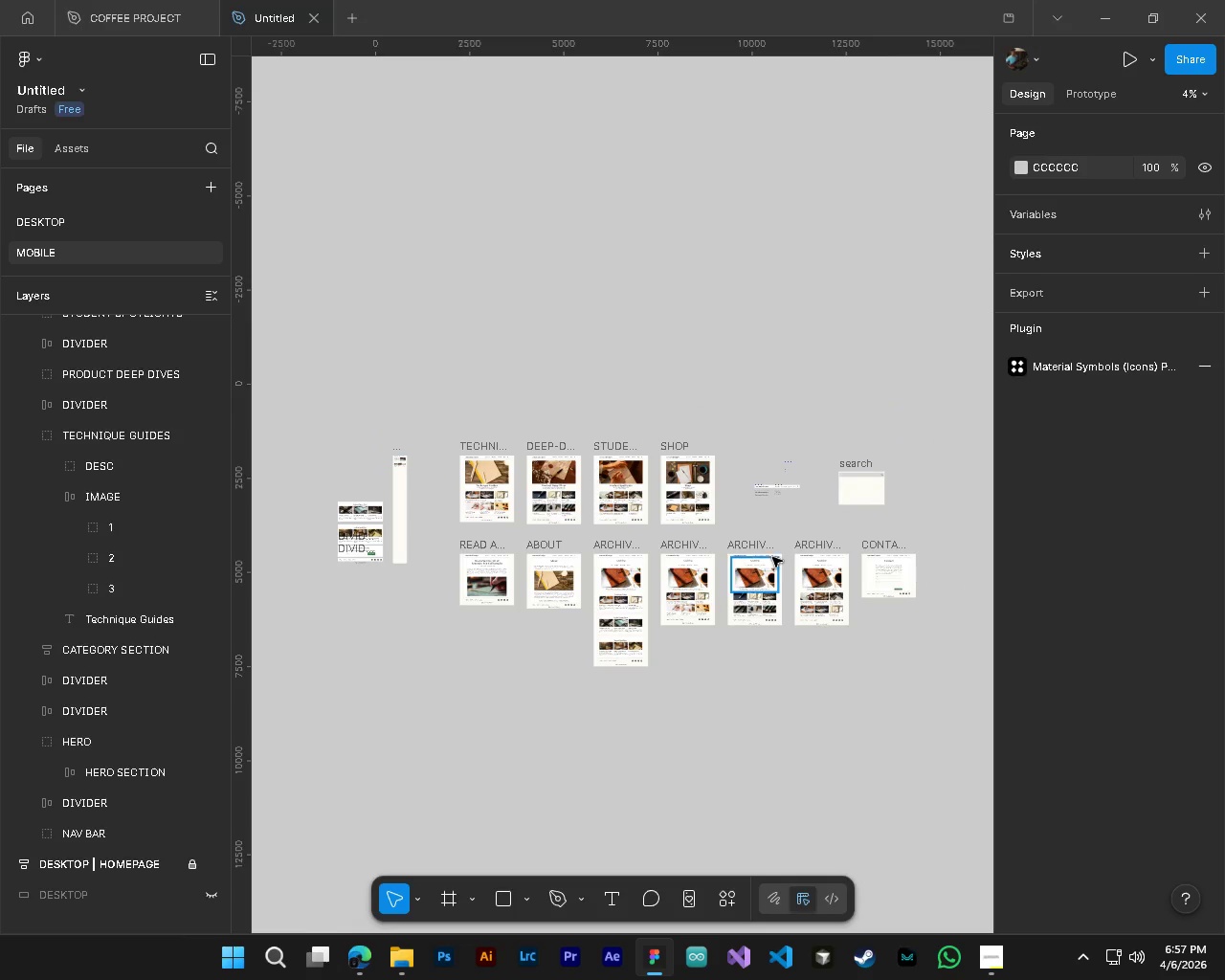 
hold_key(key=ShiftLeft, duration=0.45)
 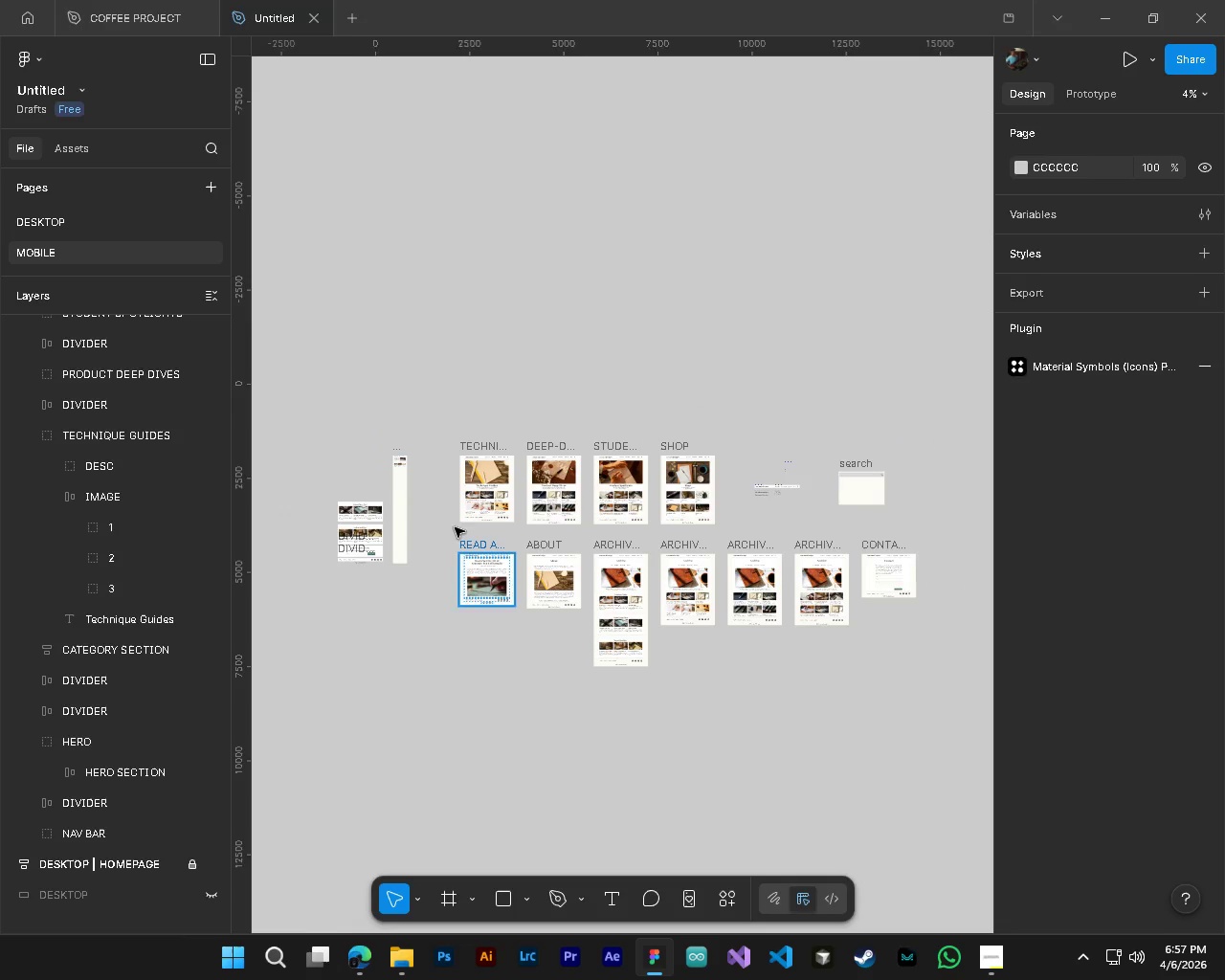 
key(Shift+ShiftLeft)
 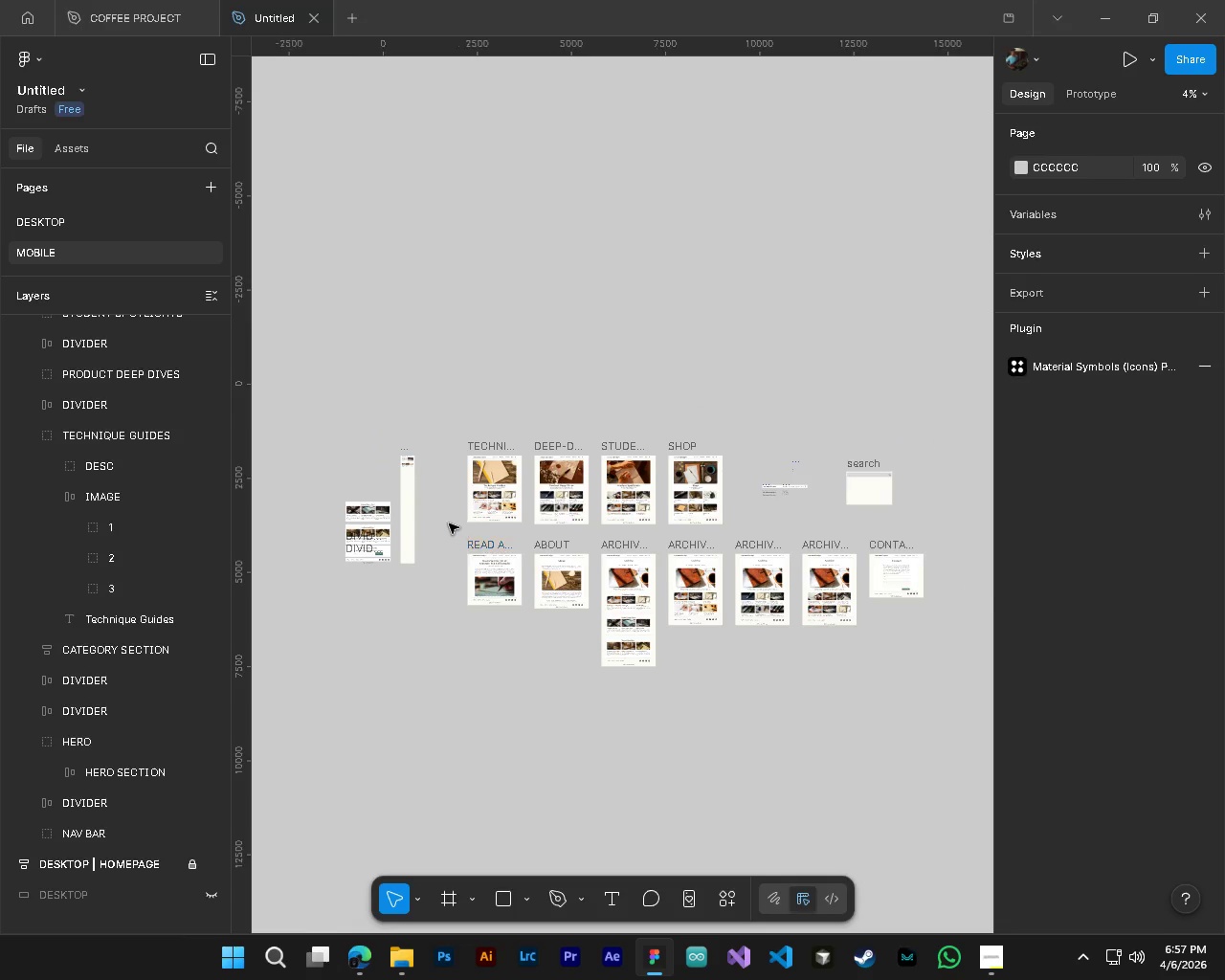 
hold_key(key=AltLeft, duration=1.5)
hold_key(key=ControlLeft, duration=1.83)
scroll: coordinate [434, 524], scroll_direction: up, amount: 13.0
 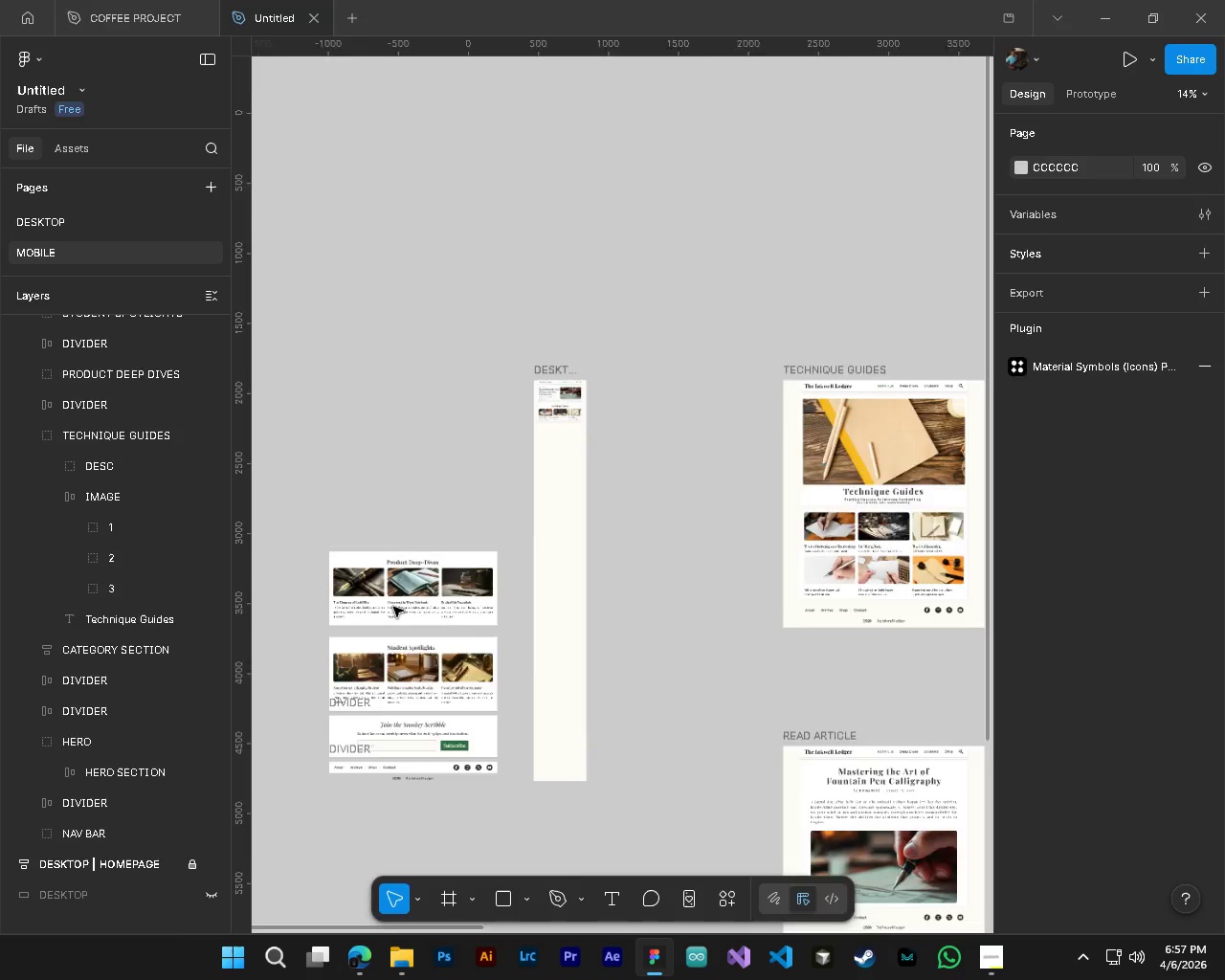 
key(Alt+Control+AltLeft)
 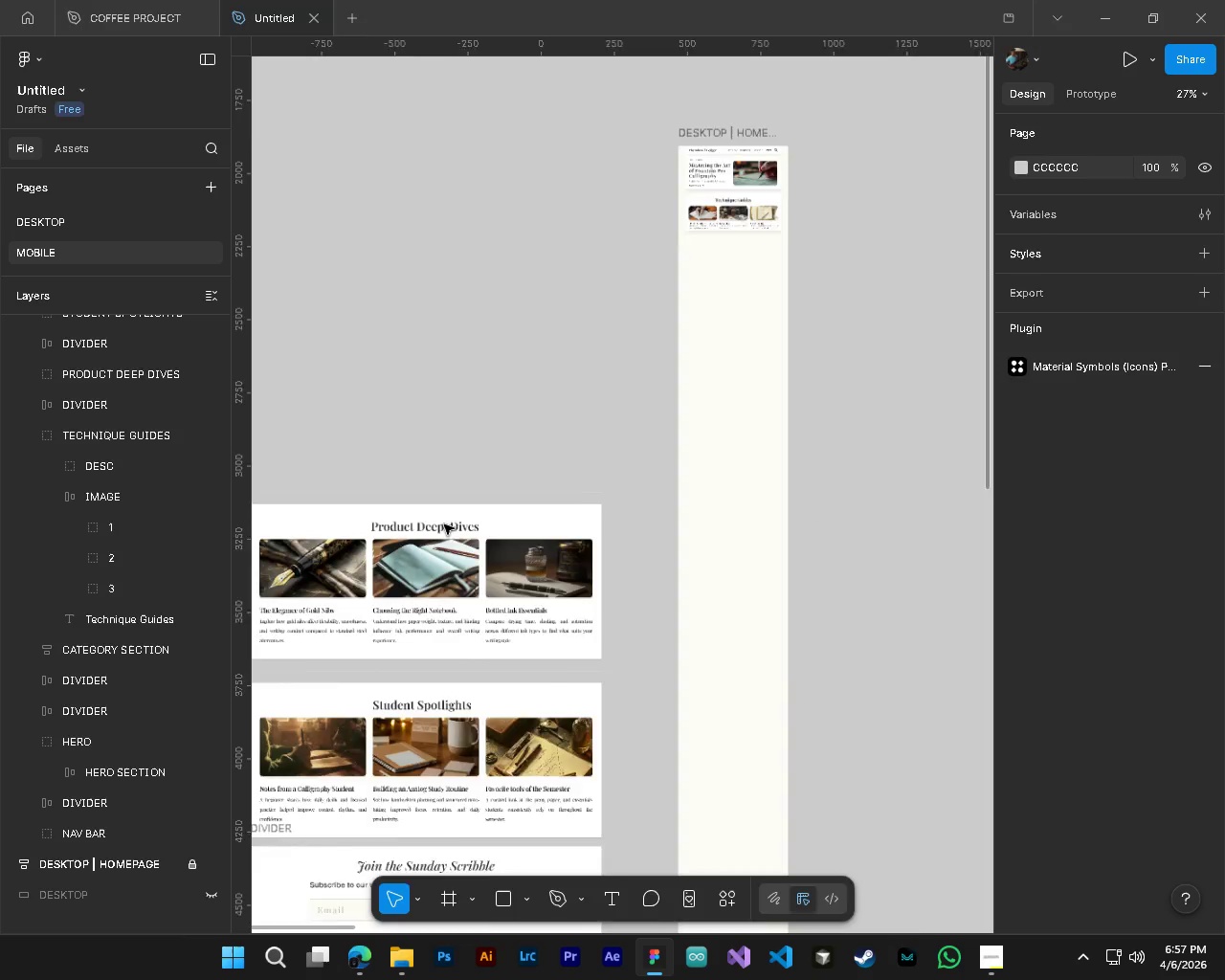 
key(Alt+Control+AltLeft)
 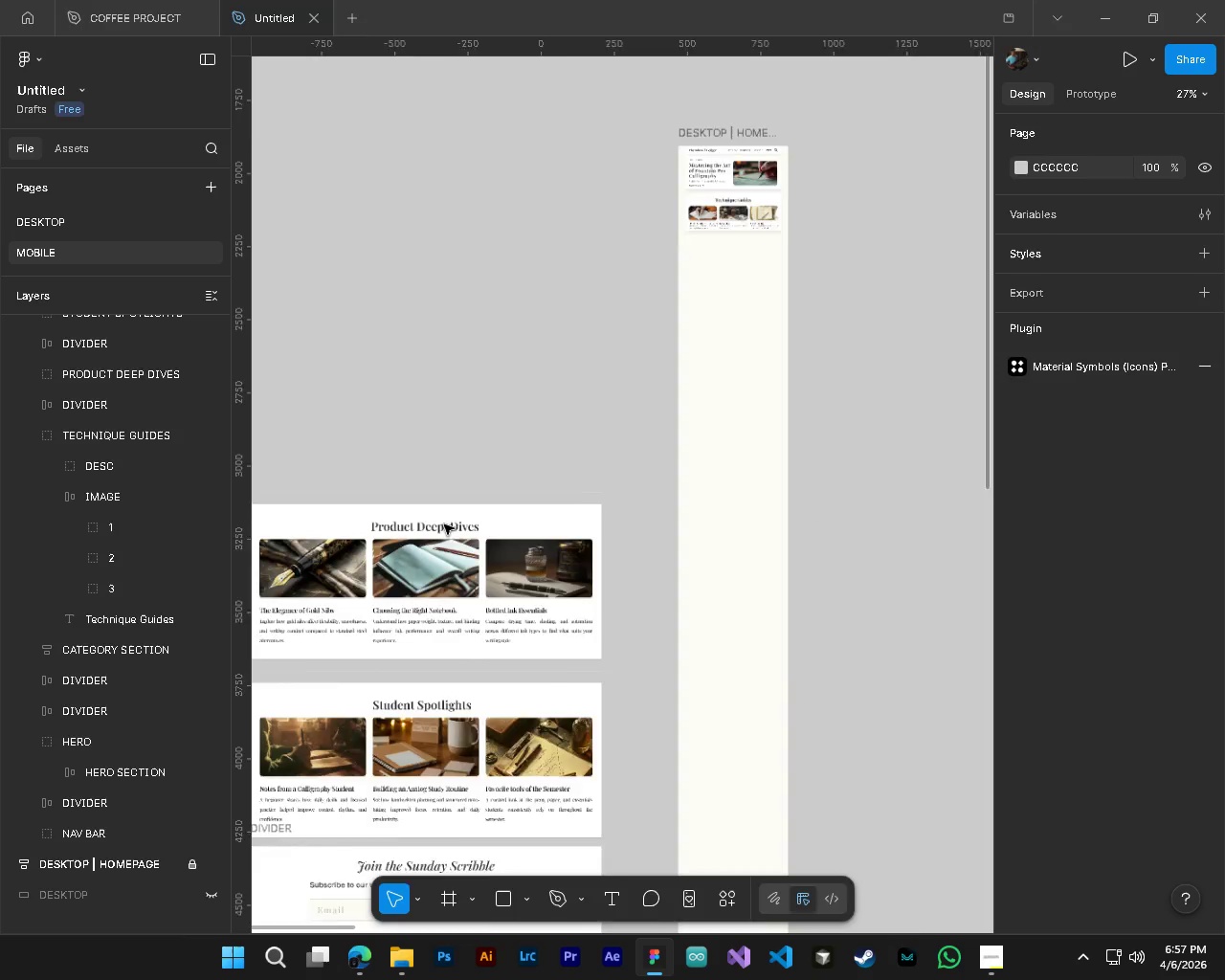 
key(Alt+Control+AltLeft)
 